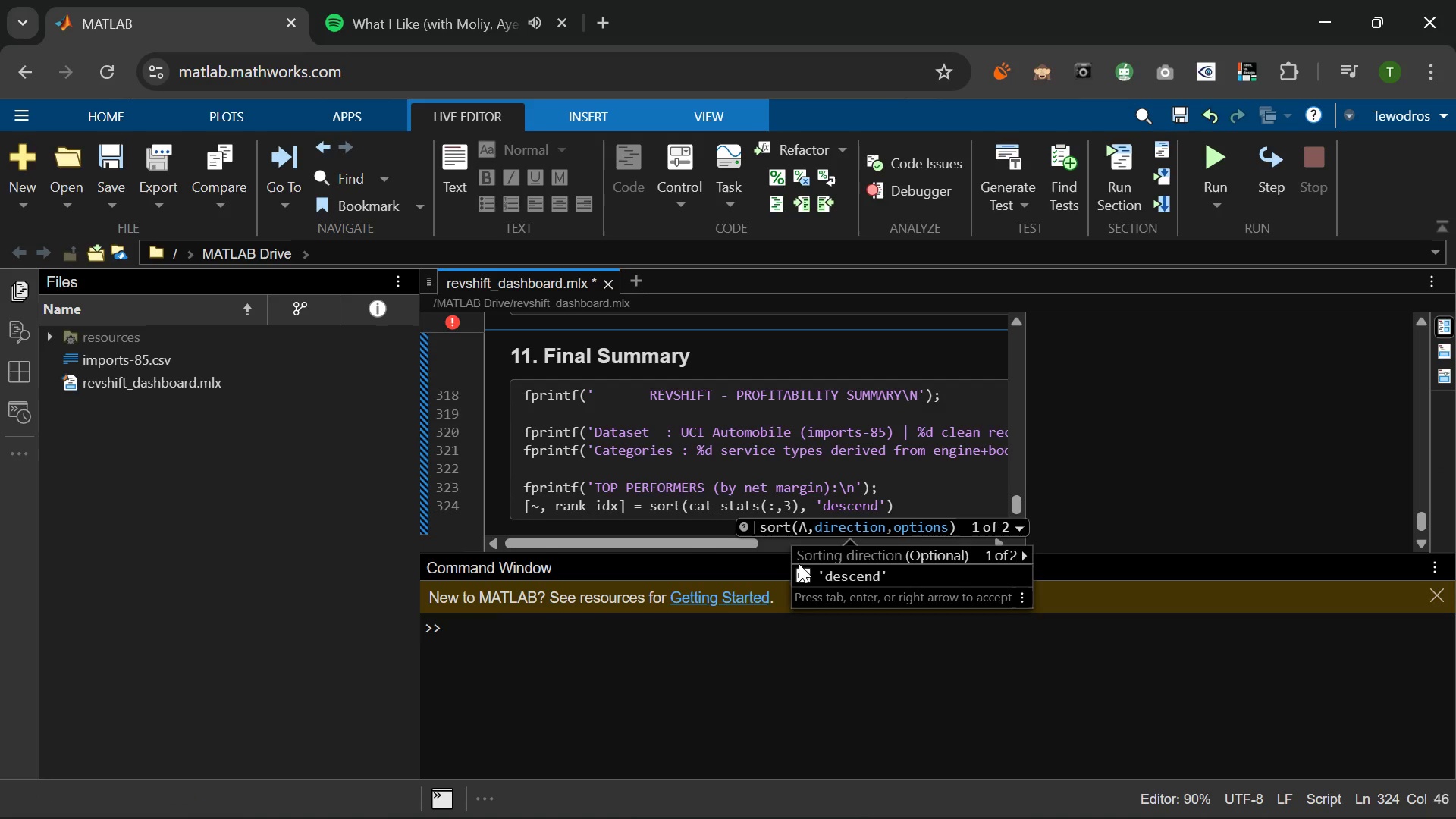 
key(ArrowRight)
 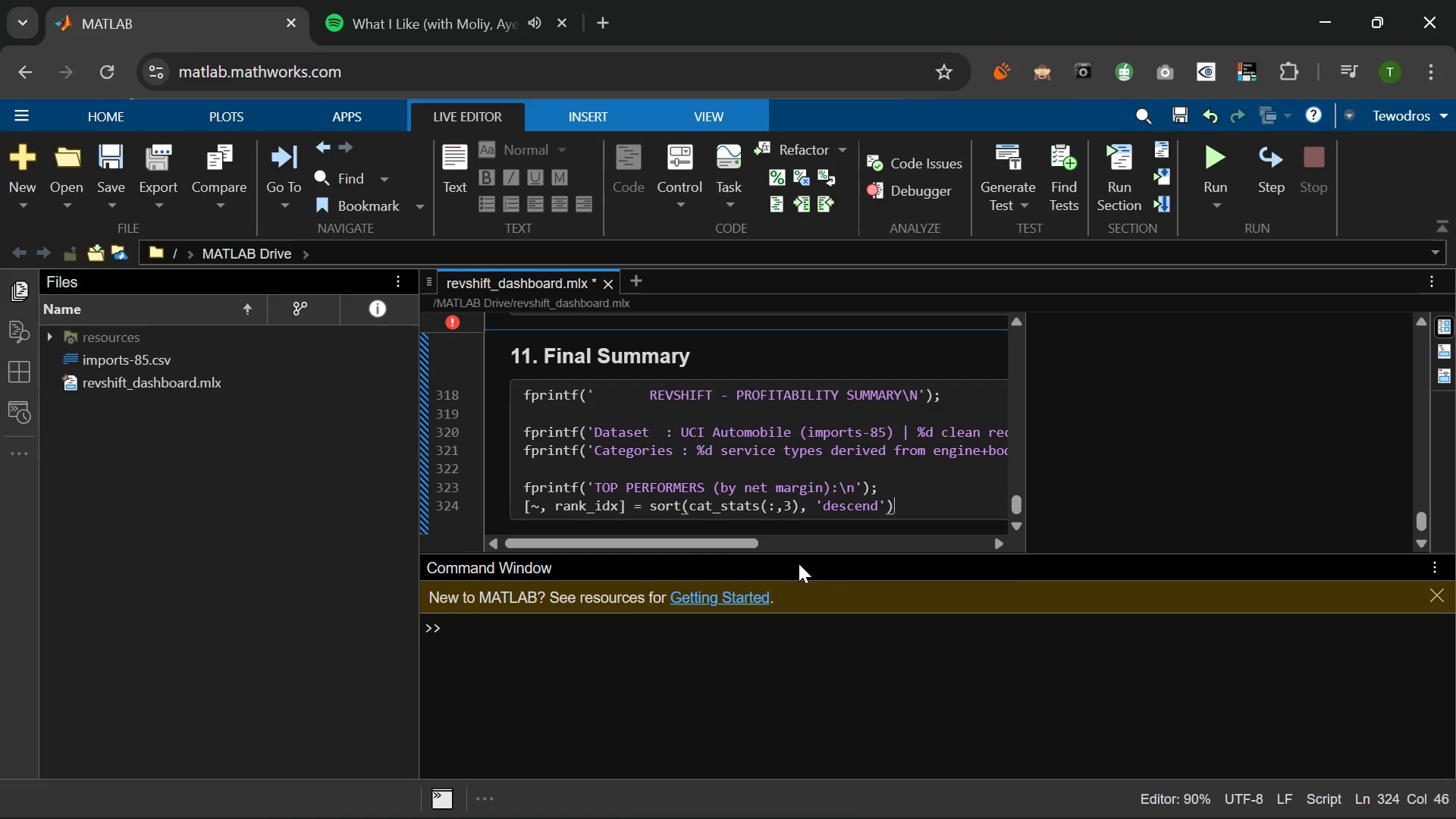 
key(ArrowRight)
 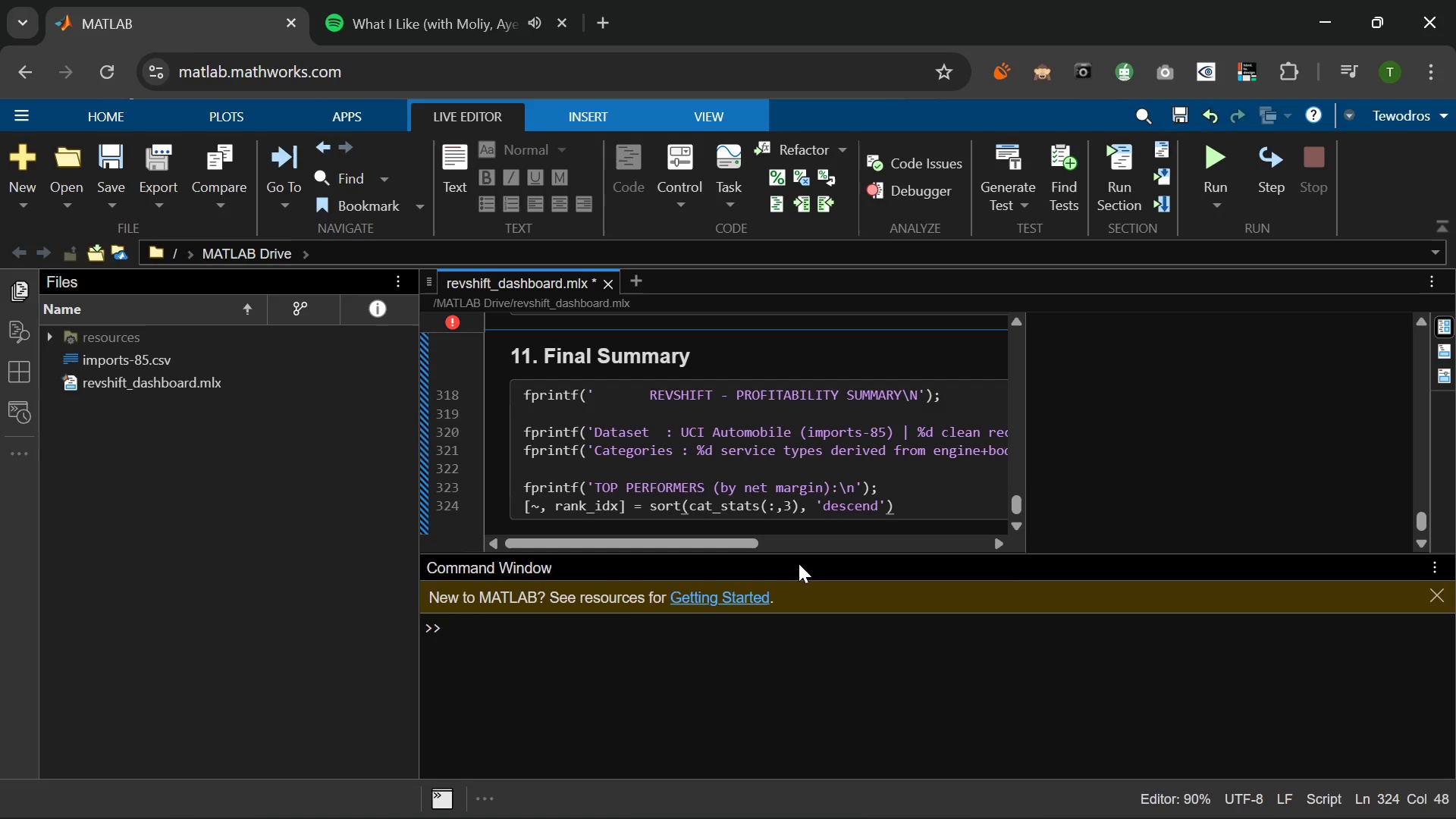 
key(Semicolon)
 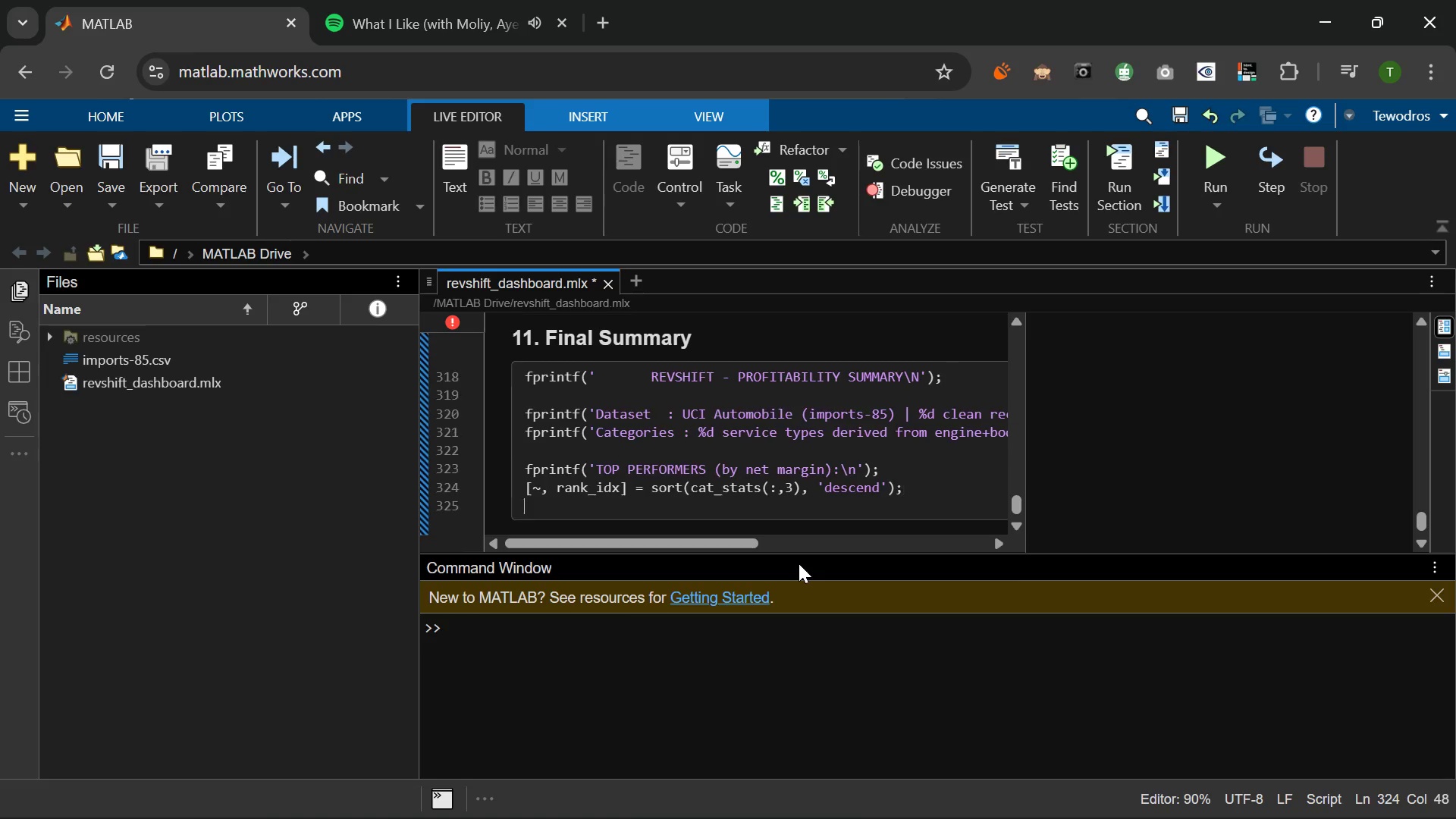 
key(Enter)
 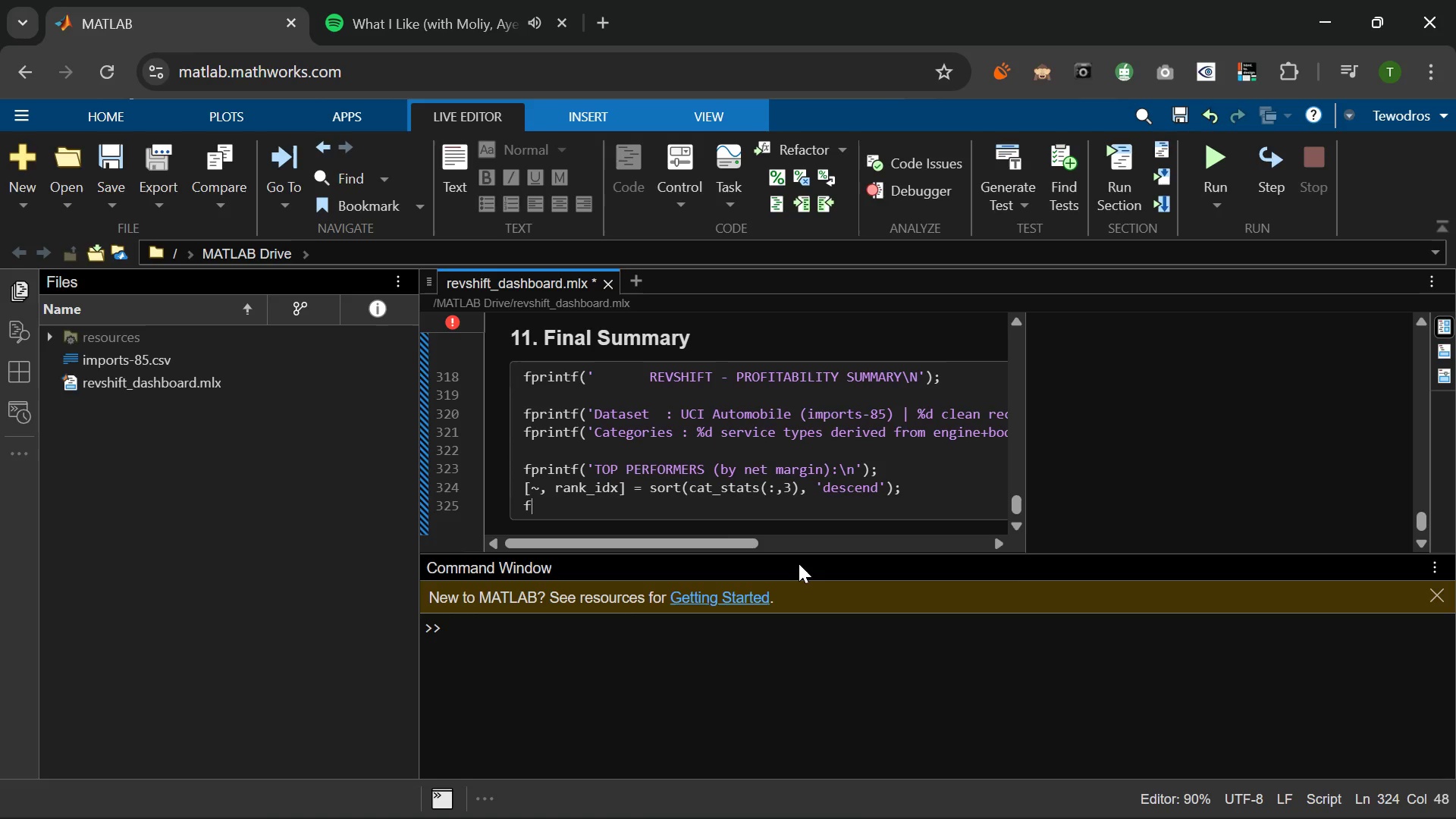 
type(for r = 1:3)
 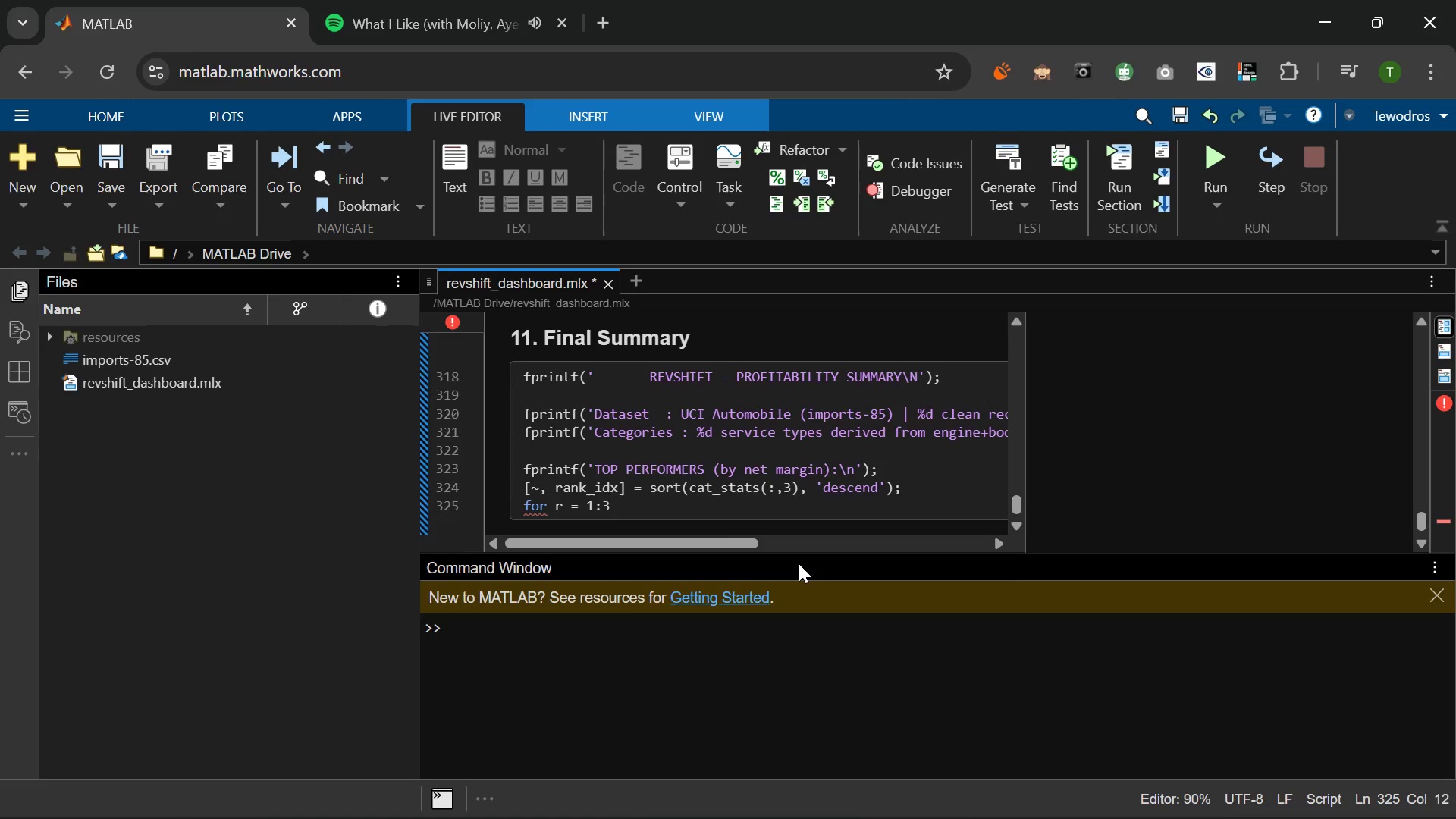 
key(Enter)
 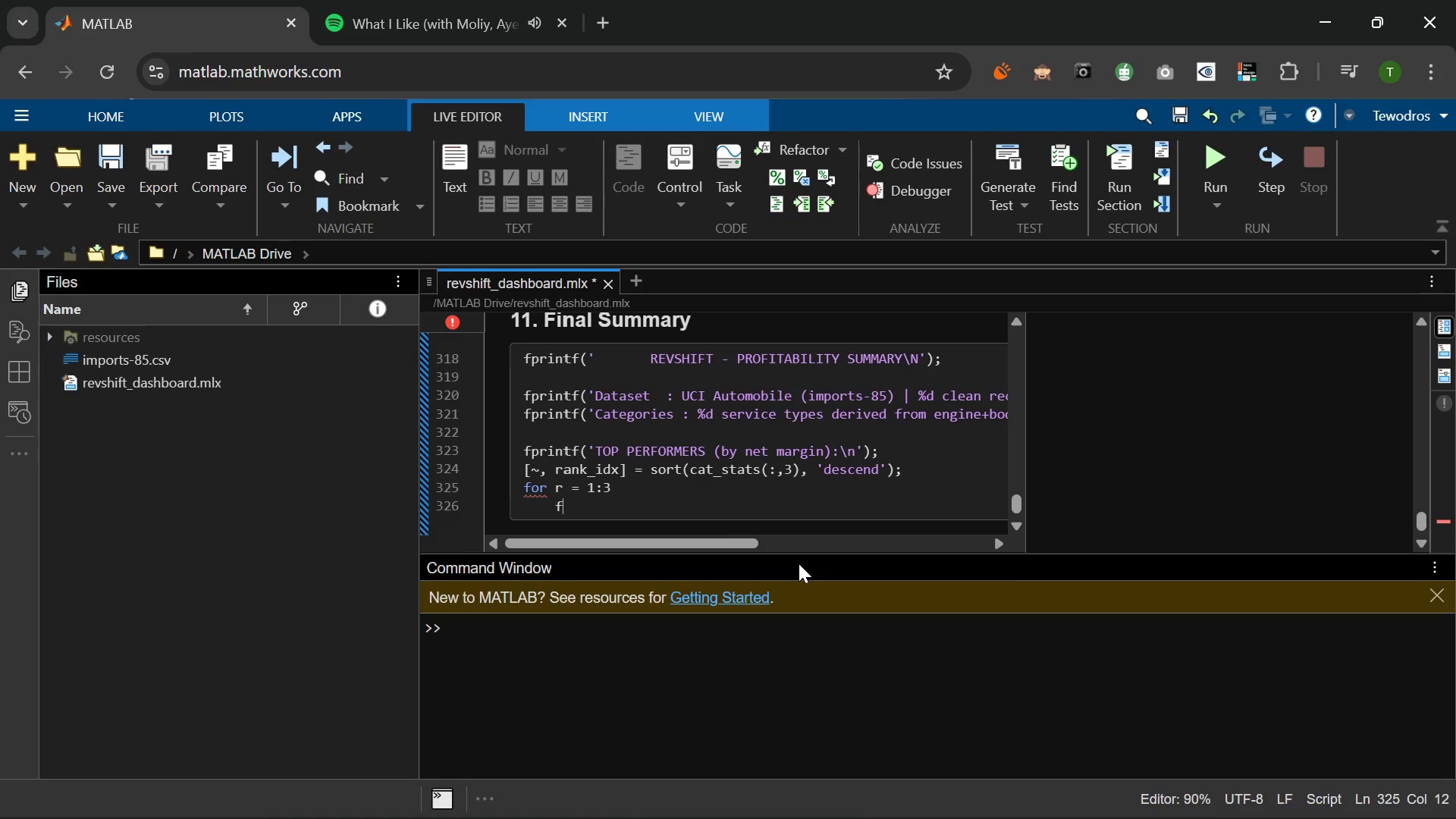 
type(fprintf('  %d. %-w)
key(Backspace)
type(2t)
key(Backspace)
type(5s #)
key(Backspace)
type($%)
 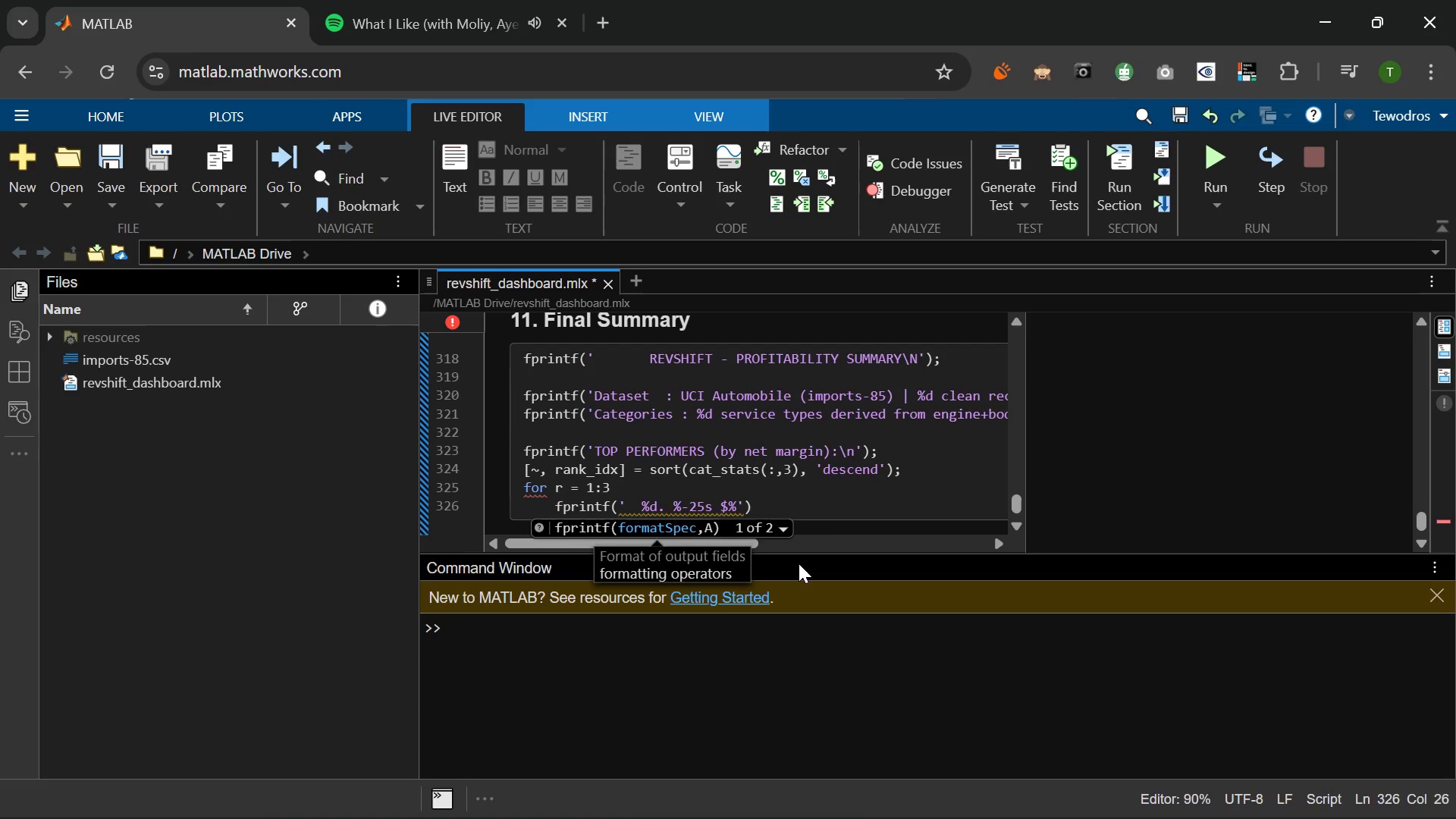 
type(,.32)
key(Backspace)
key(Backspace)
type(2f avg margin\n)
 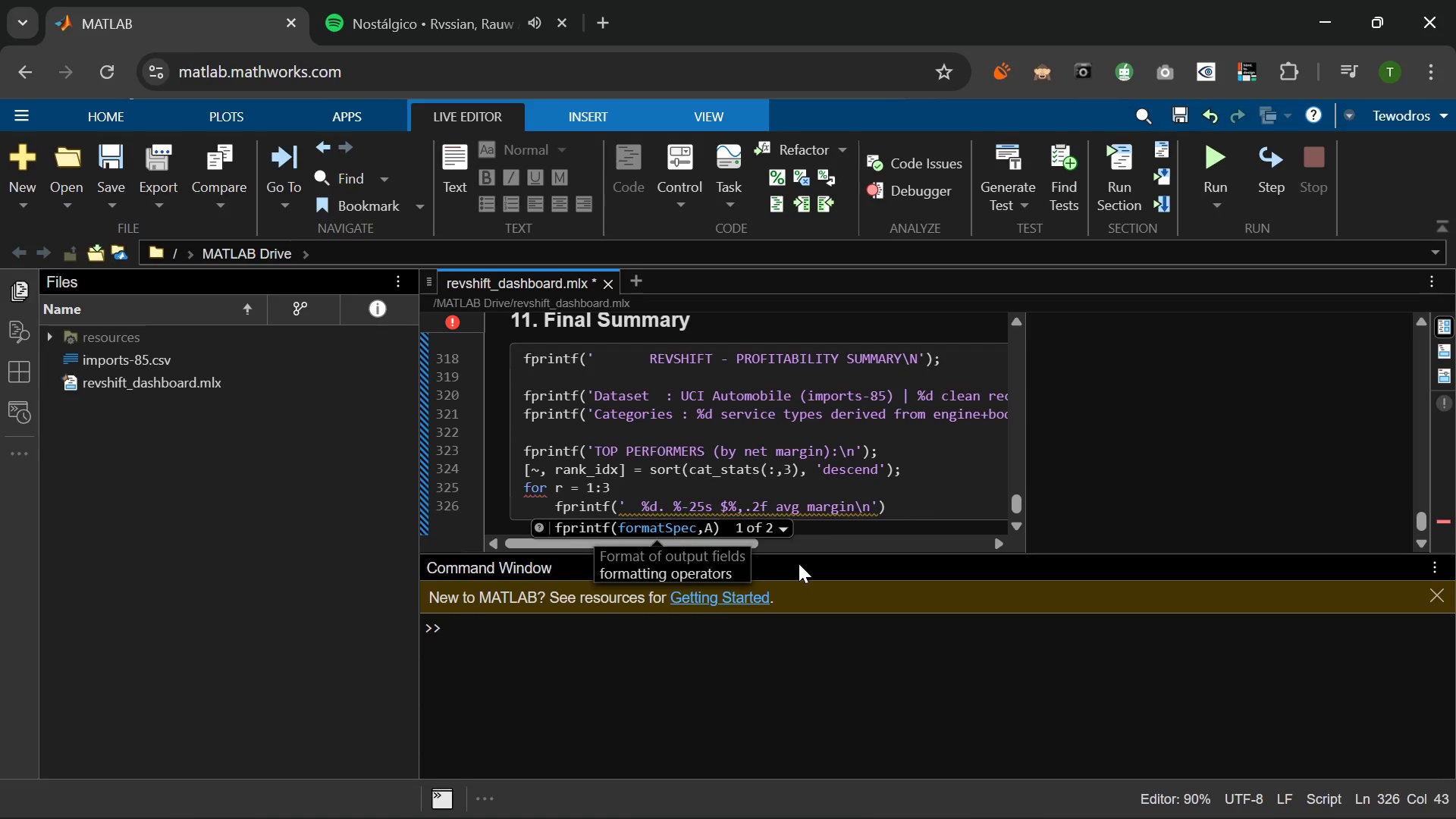 
key(ArrowRight)
 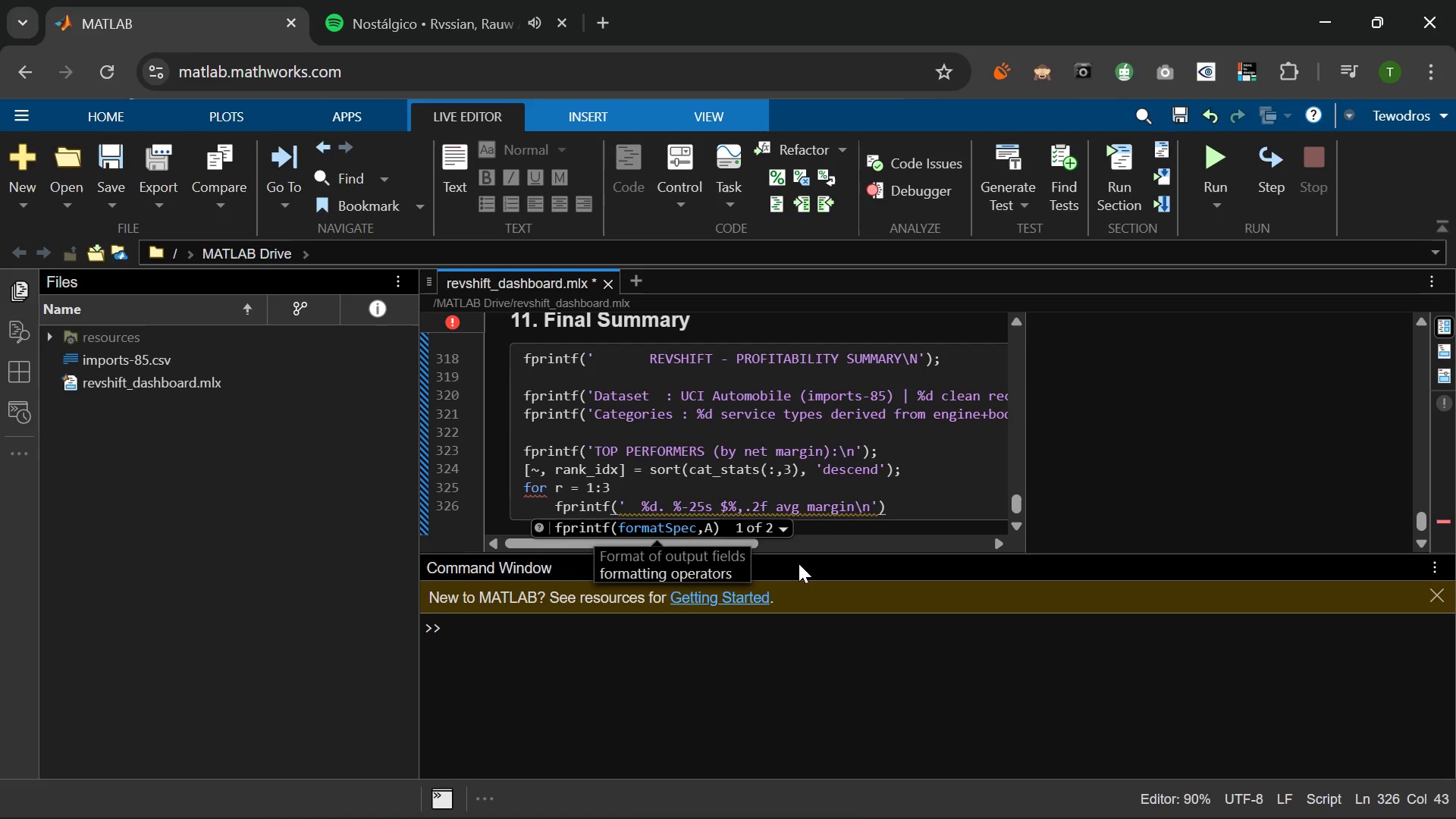 
key(Comma)
 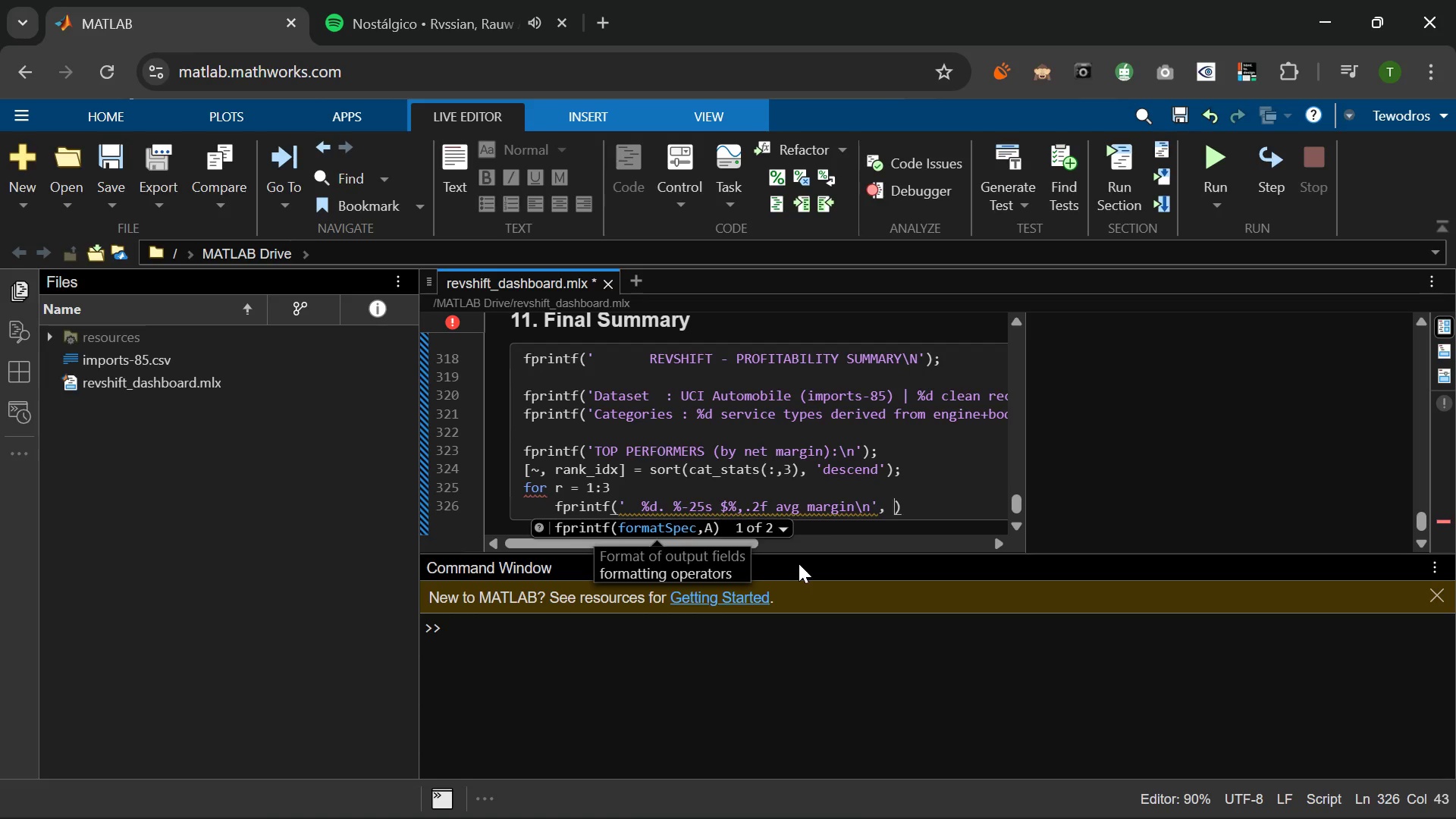 
key(Space)
 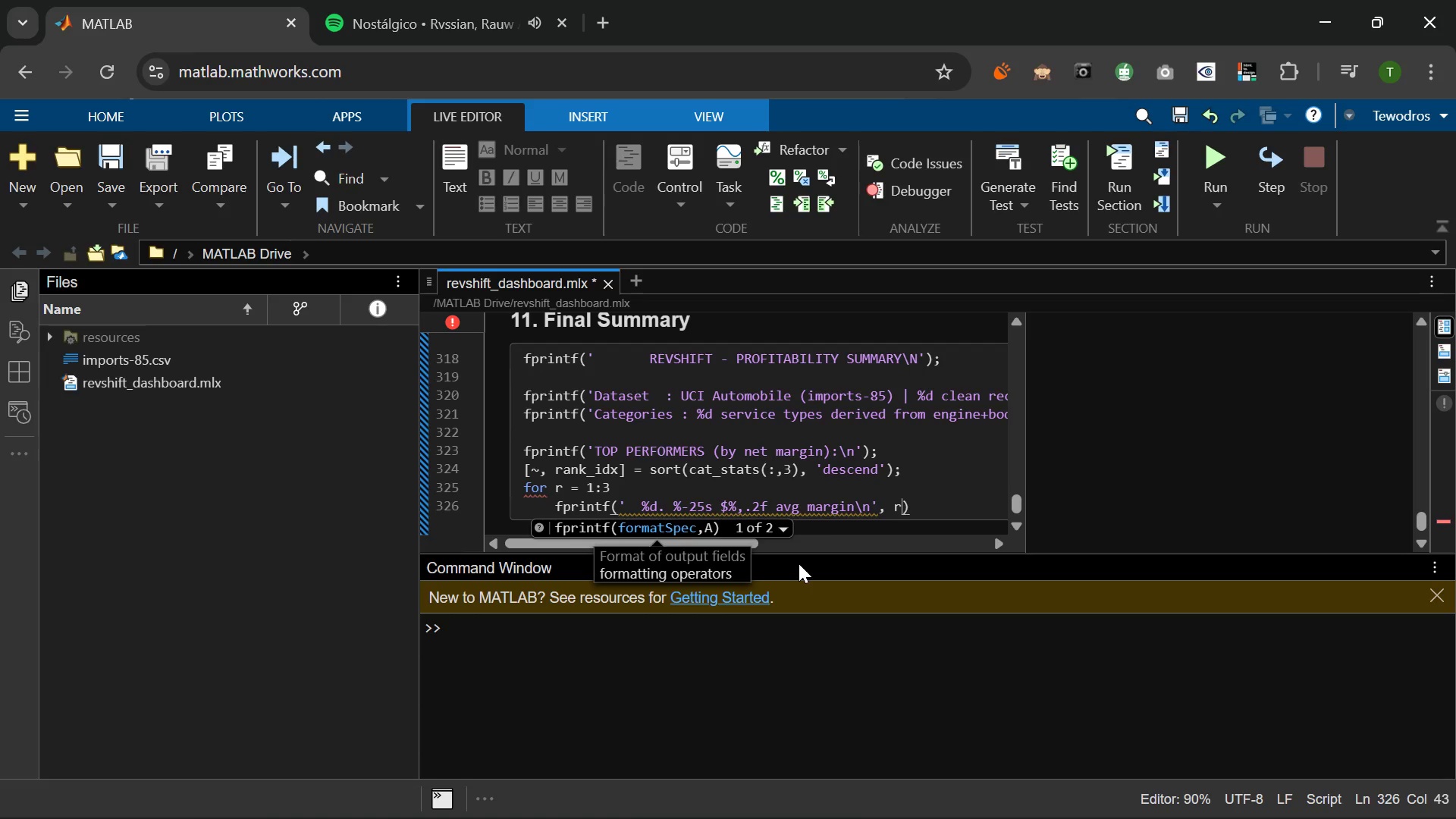 
key(R)
 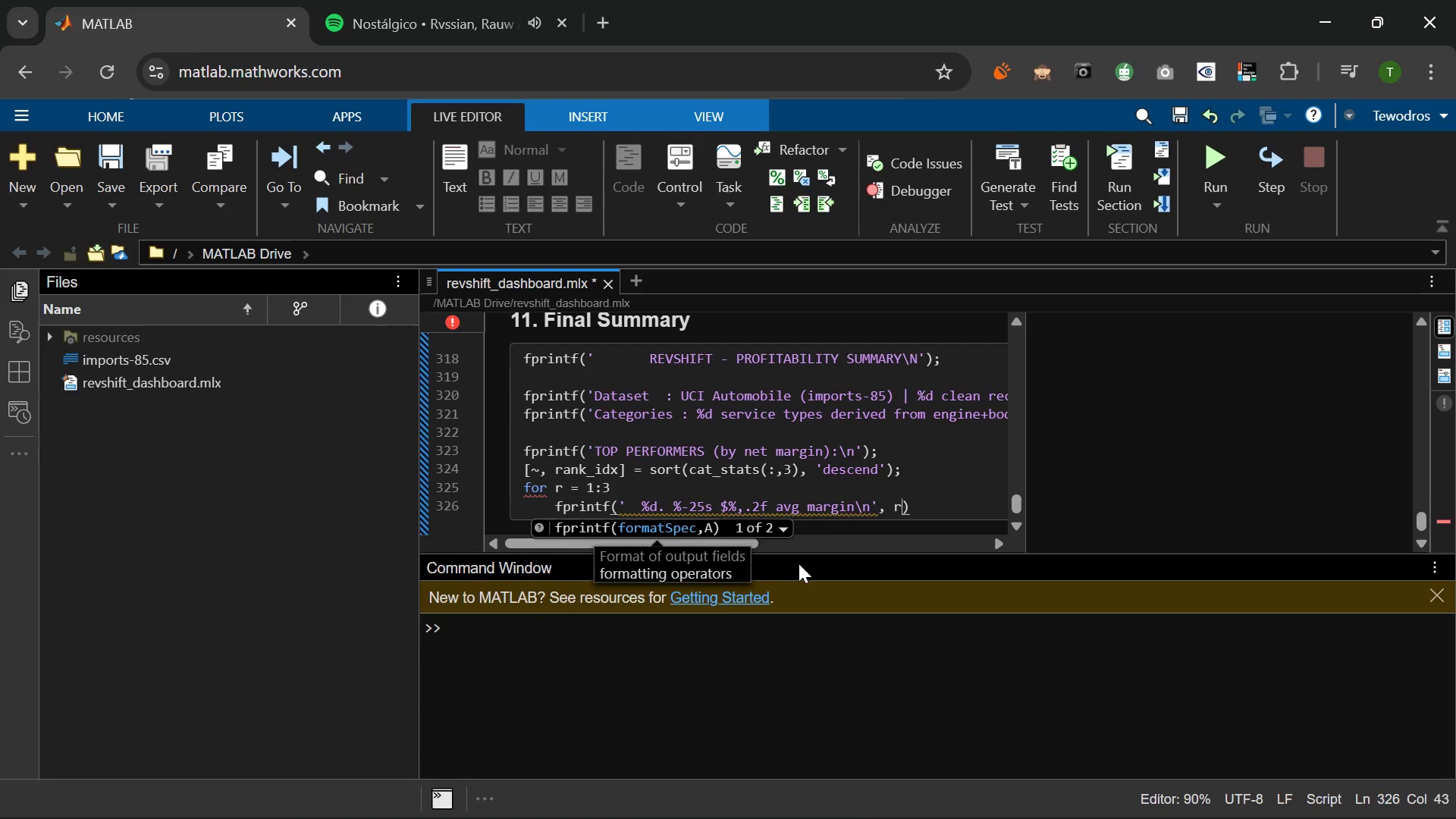 
key(Comma)
 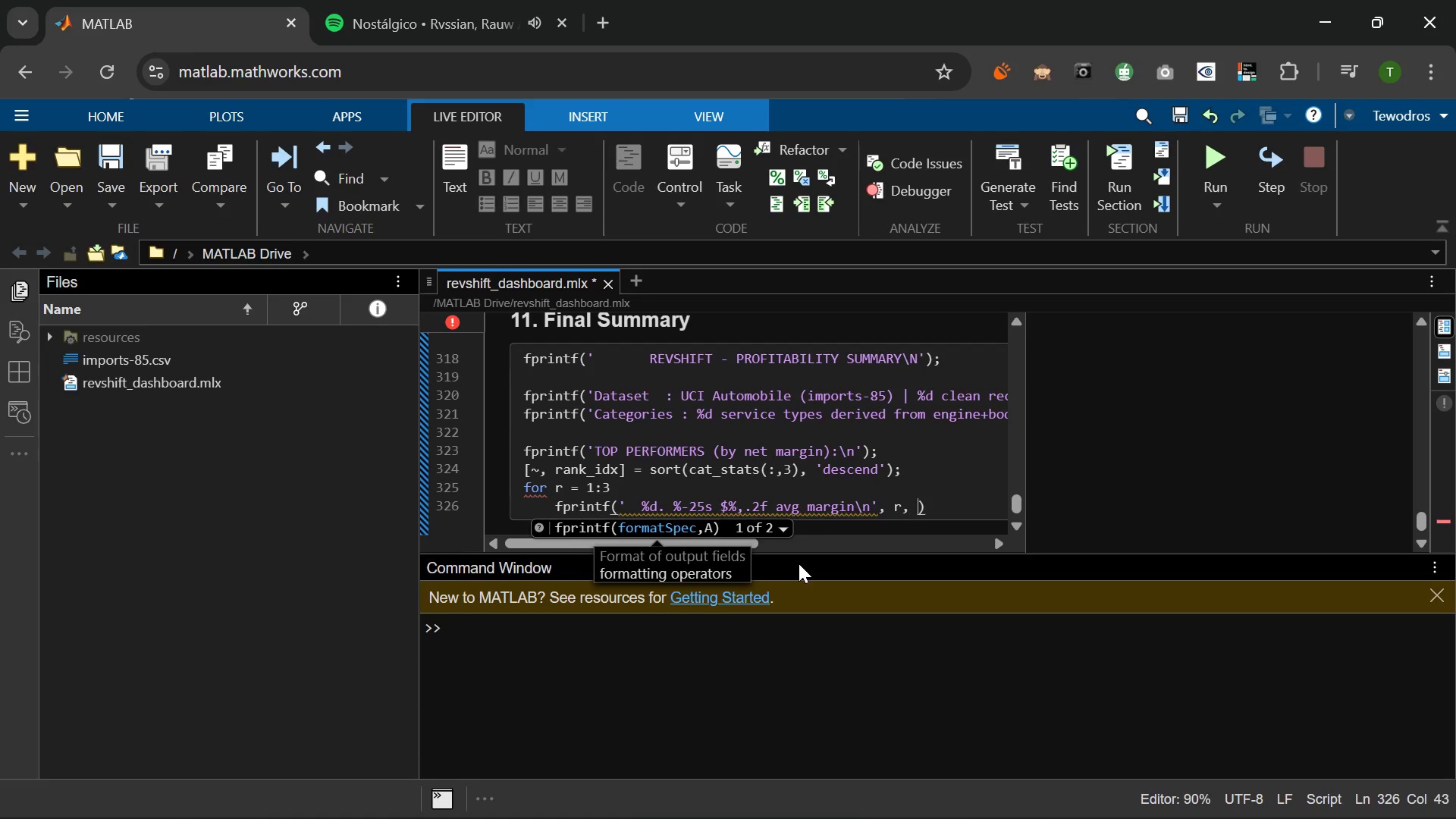 
key(Space)
 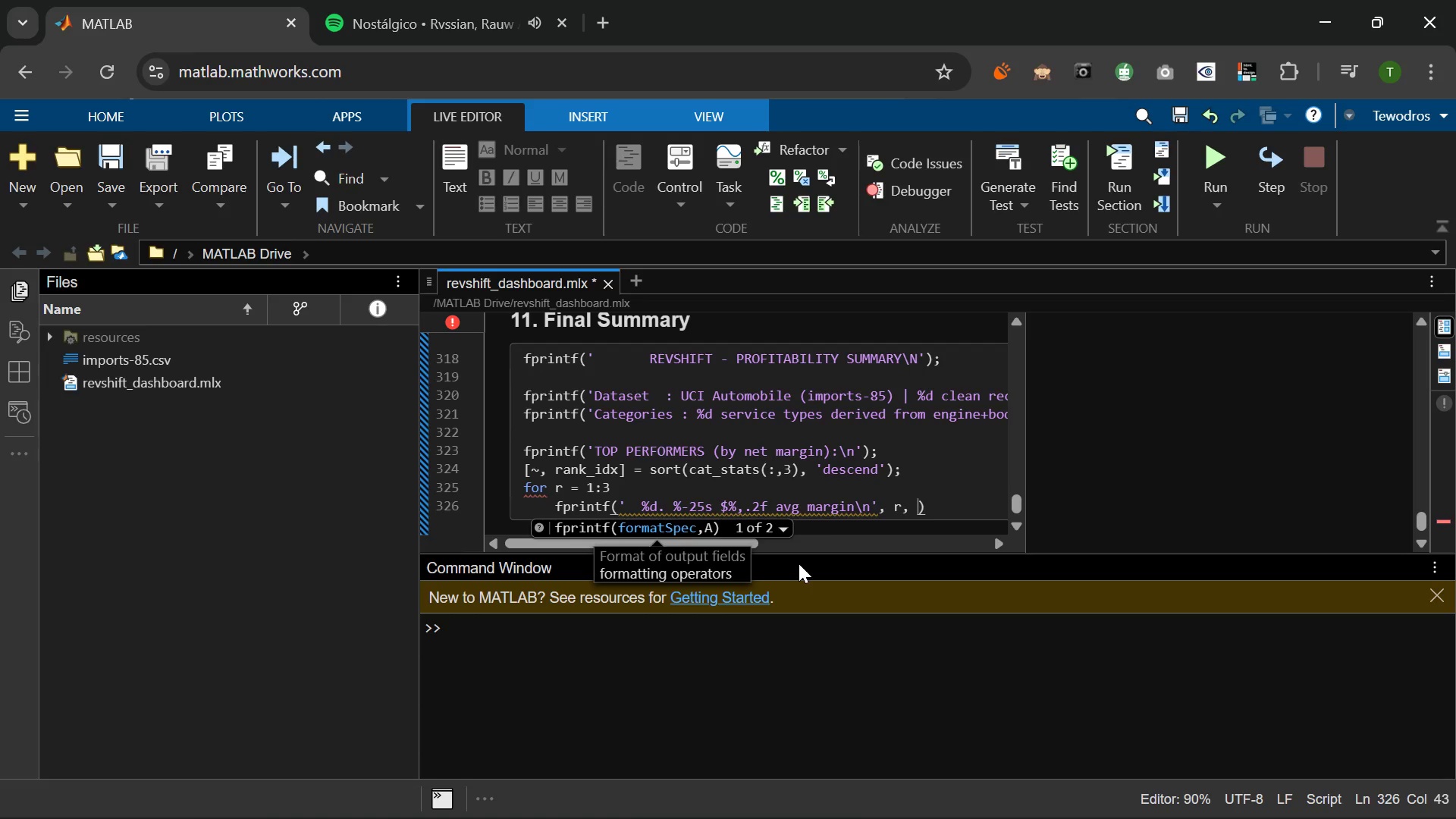 
key(Period)
 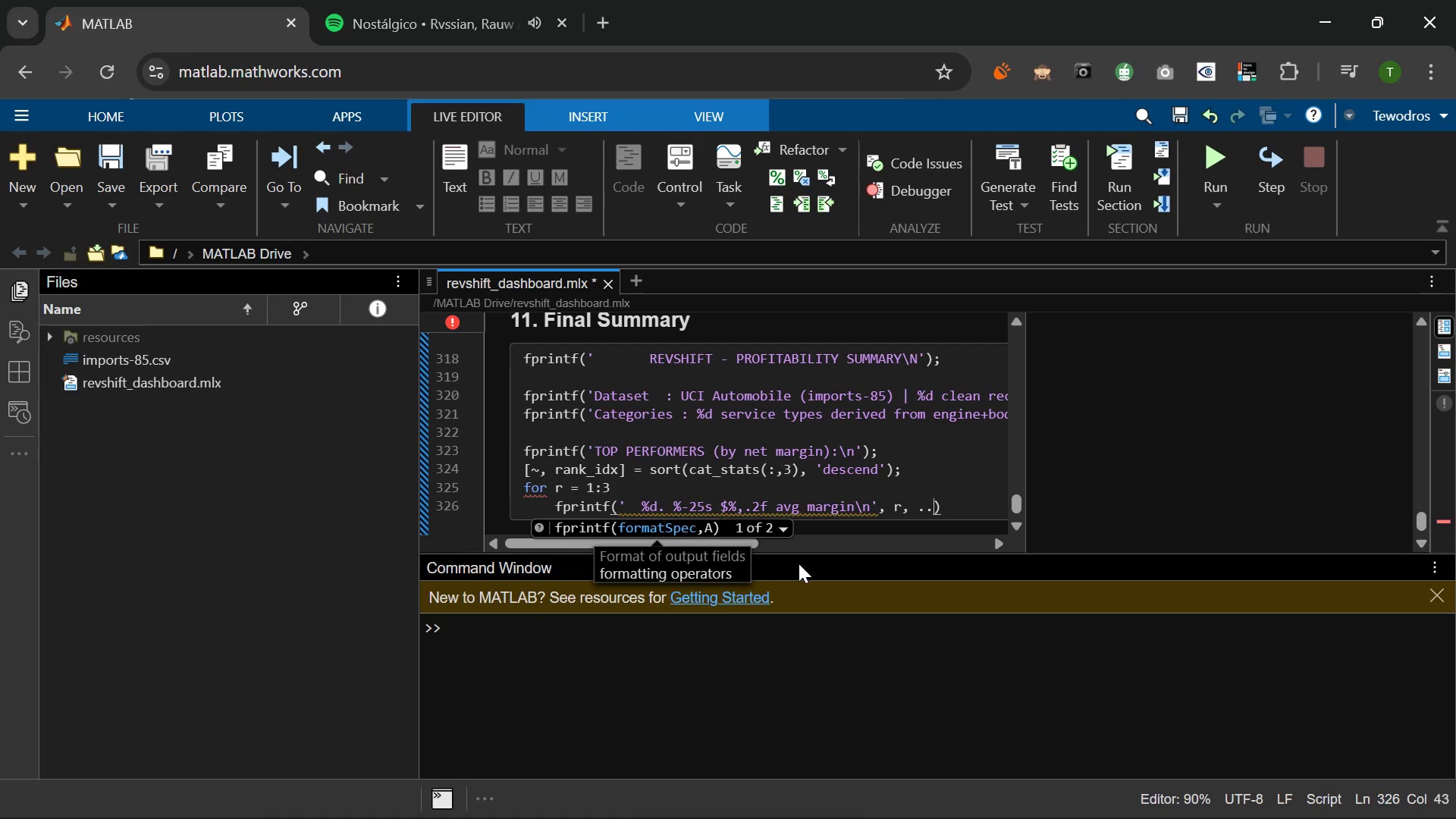 
key(Period)
 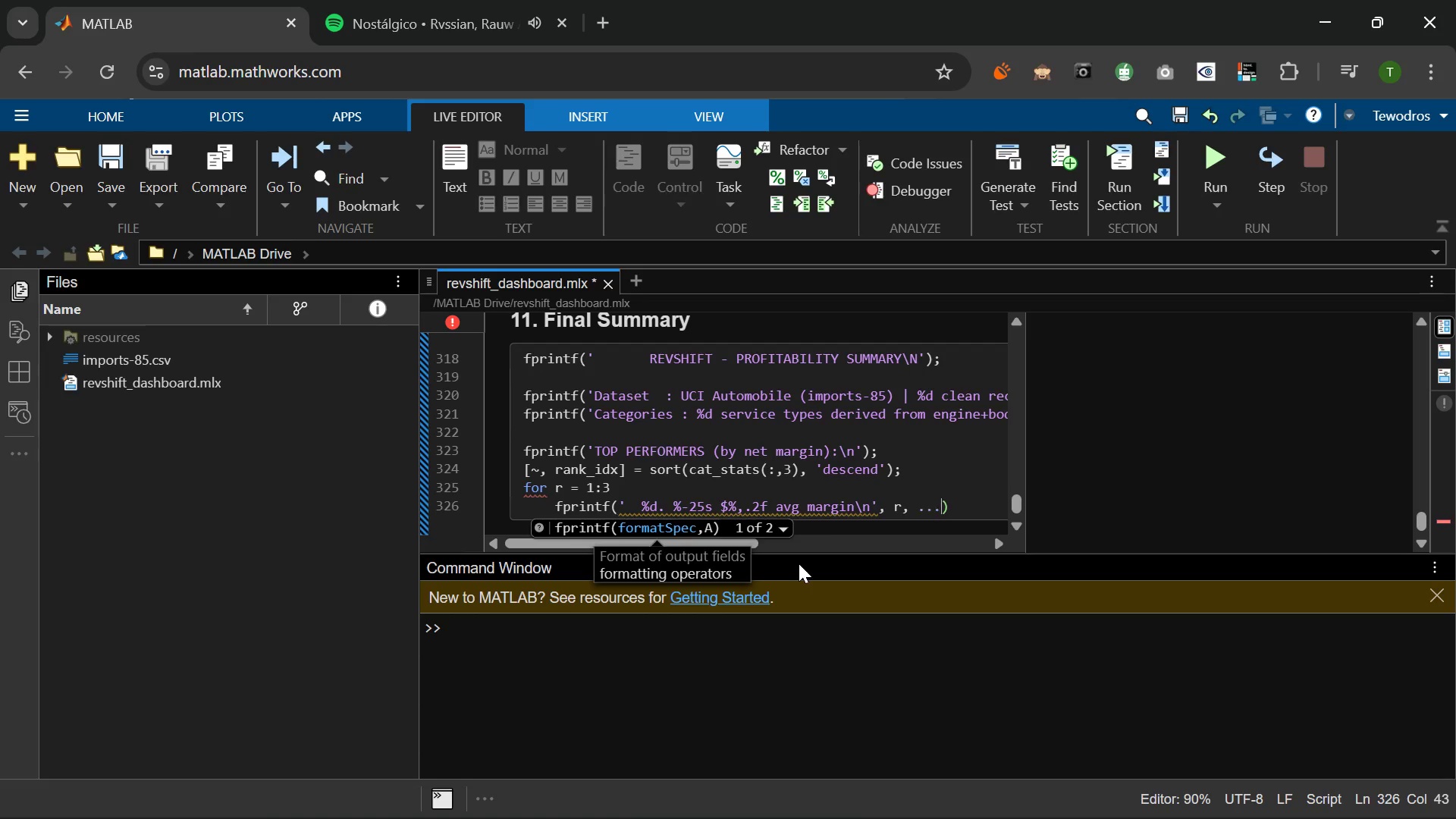 
key(Period)
 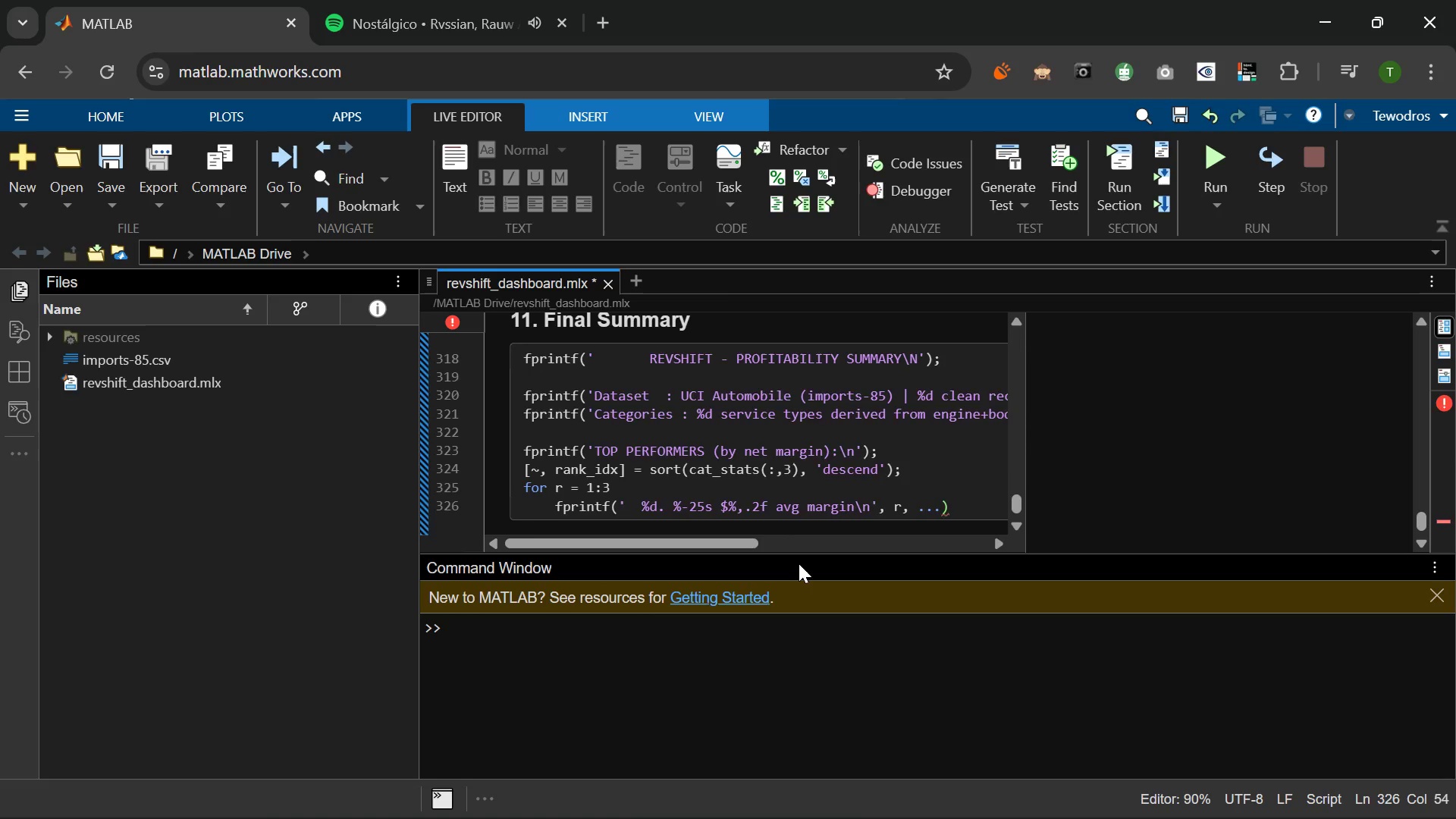 
key(Enter)
 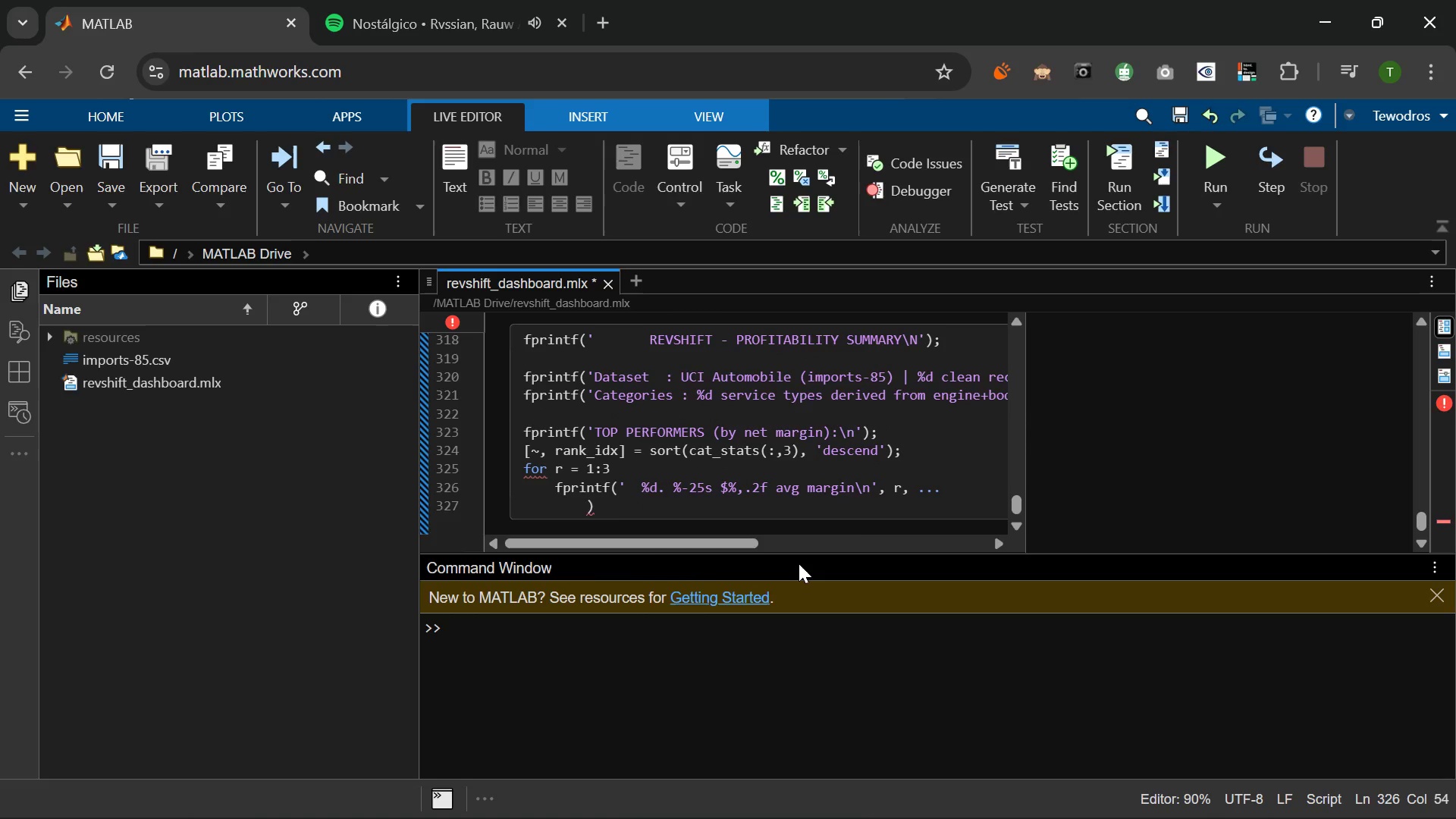 
type(end)
 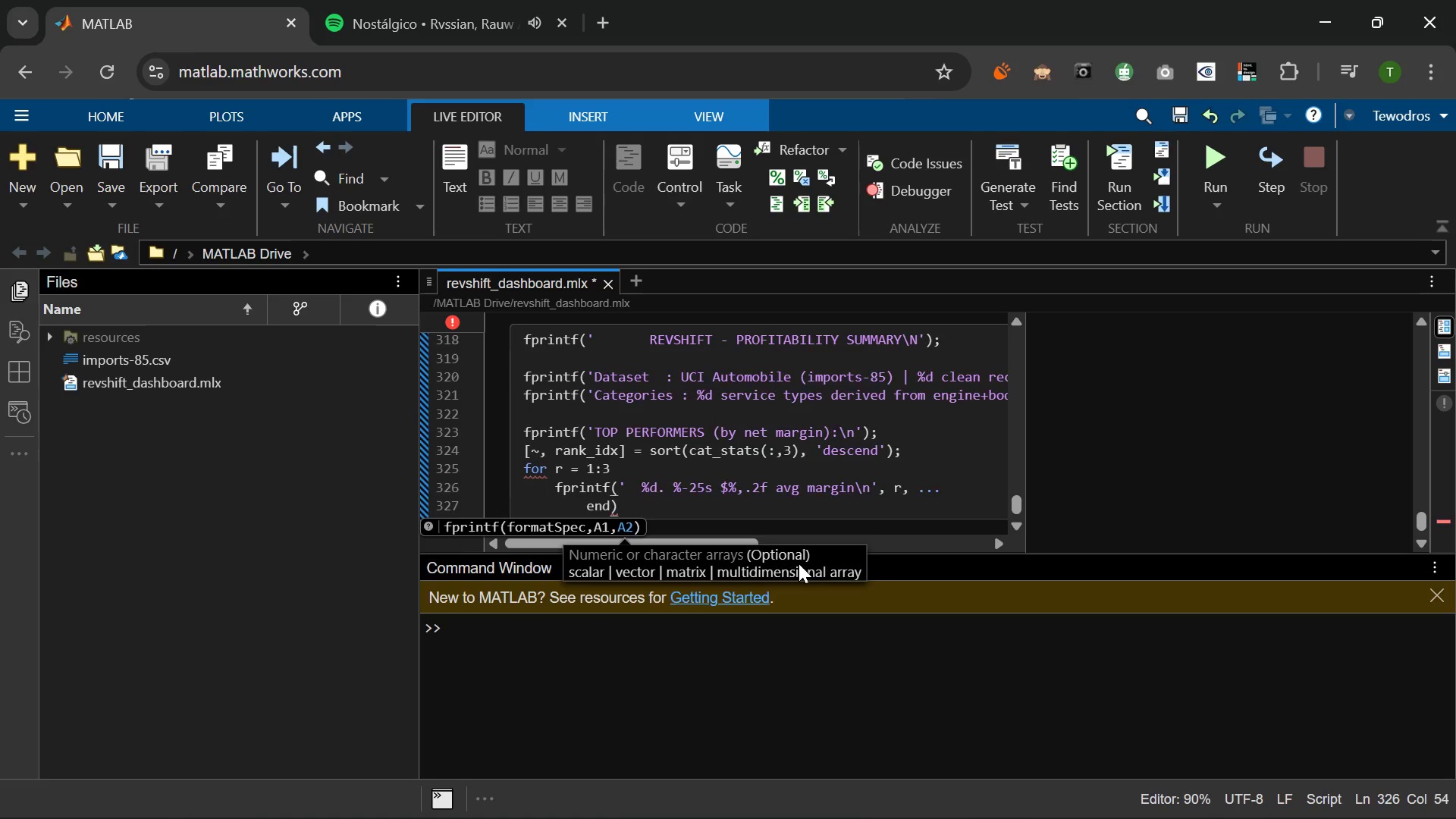 
key(Enter)
 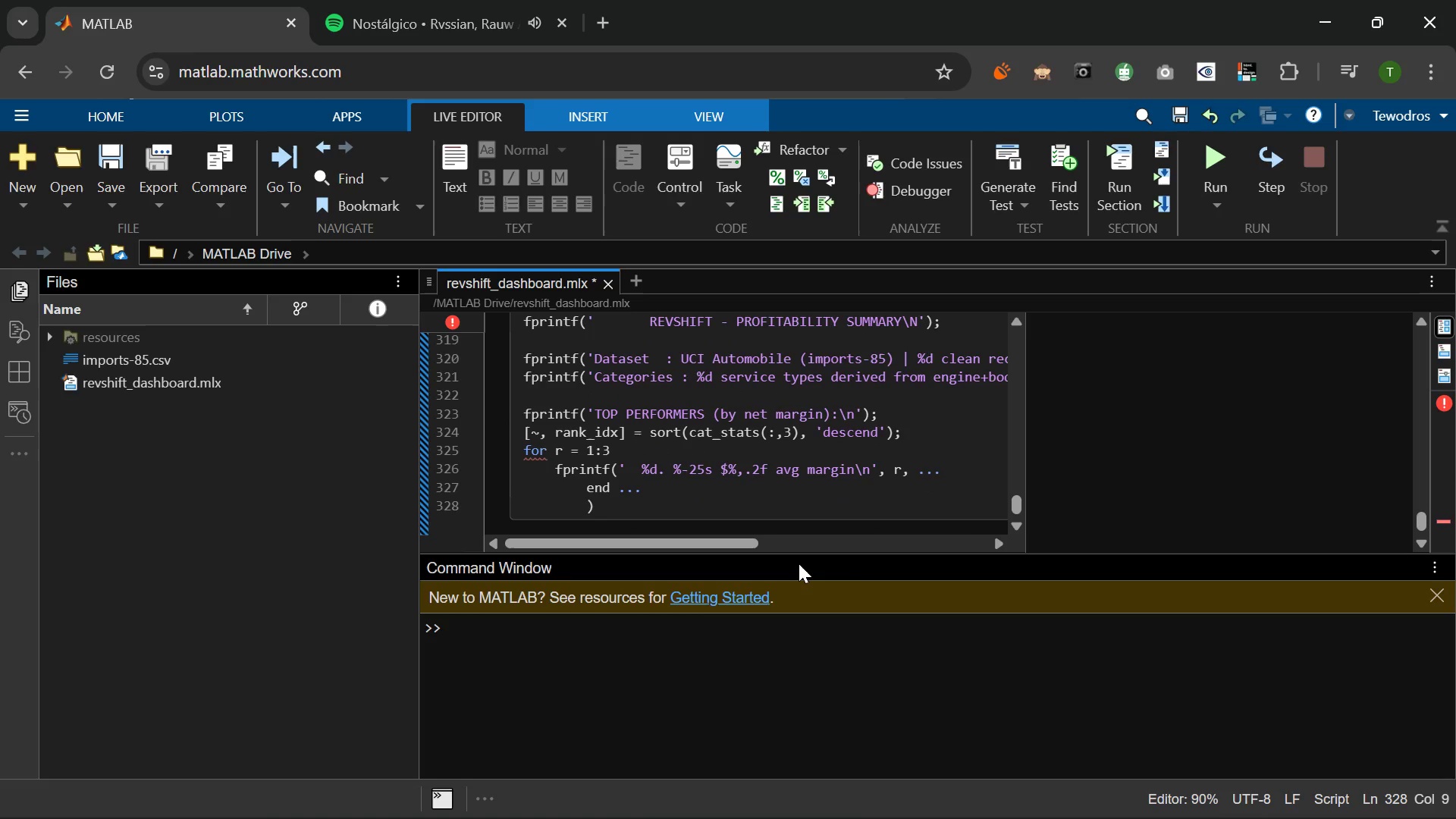 
key(Backspace)
 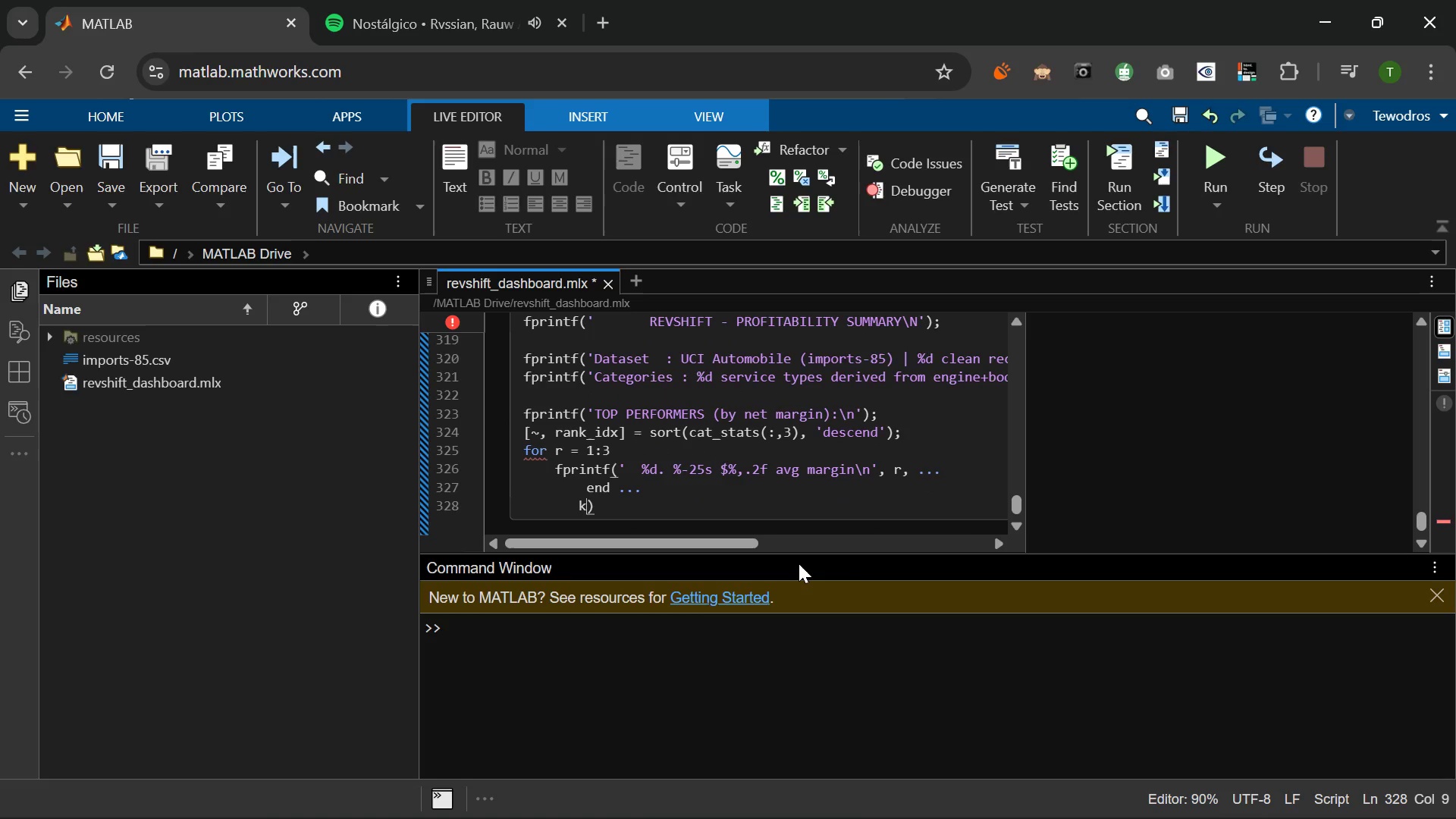 
key(K)
 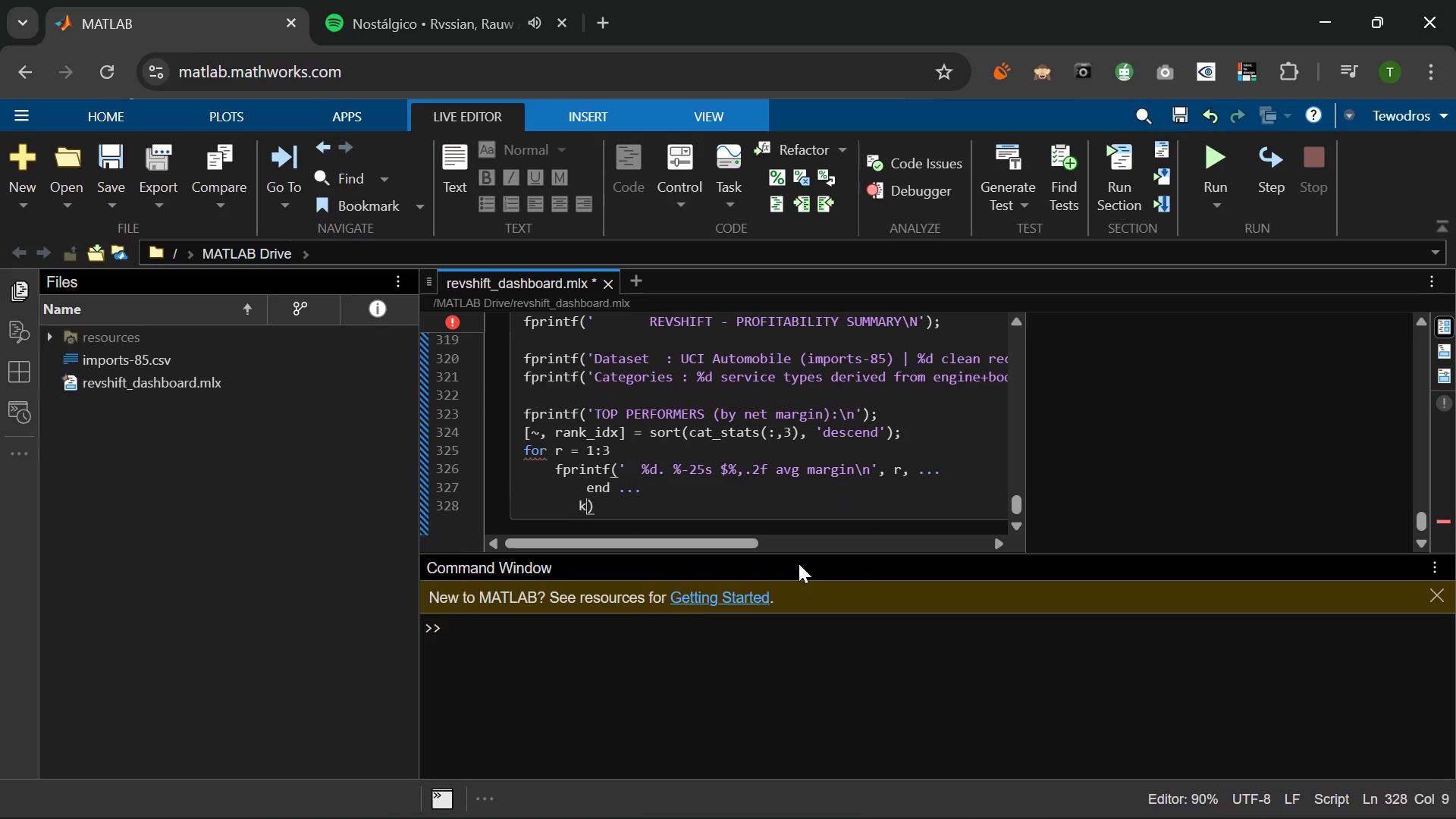 
key(Backspace)
 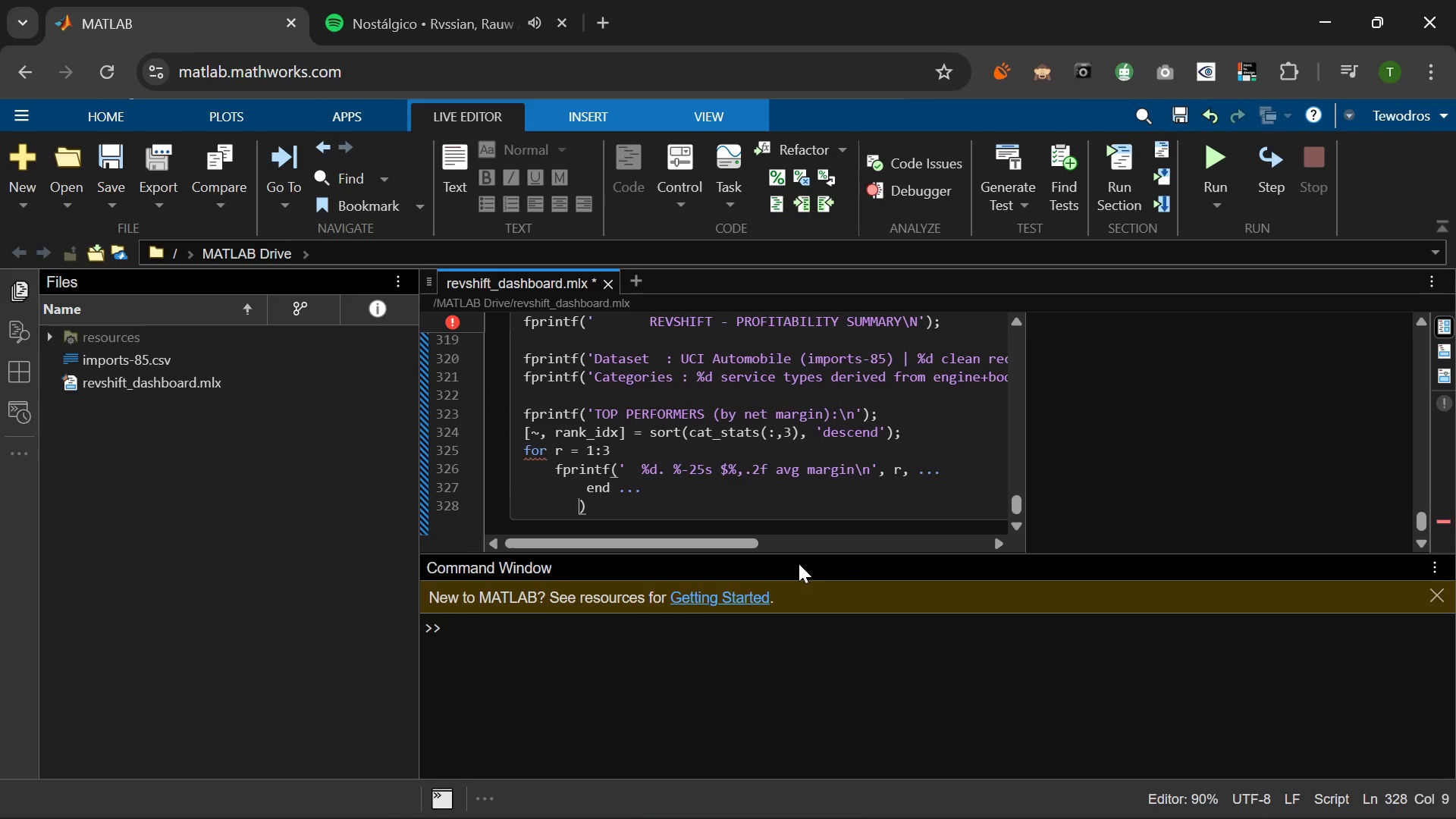 
key(Backspace)
 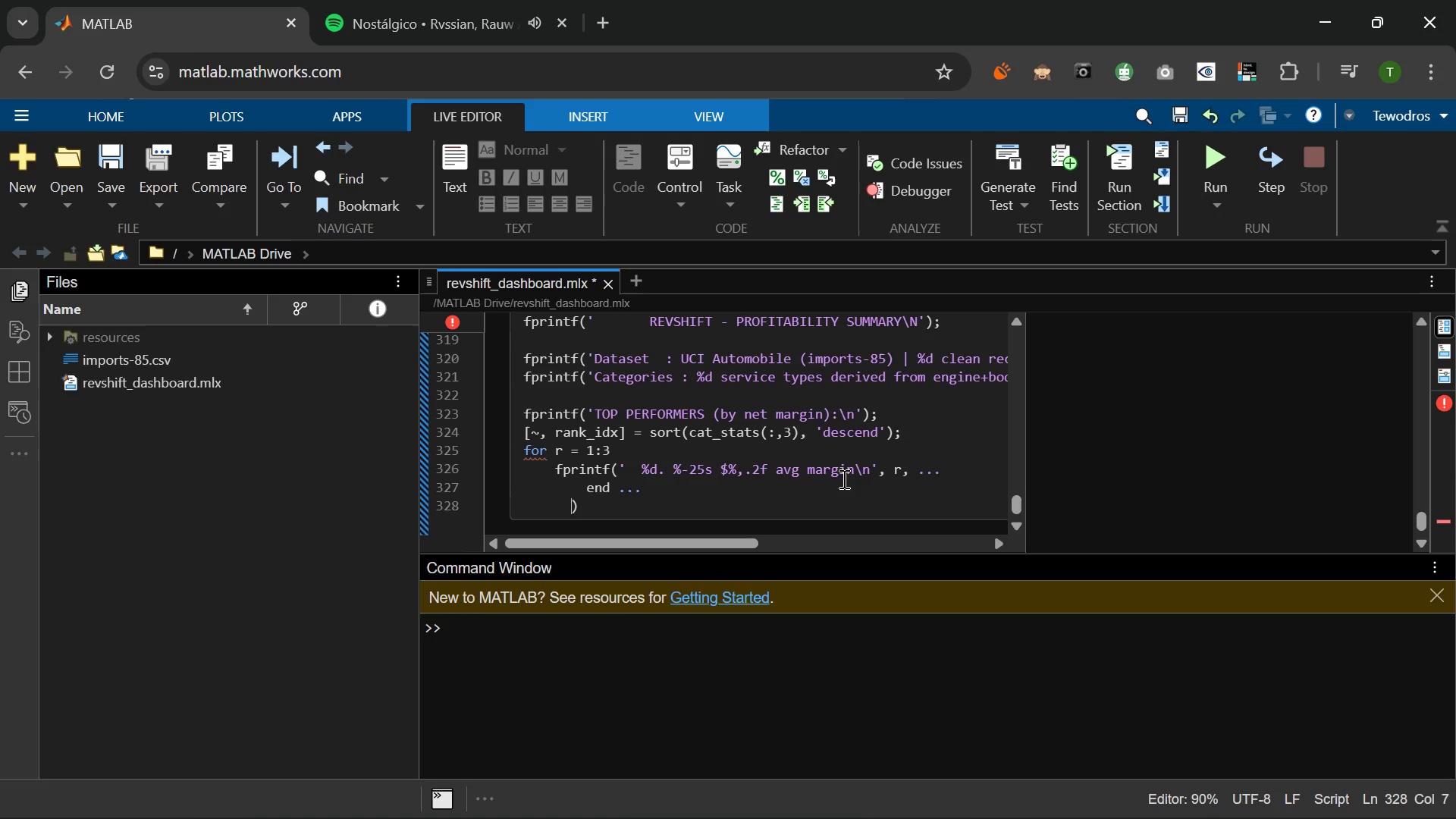 
wait(20.58)
 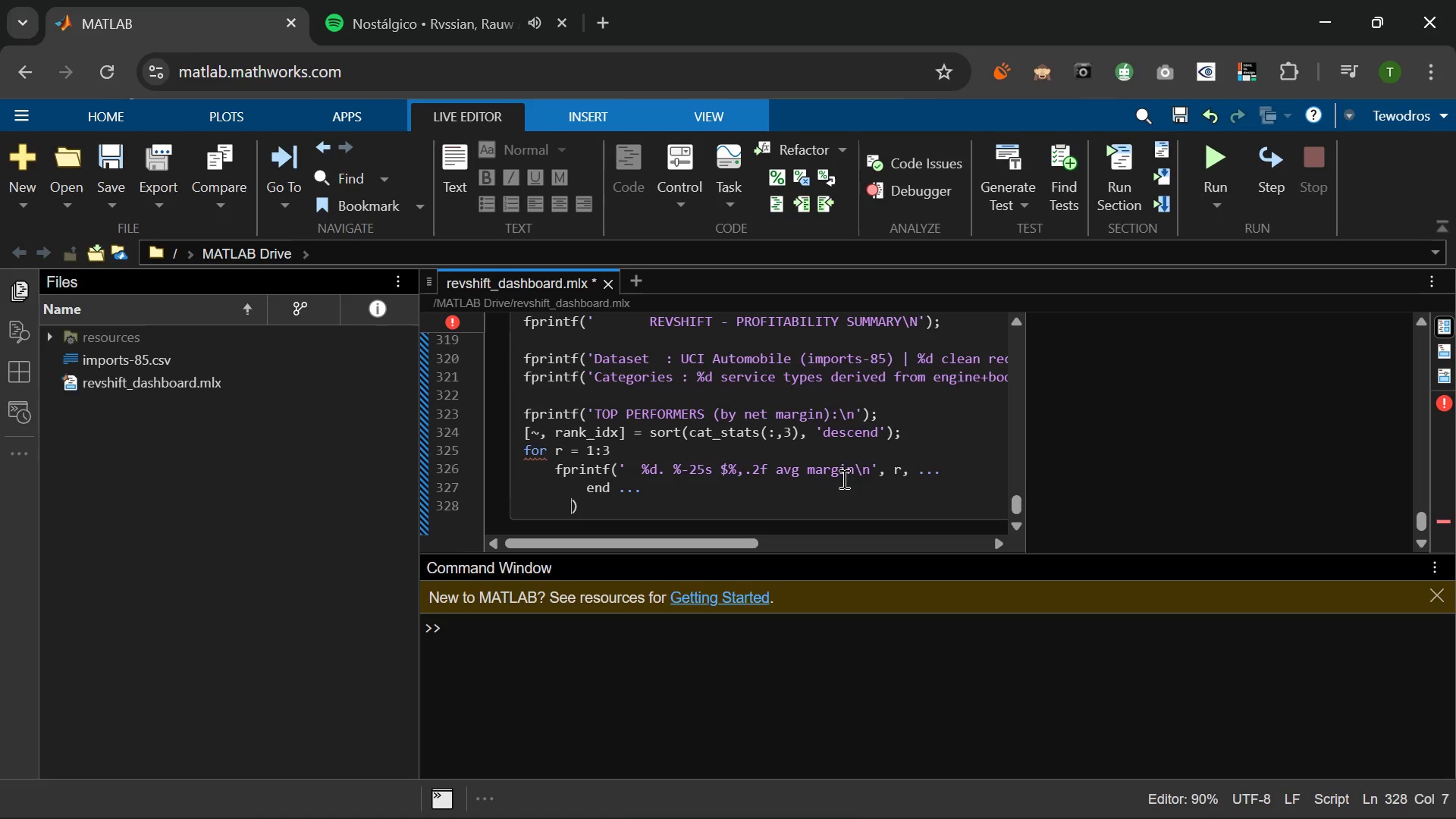 
left_click_drag(start_coordinate=[613, 484], to_coordinate=[586, 488])
 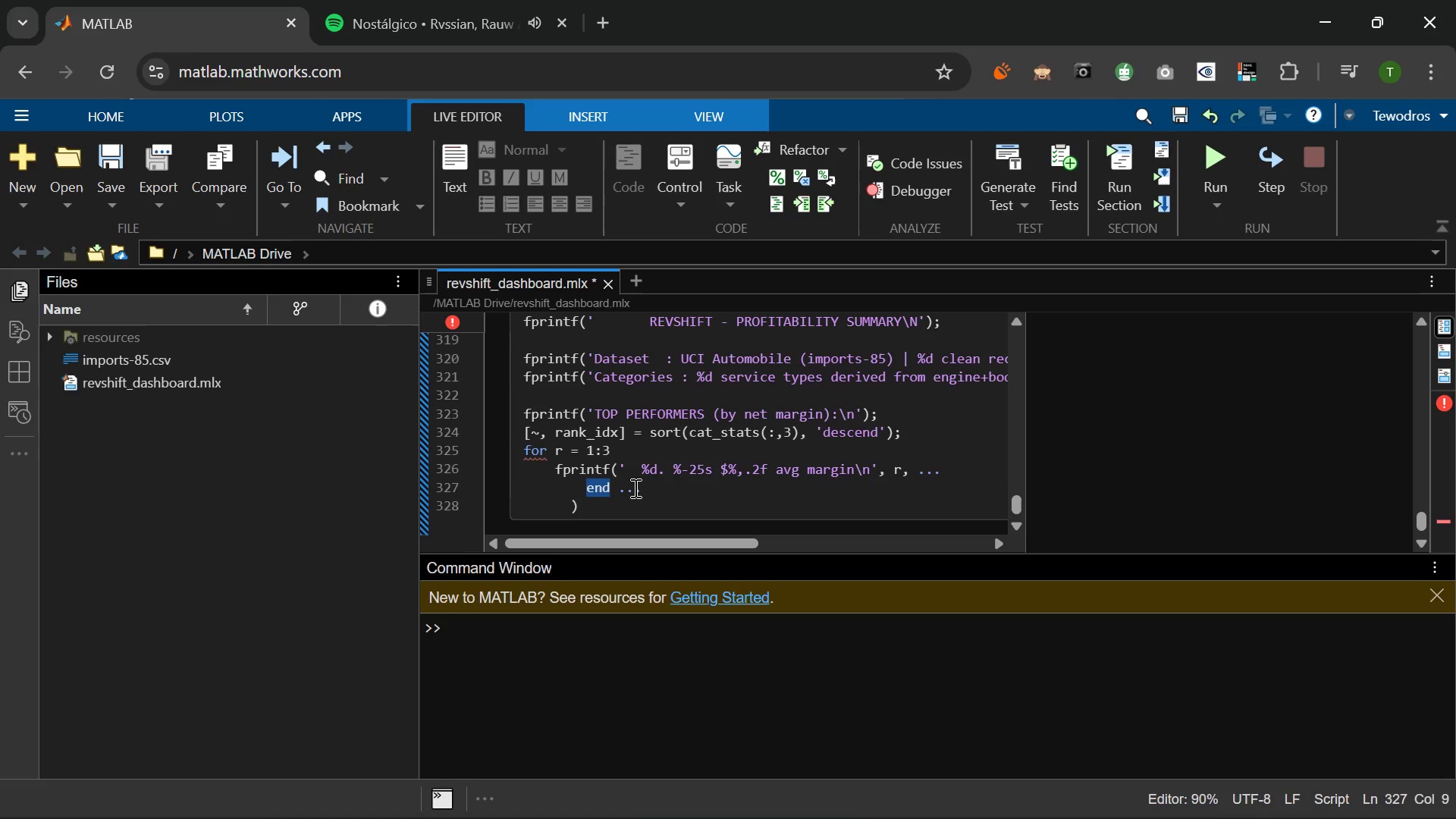 
key(Control+Z)
 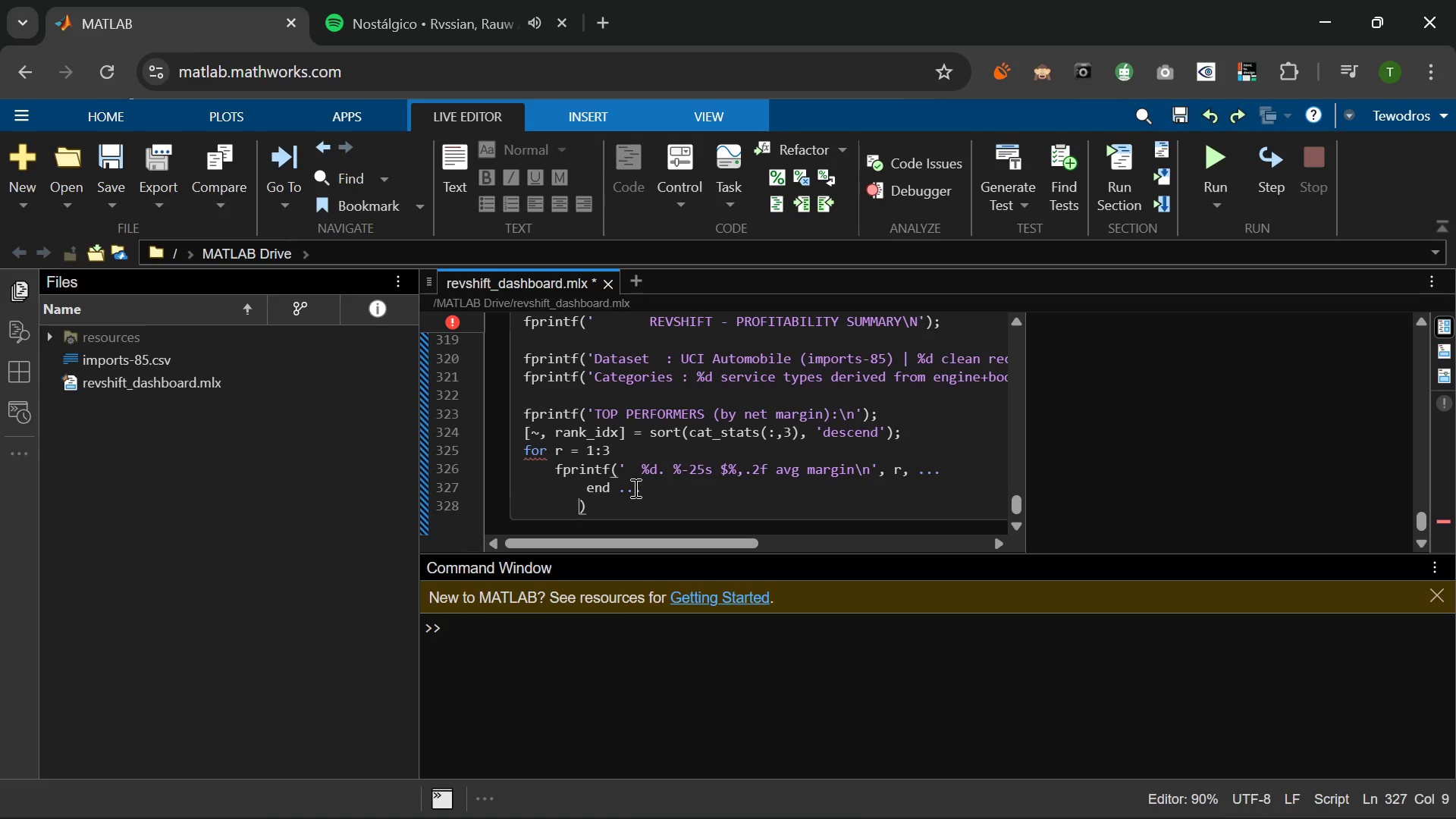 
key(Control+Z)
 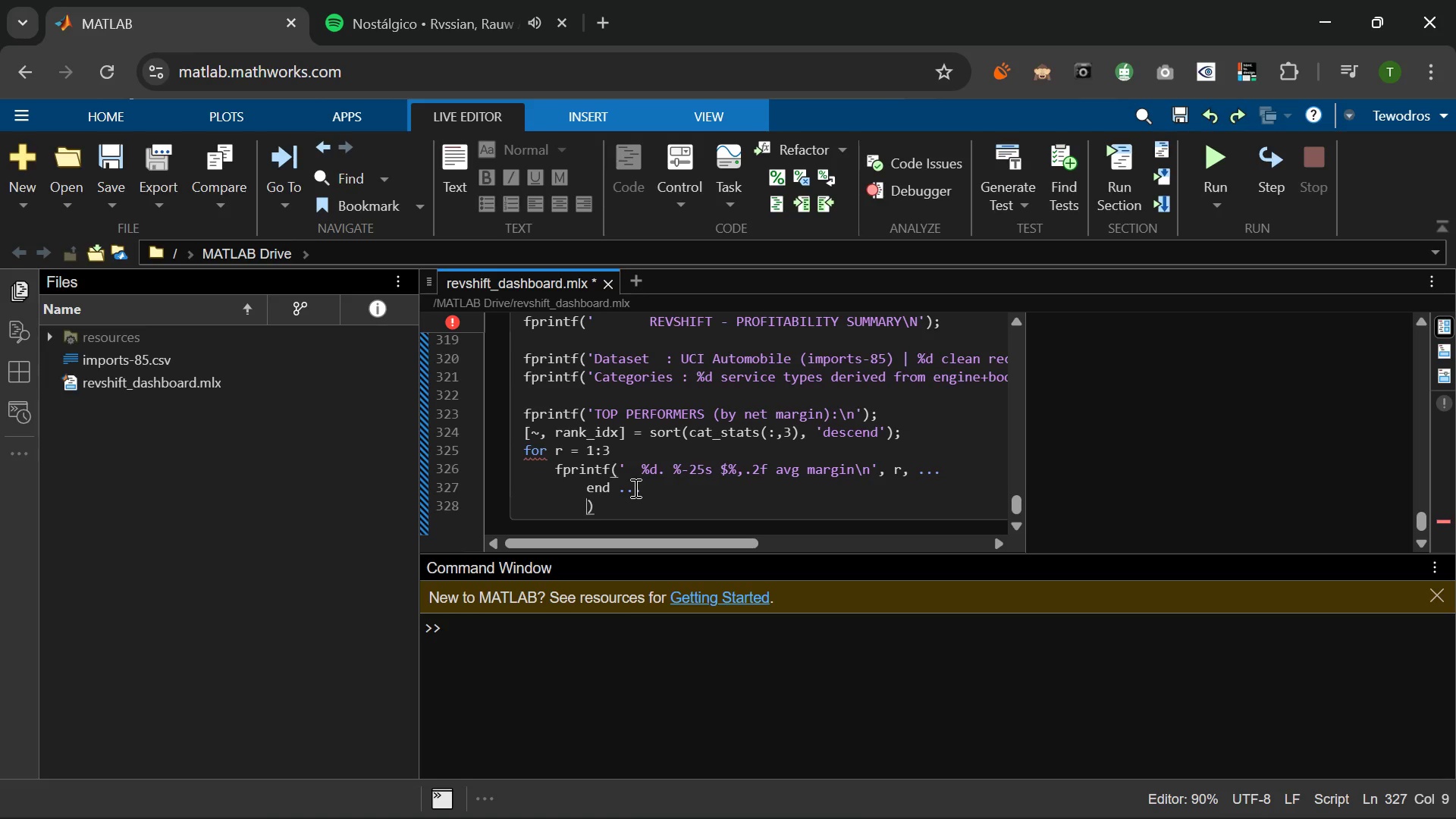 
key(Control+Z)
 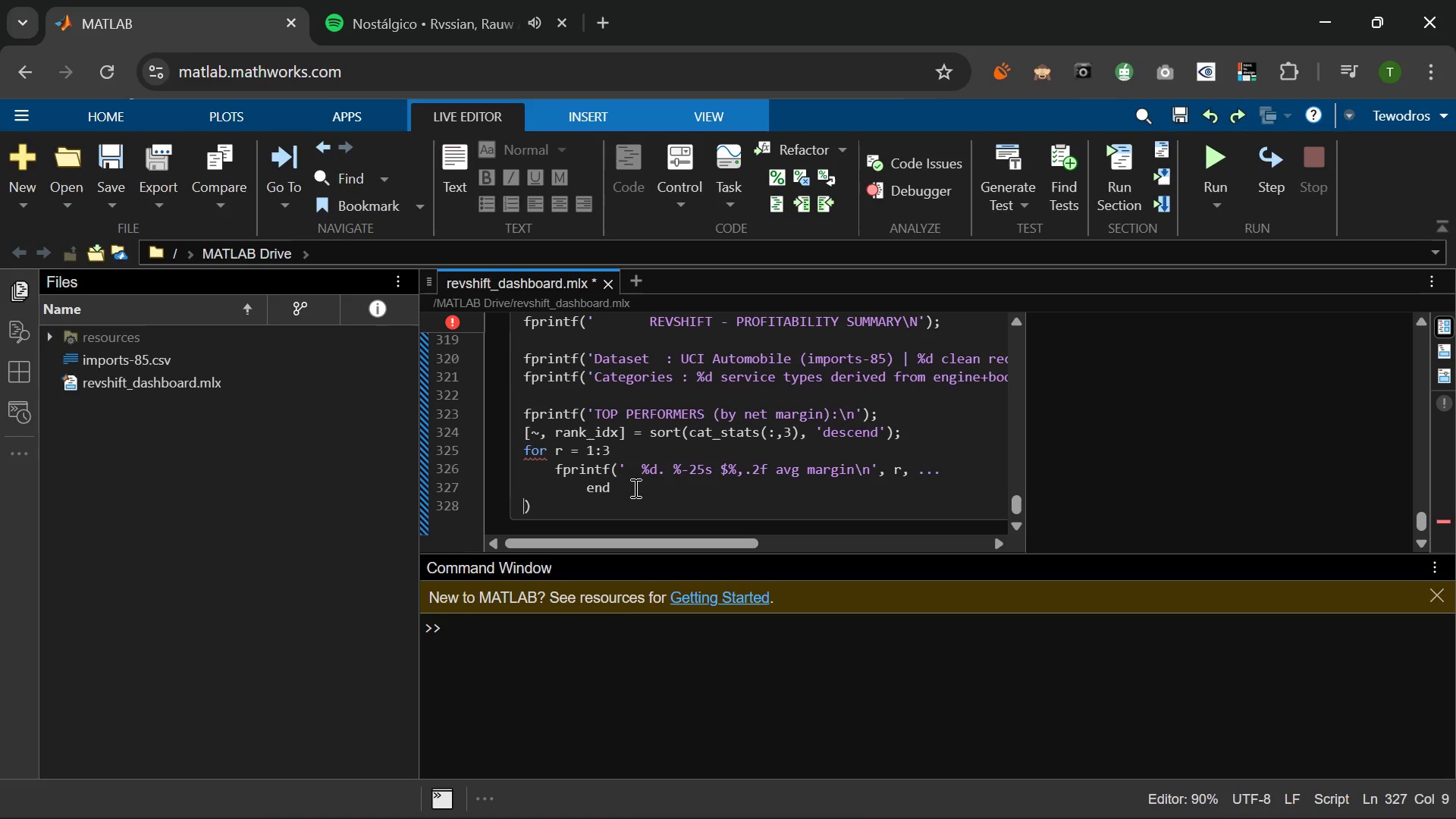 
key(Control+Z)
 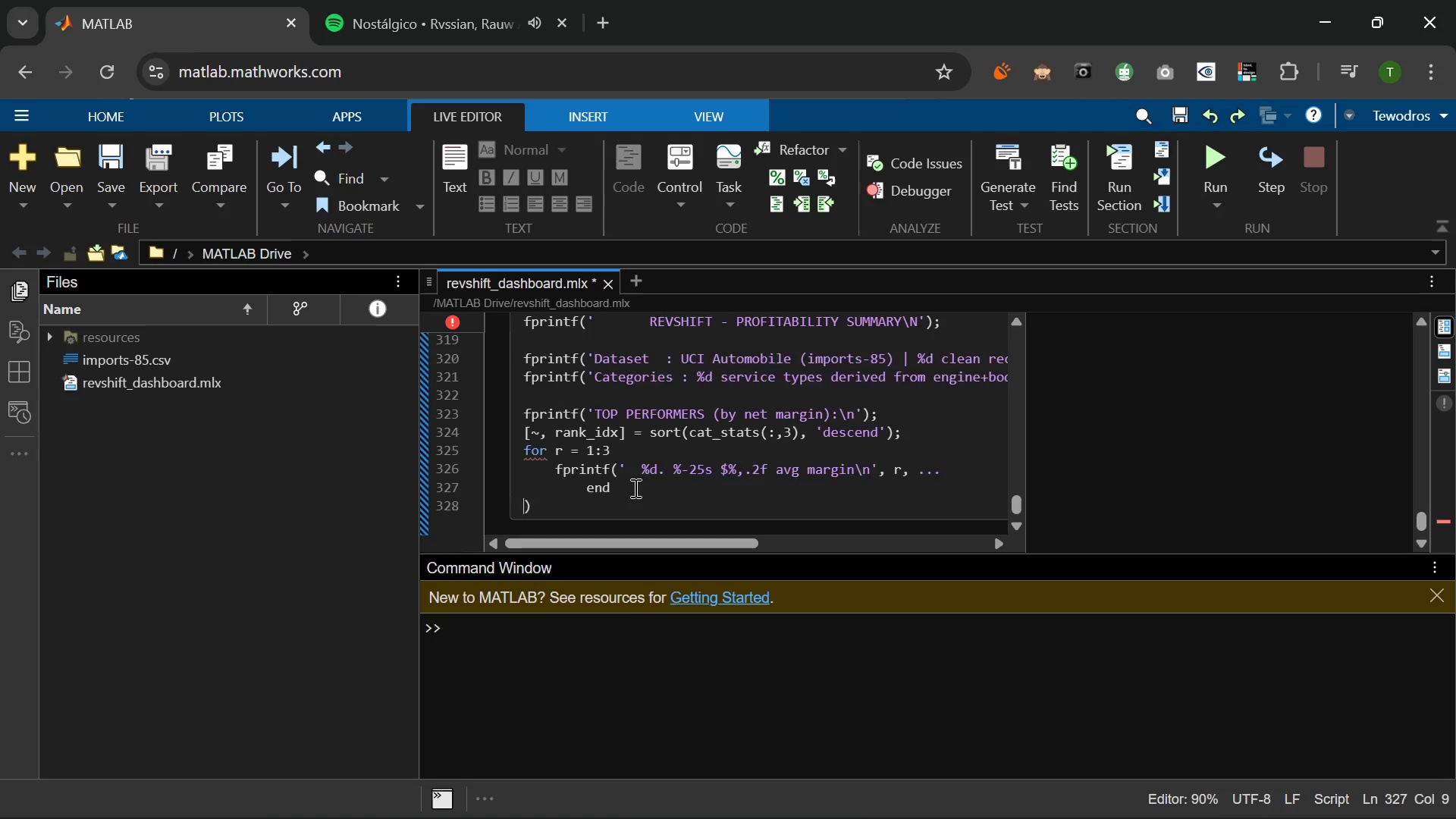 
key(Control+Z)
 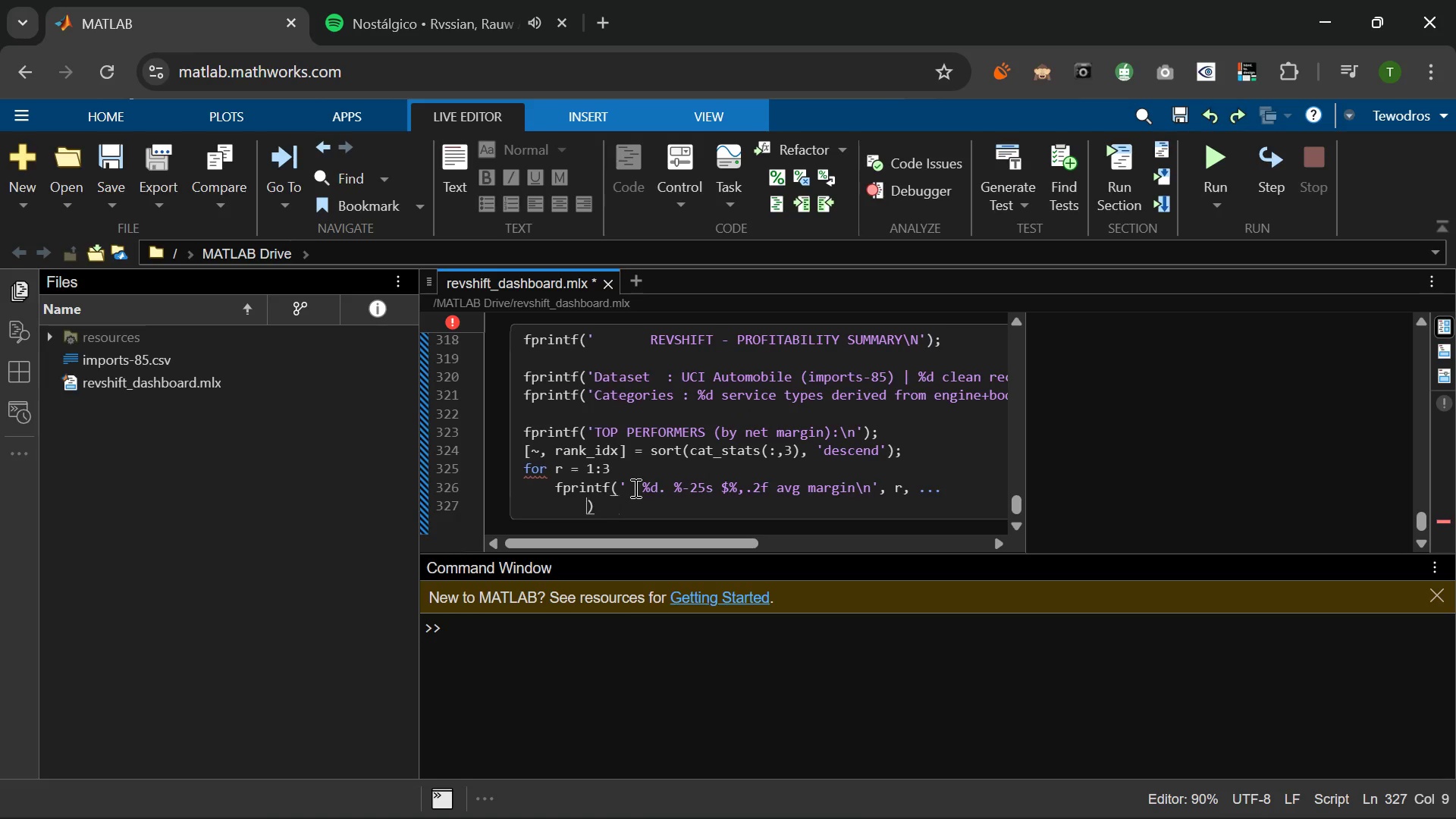 
key(Control+Z)
 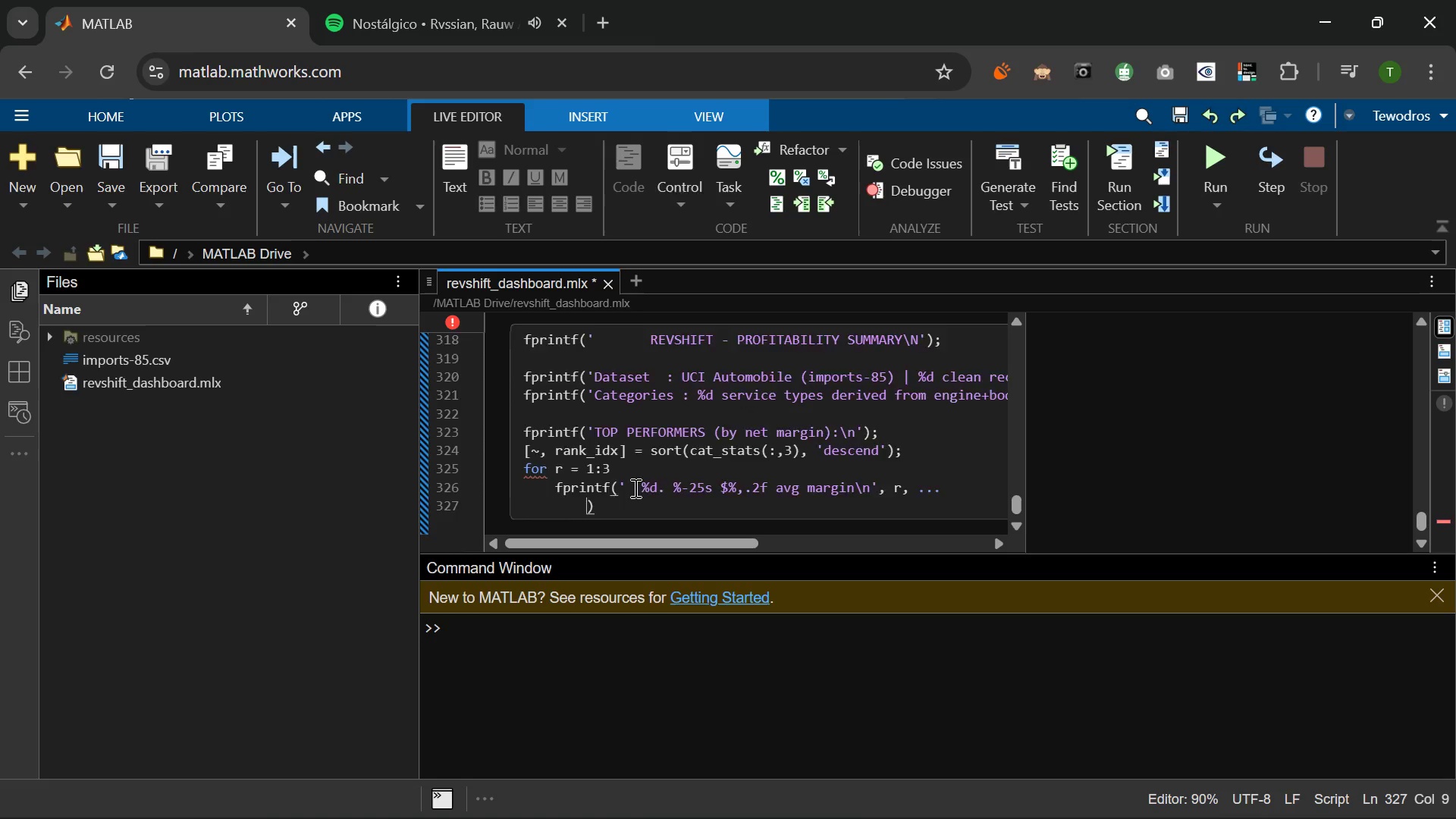 
key(Control+Z)
 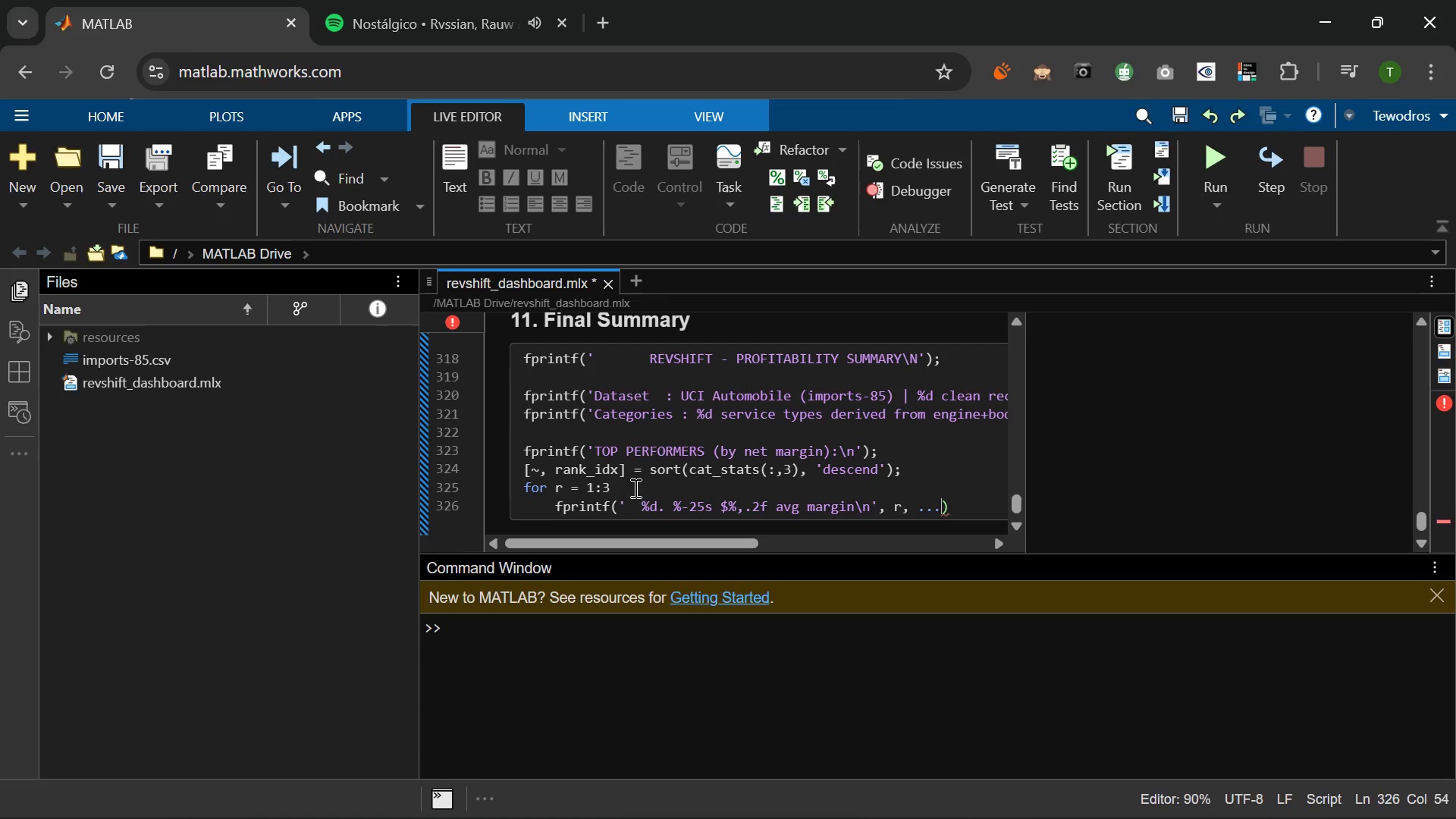 
key(Enter)
 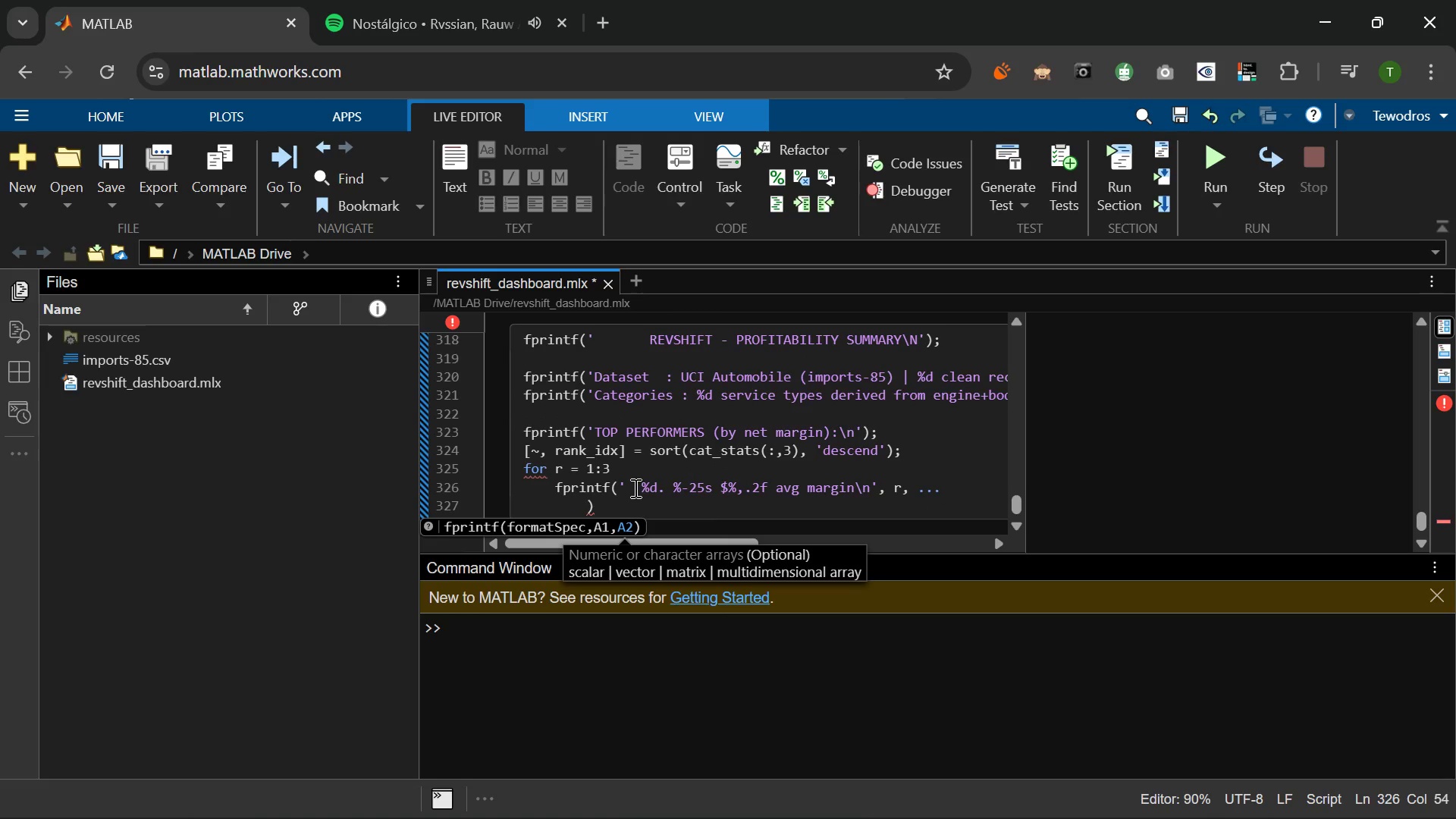 
type(CAT_NAMES{rand)
key(Backspace)
type(k_idx(r)
 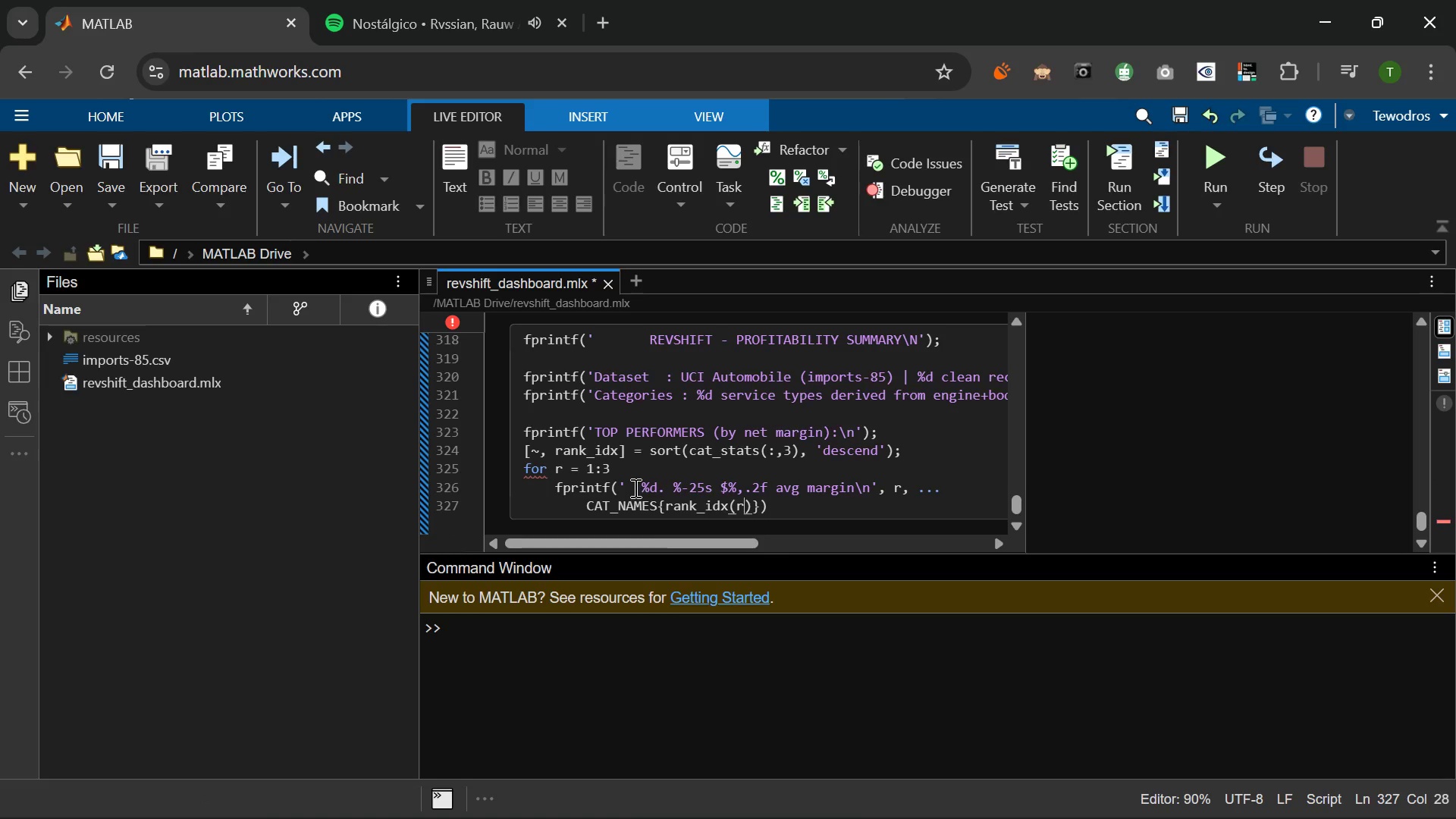 
key(ArrowRight)
 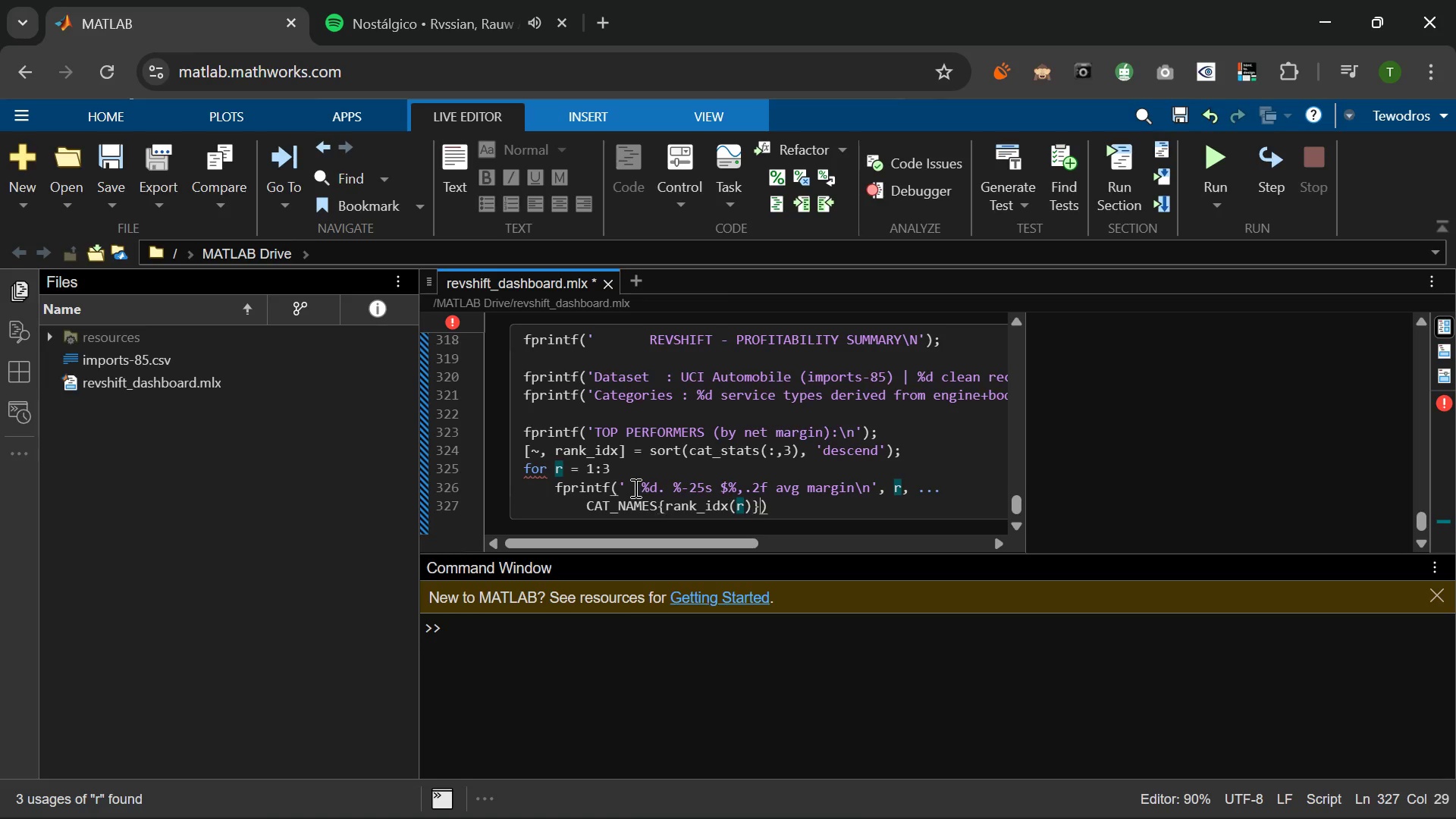 
key(ArrowRight)
 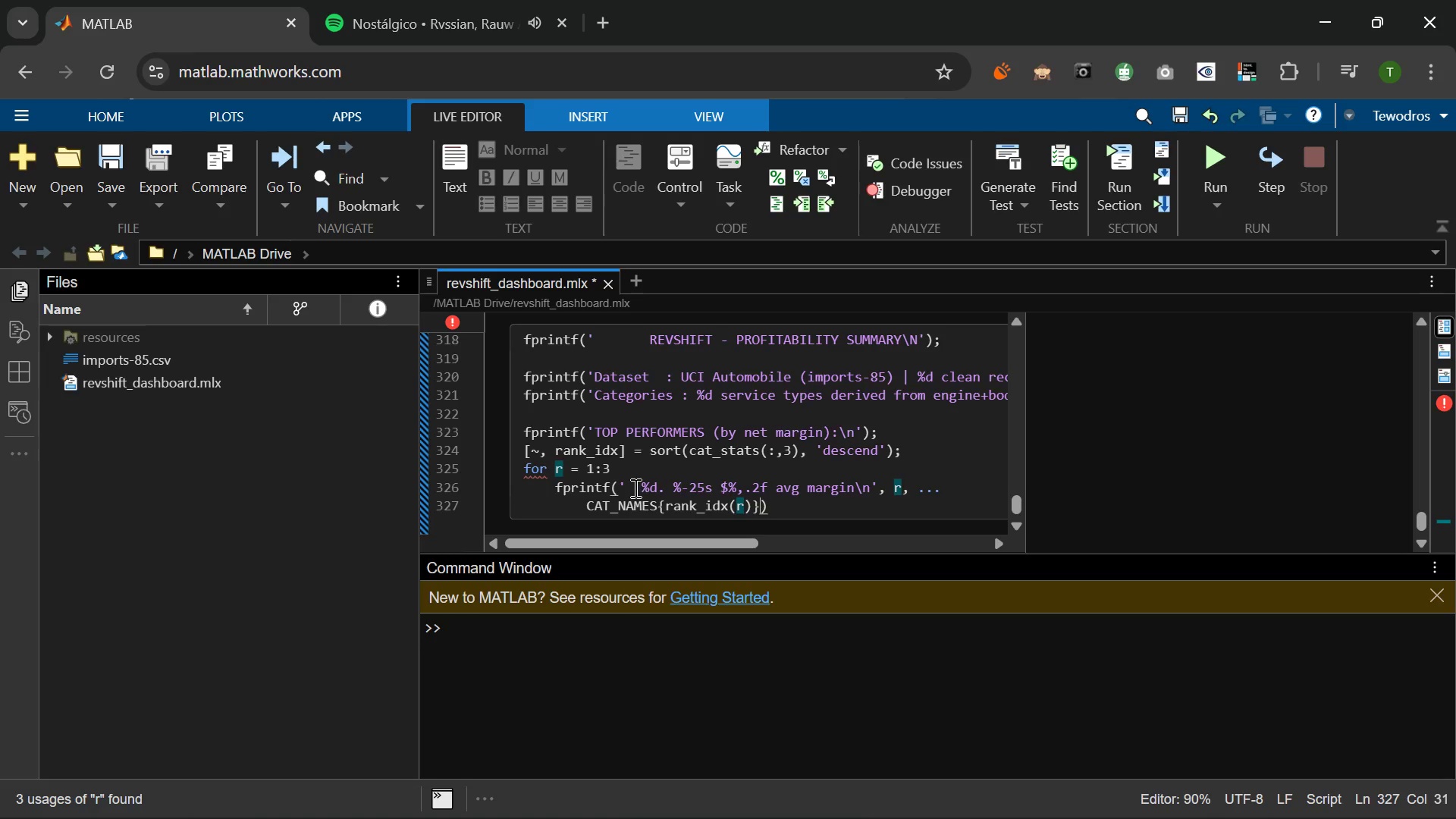 
type(, cat_stats(rand)
key(Backspace)
type(k_idx(r)
 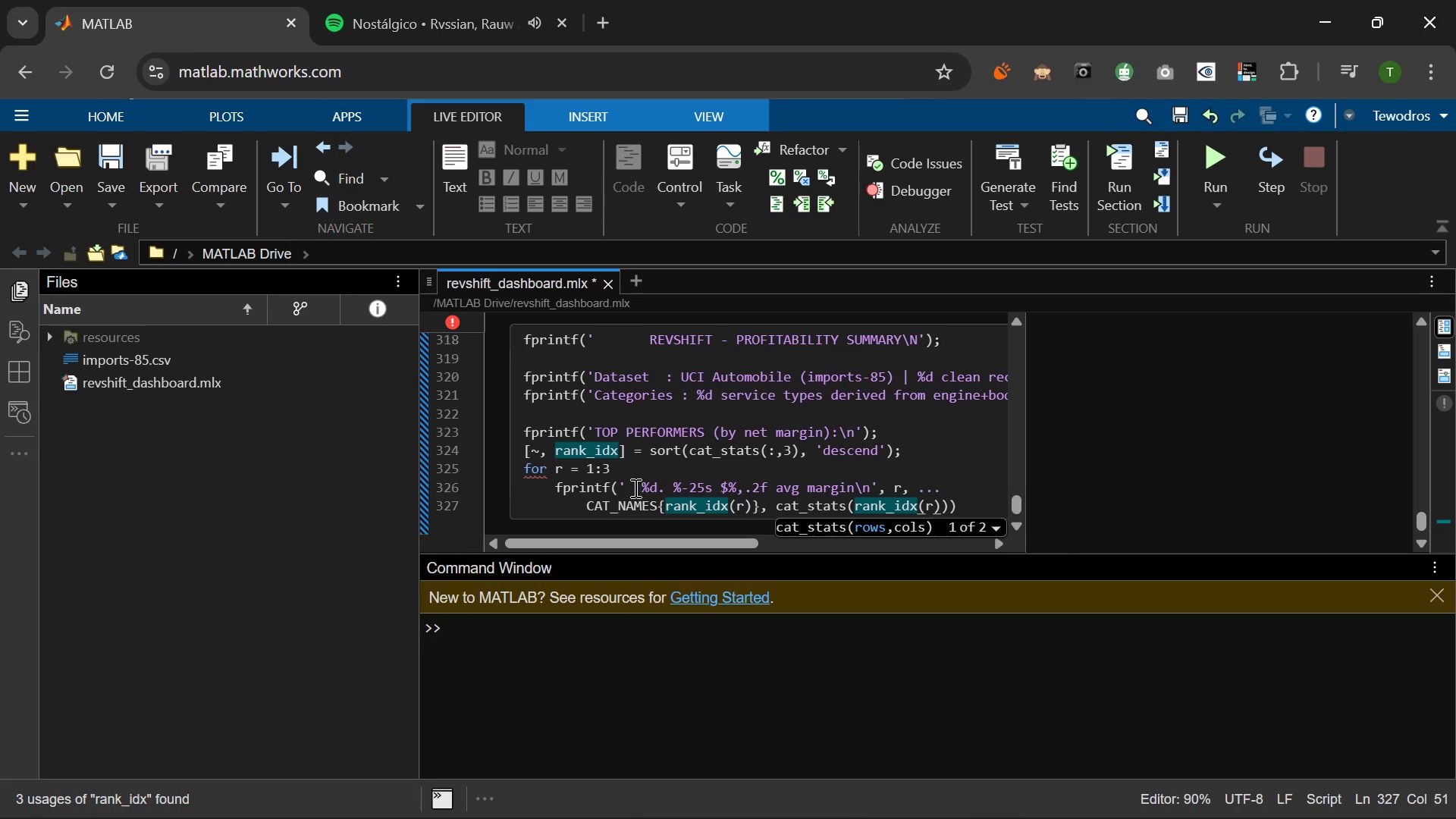 
key(ArrowRight)
 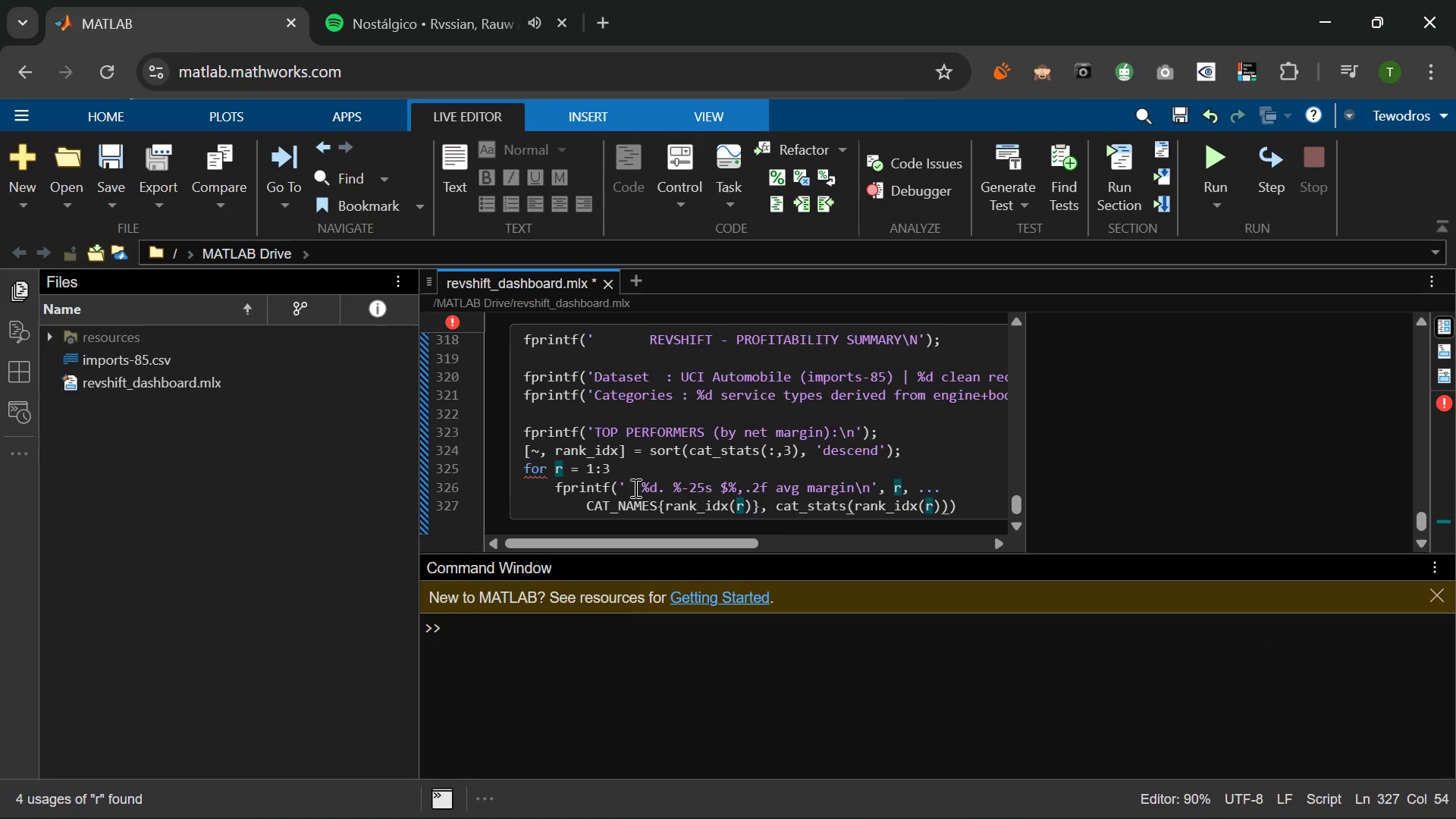 
key(Comma)
 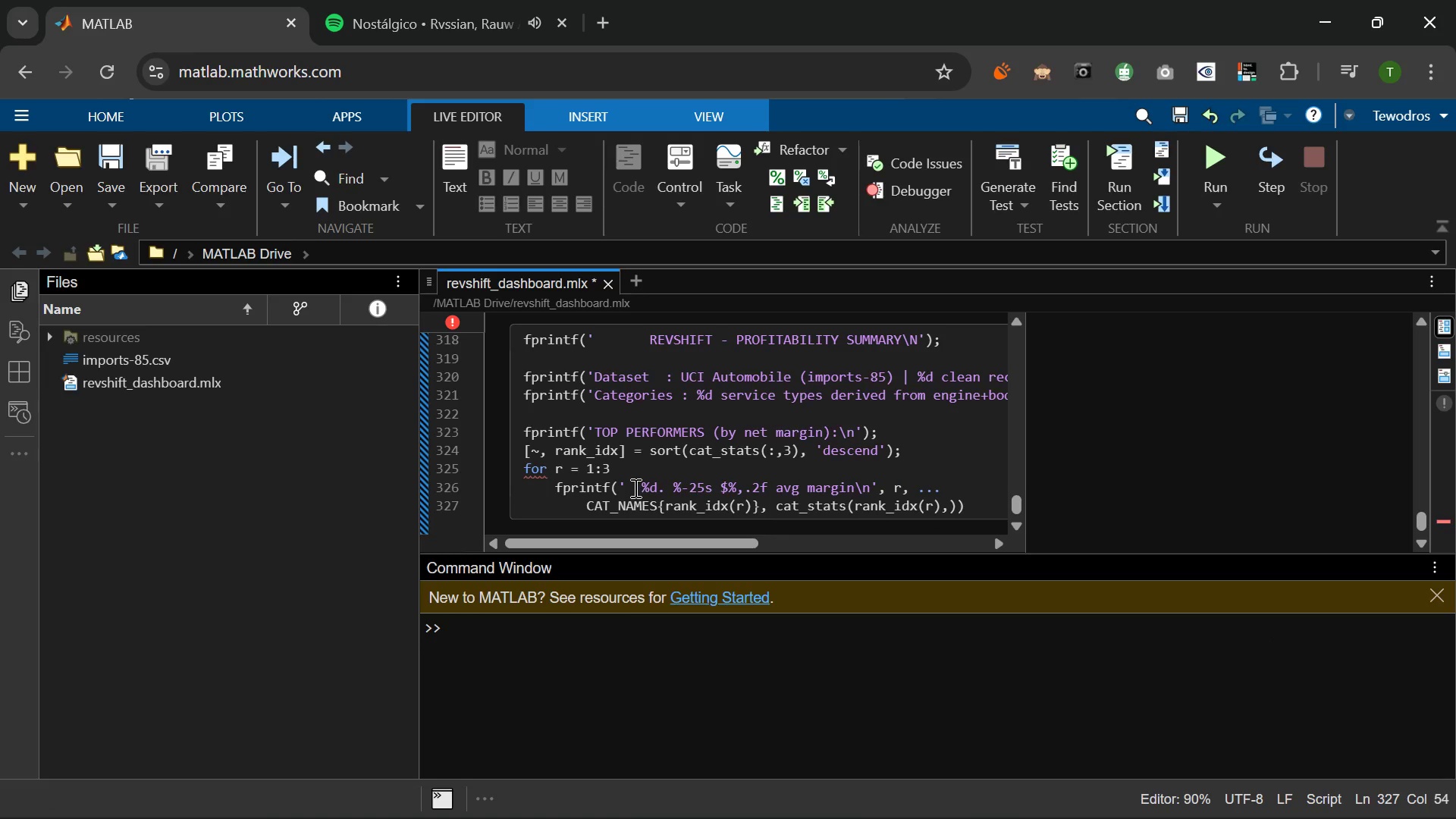 
key(3)
 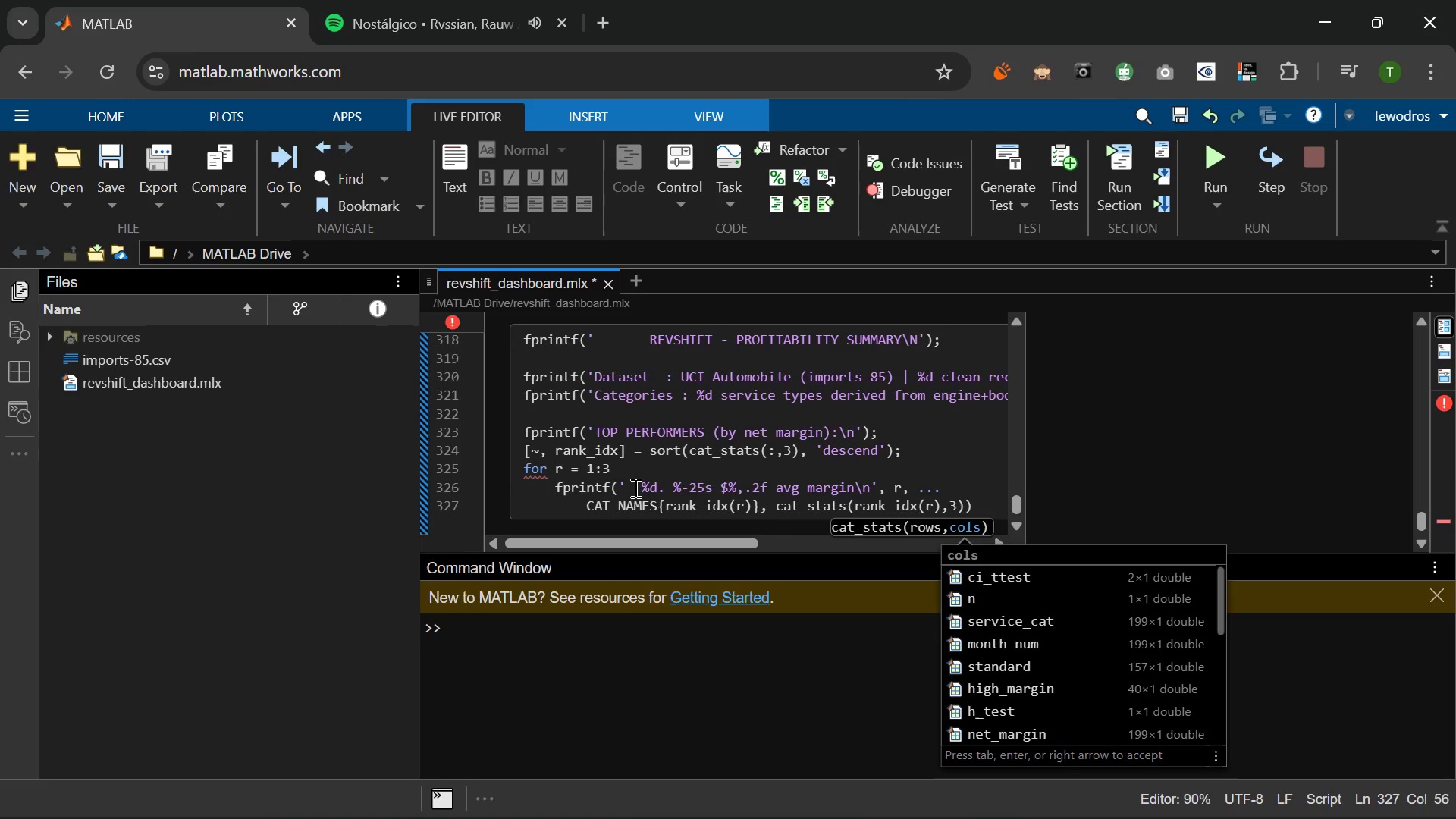 
key(ArrowRight)
 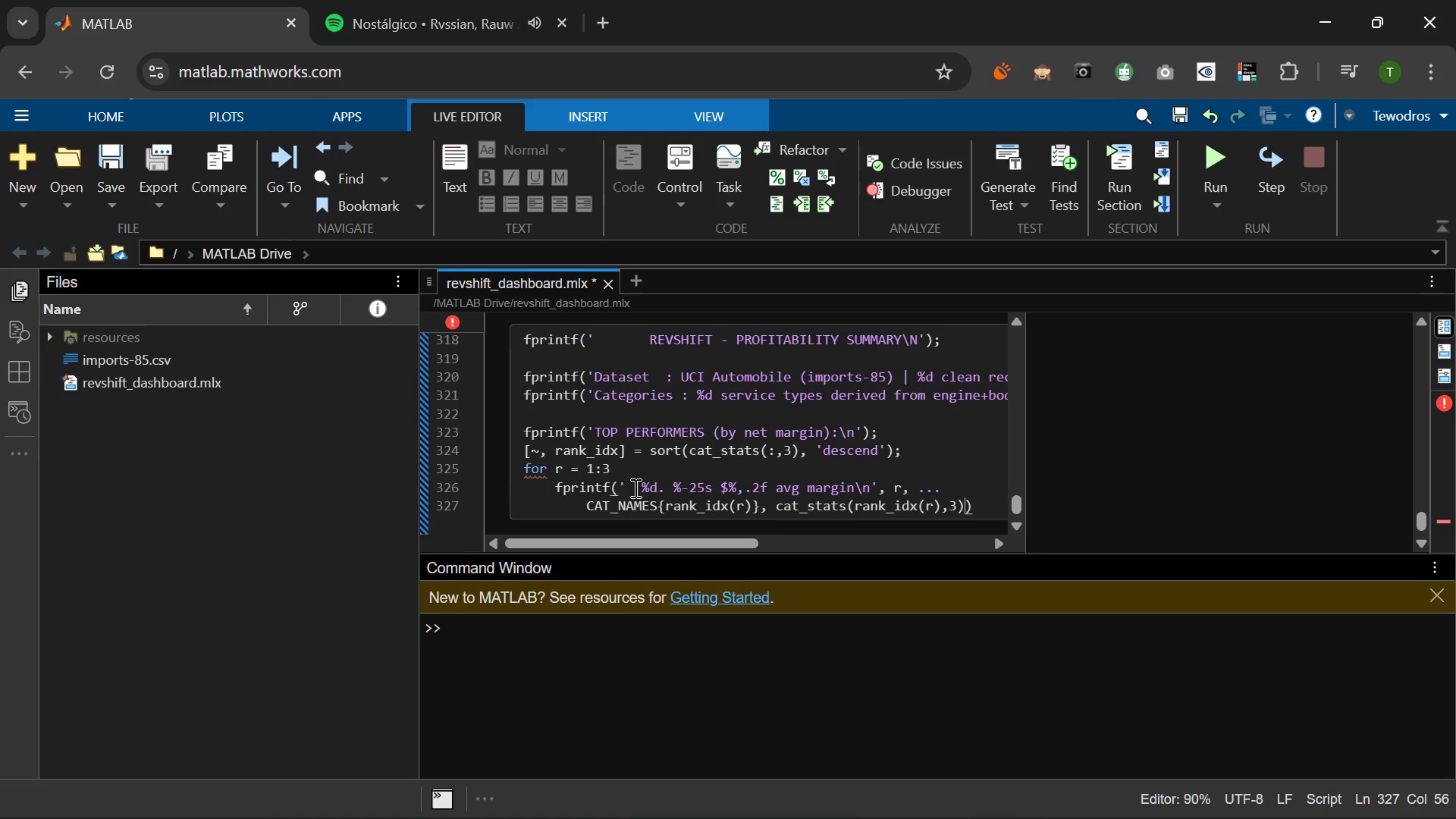 
key(ArrowRight)
 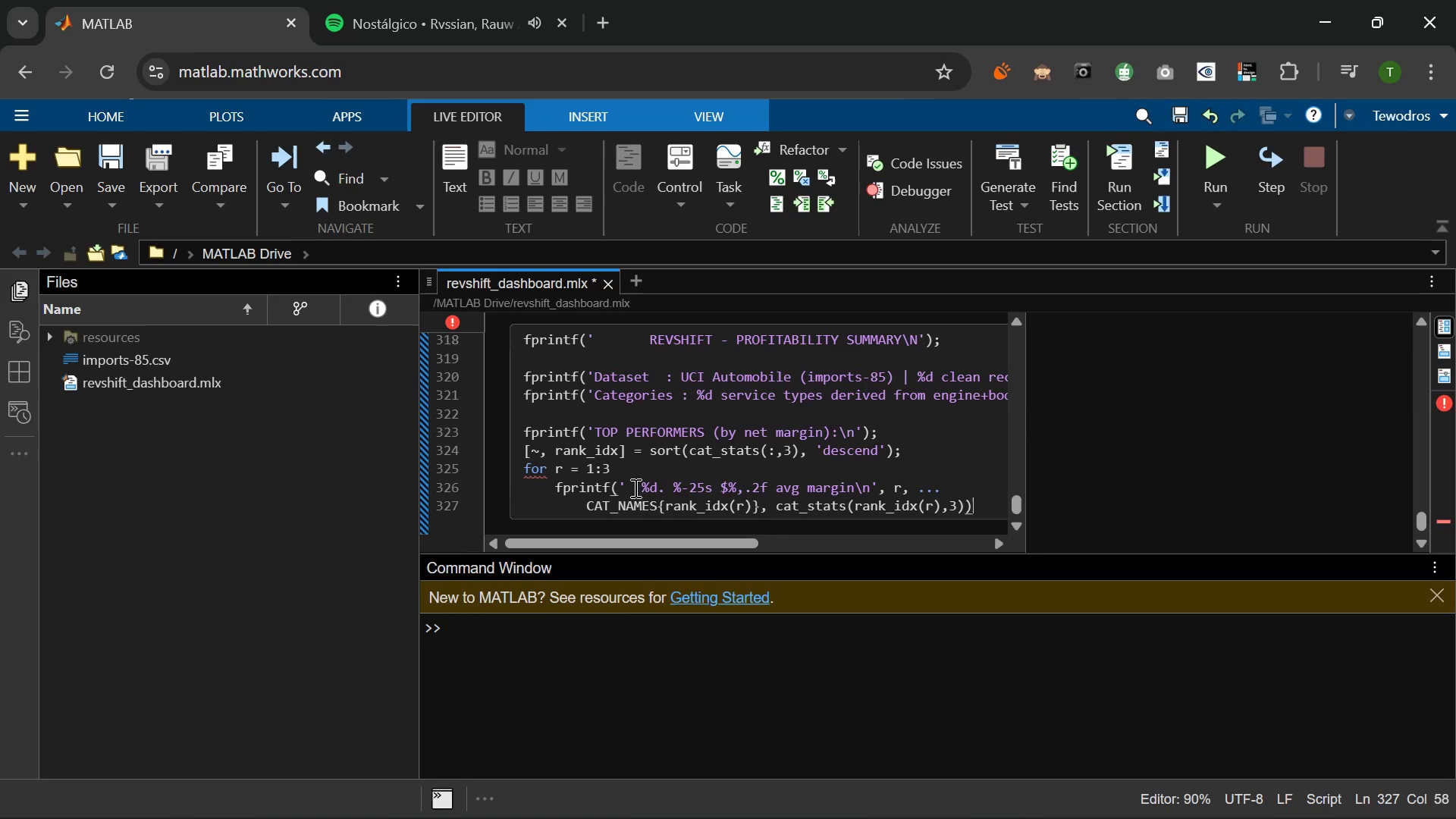 
key(Semicolon)
 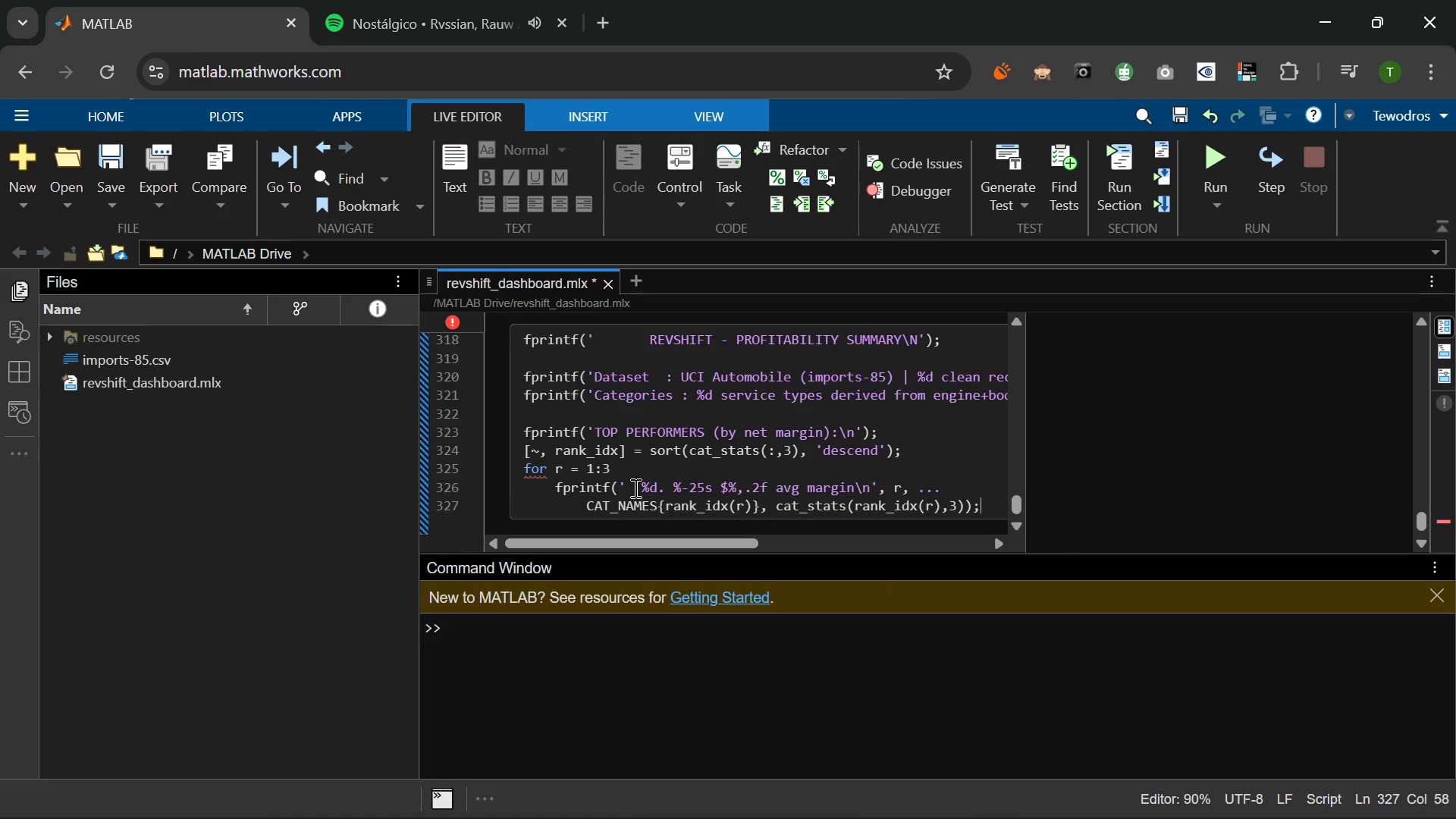 
key(Enter)
 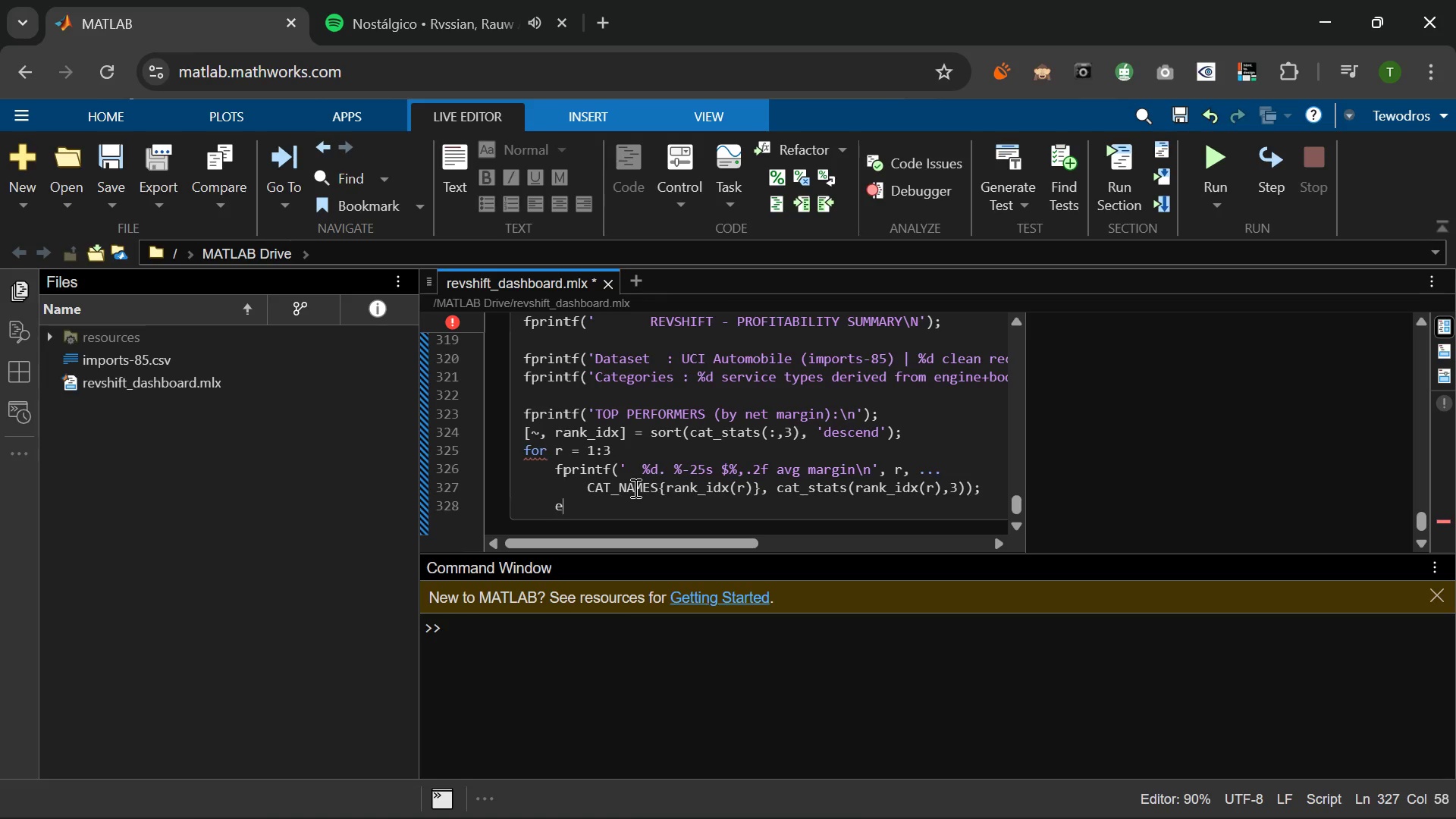 
type(end)
 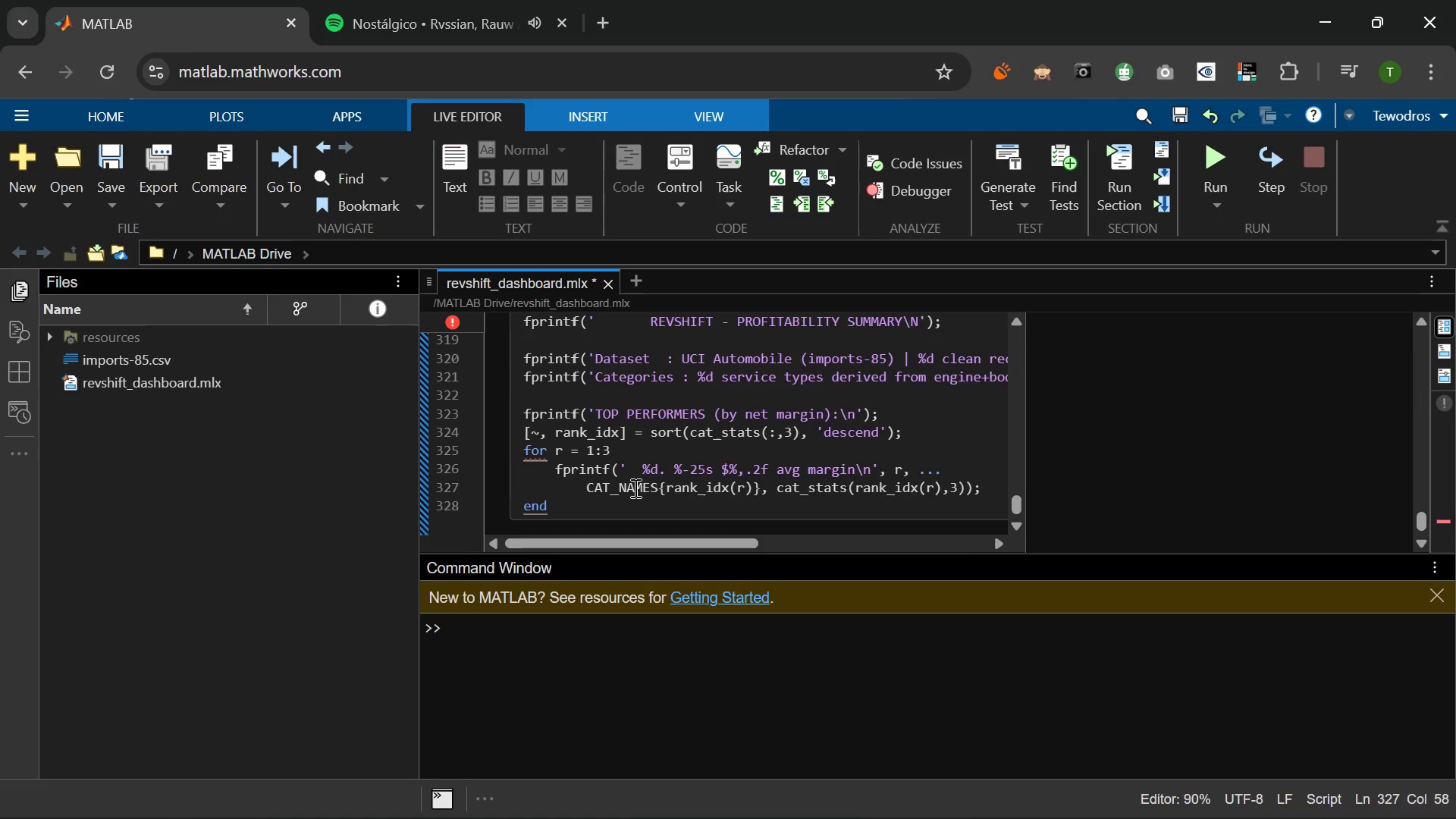 
key(Enter)
 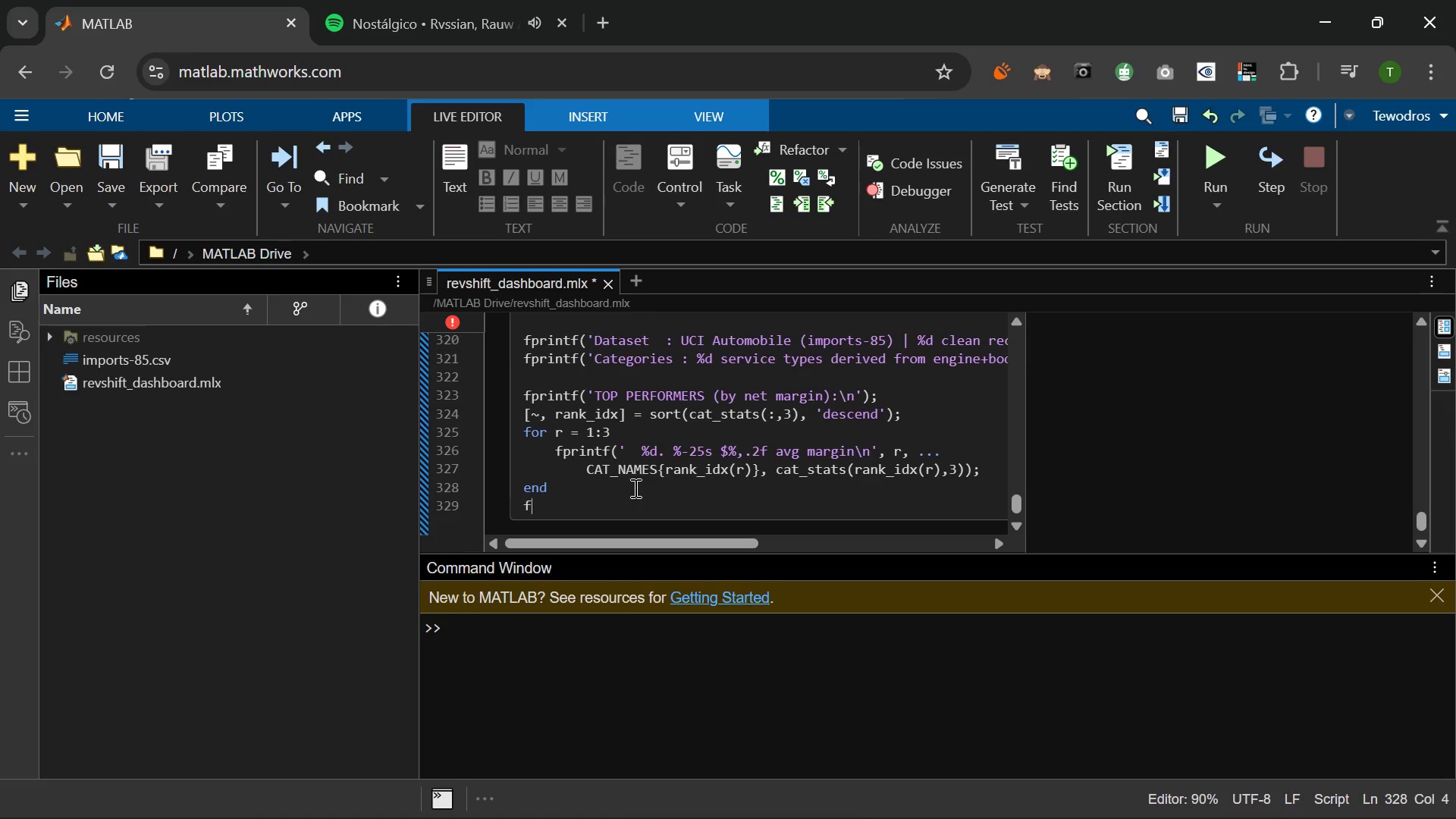 
type(fp)
key(Backspace)
key(Backspace)
 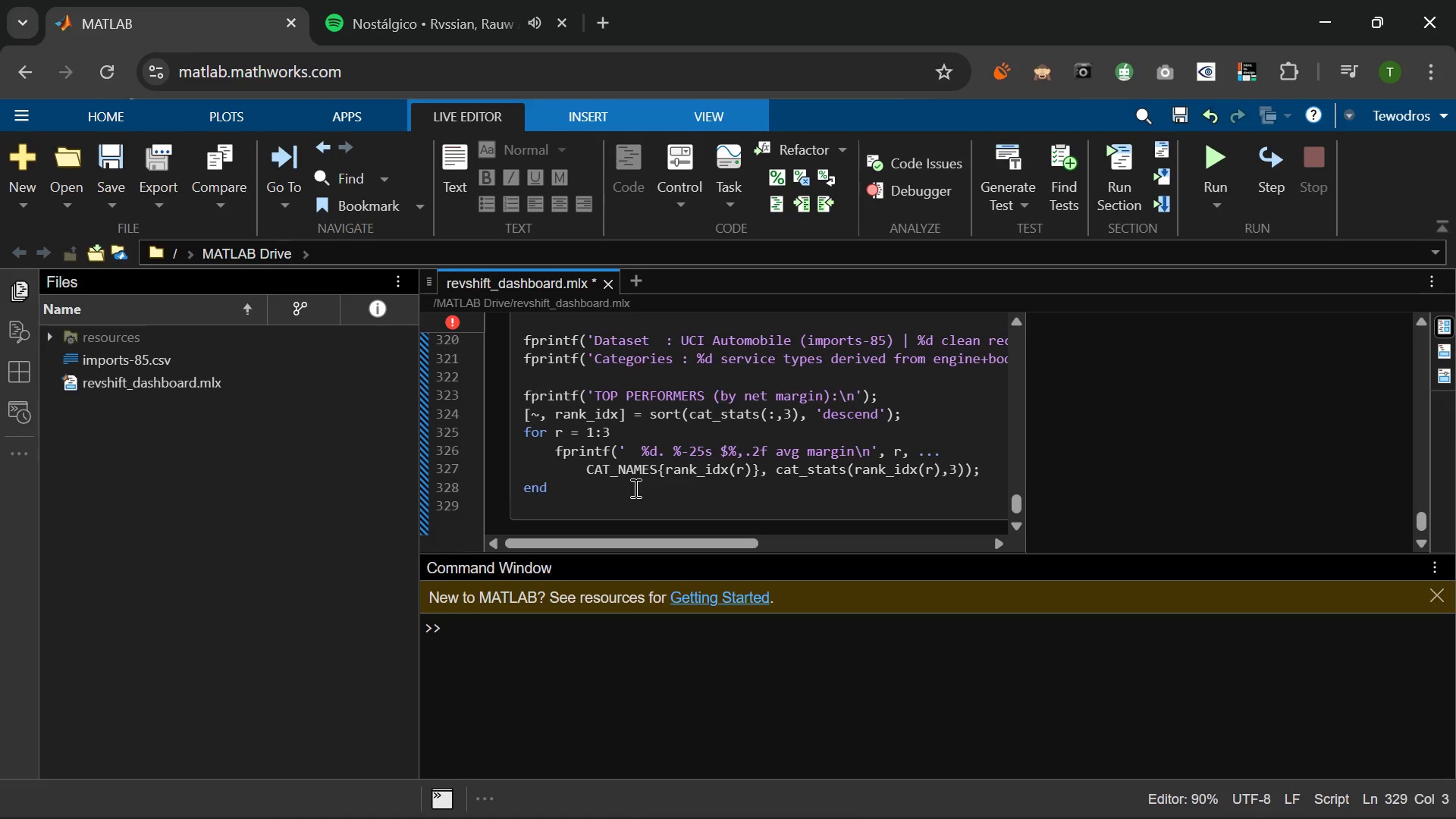 
key(Enter)
 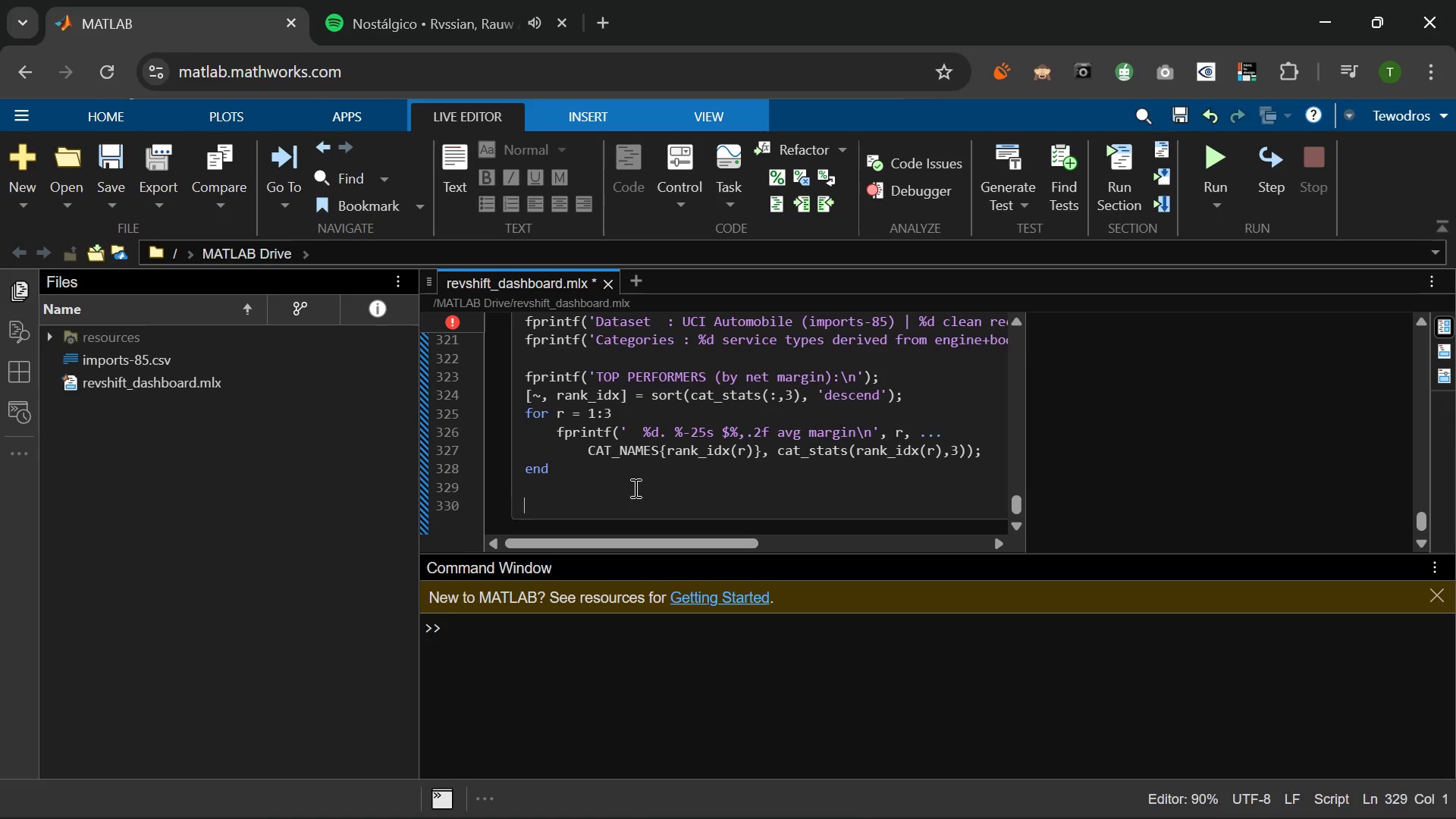 
type(fprintfI)
key(Backspace)
type(('Hypo)
 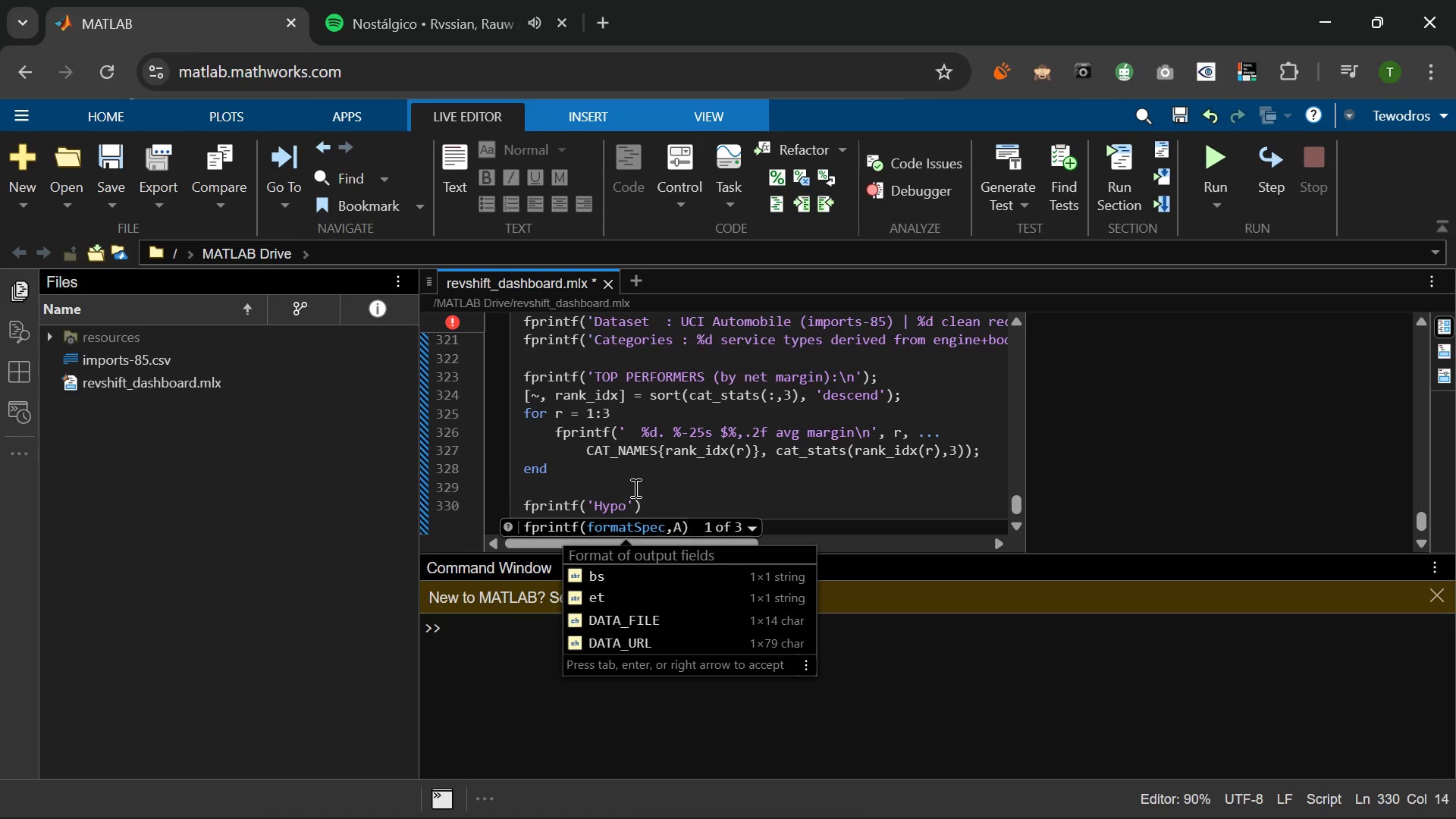 
wait(8.0)
 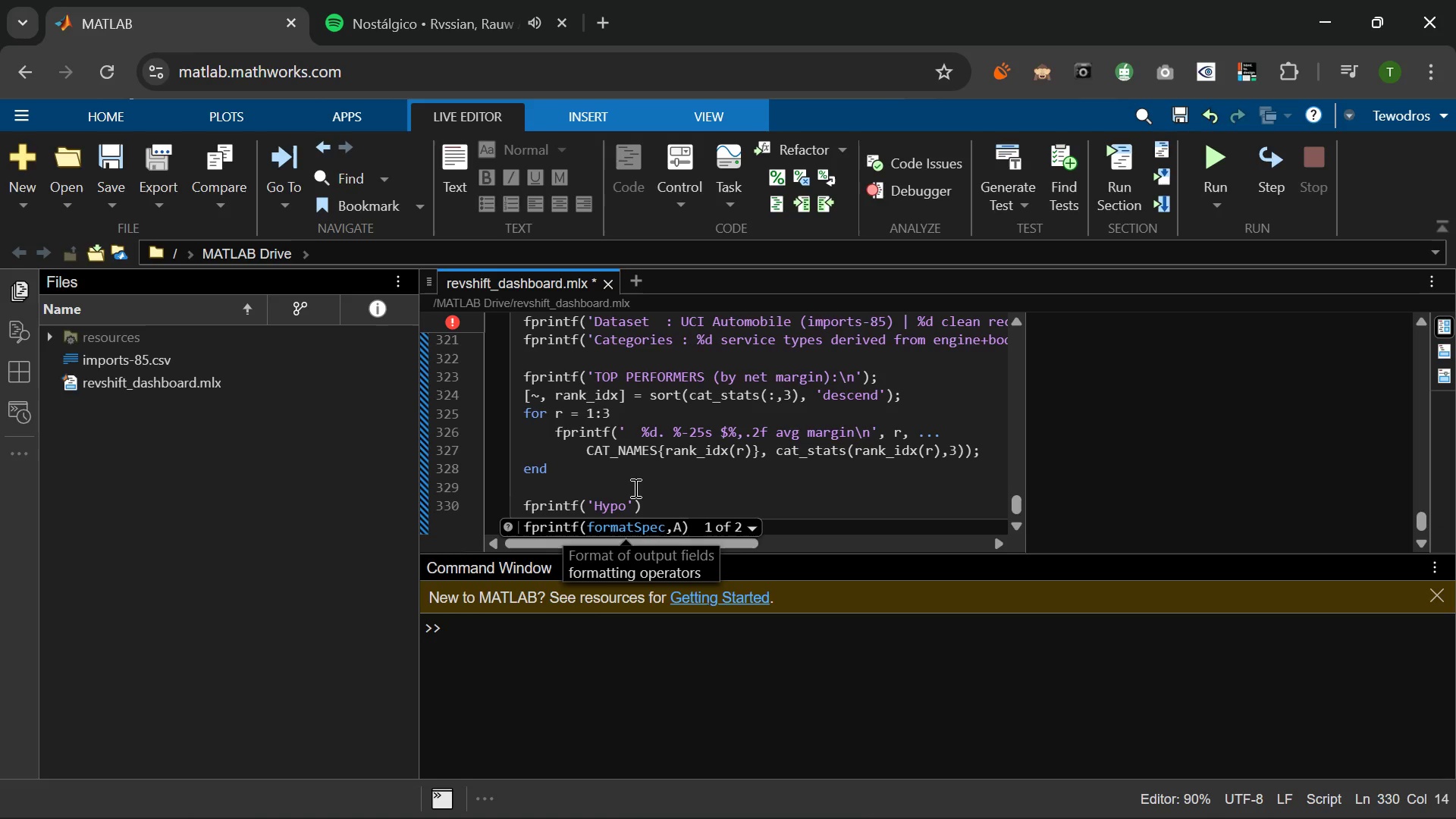 
type(thesis Test (s)
key(Backspace)
type(Specialized vs Standard)
 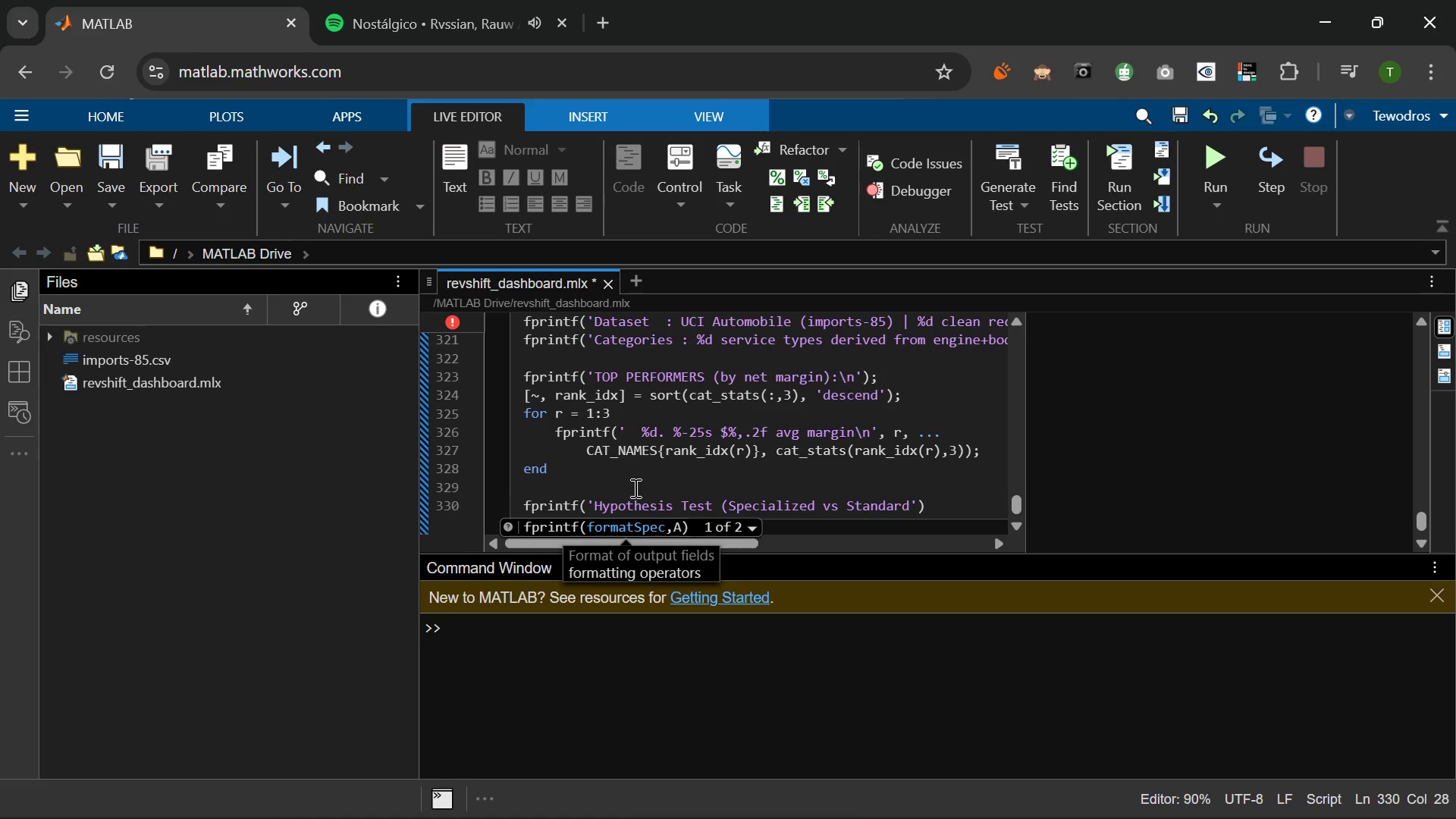 
key(ArrowRight)
 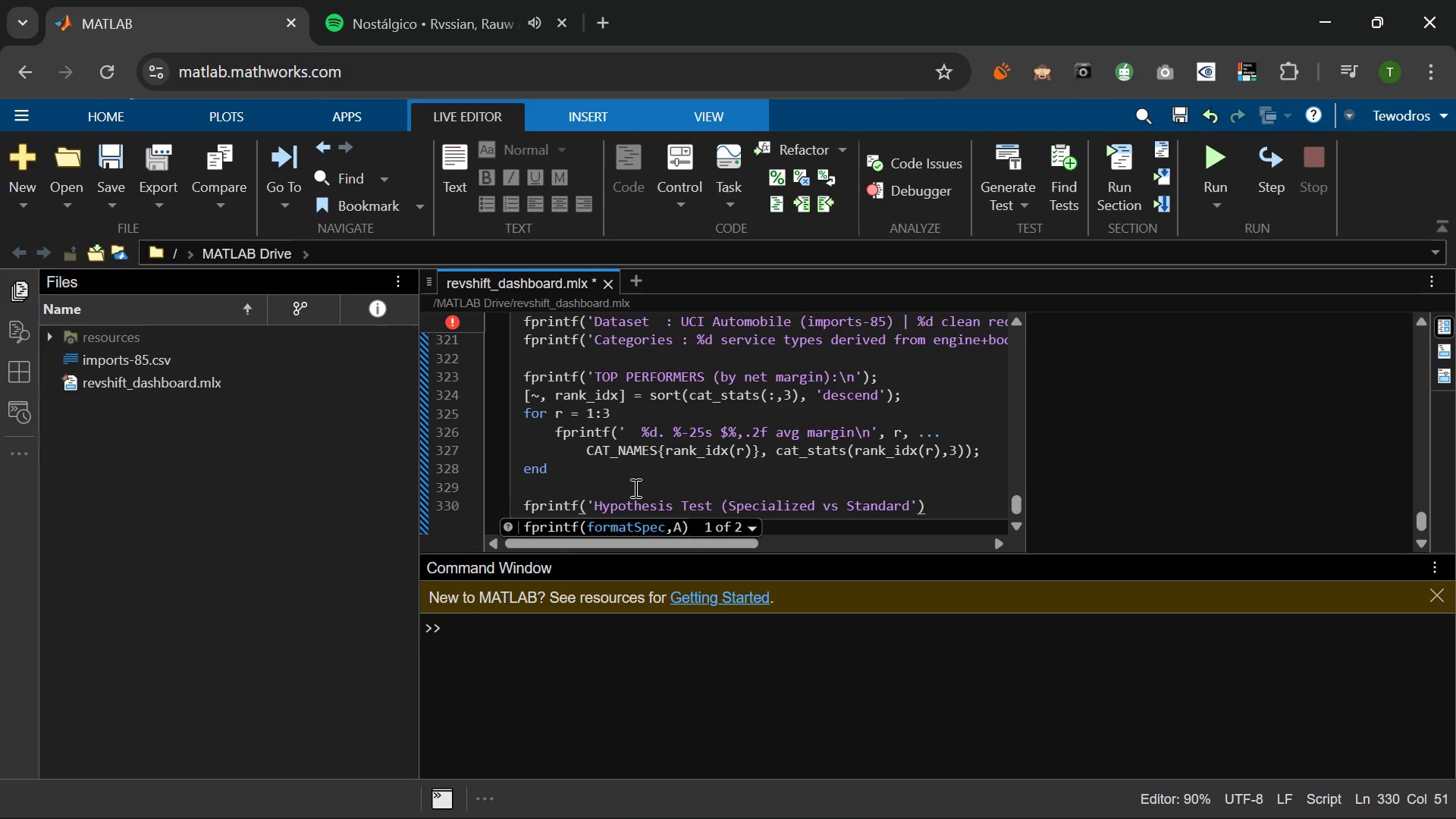 
key(ArrowUp)
 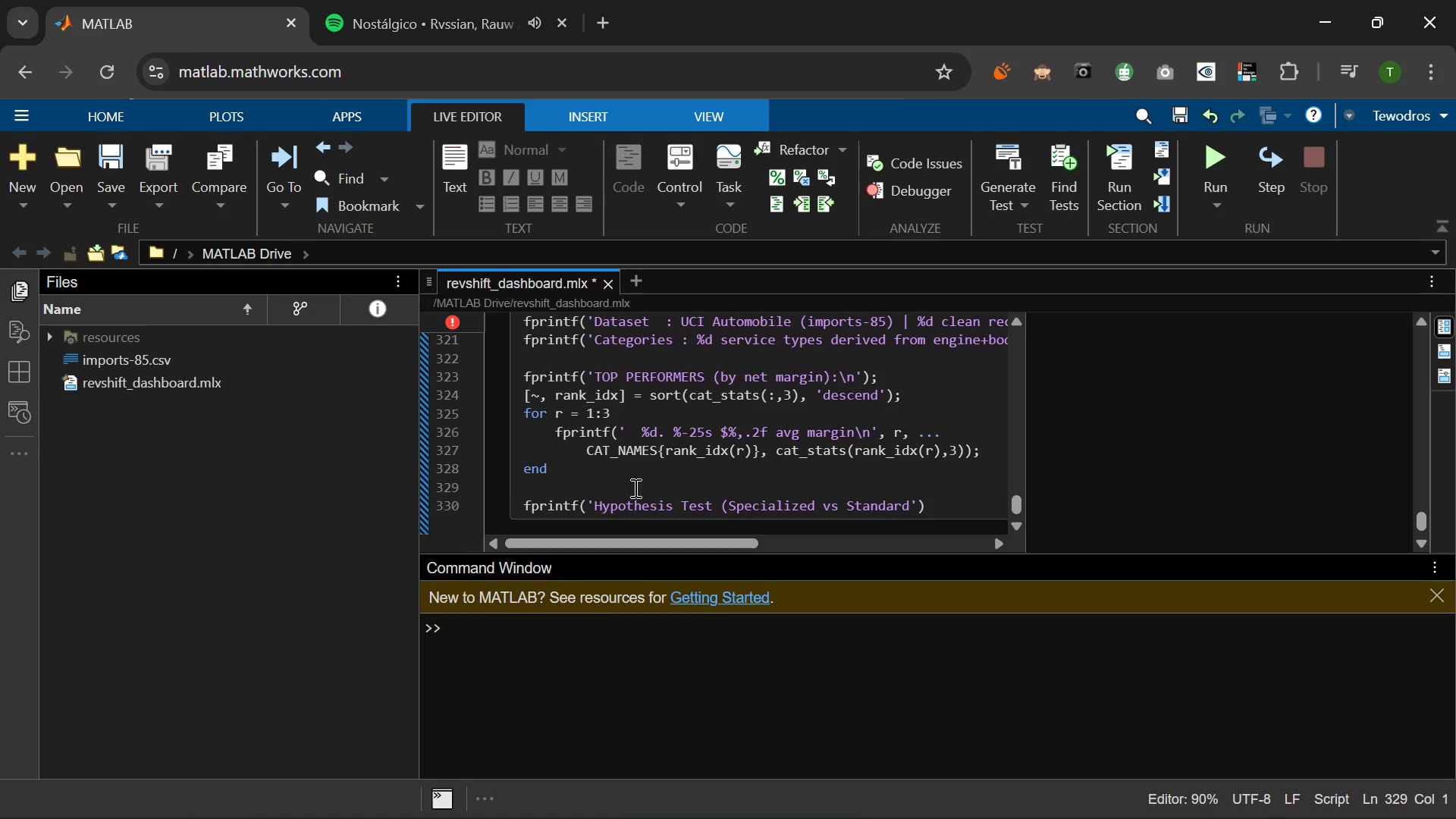 
key(Shift+0)
 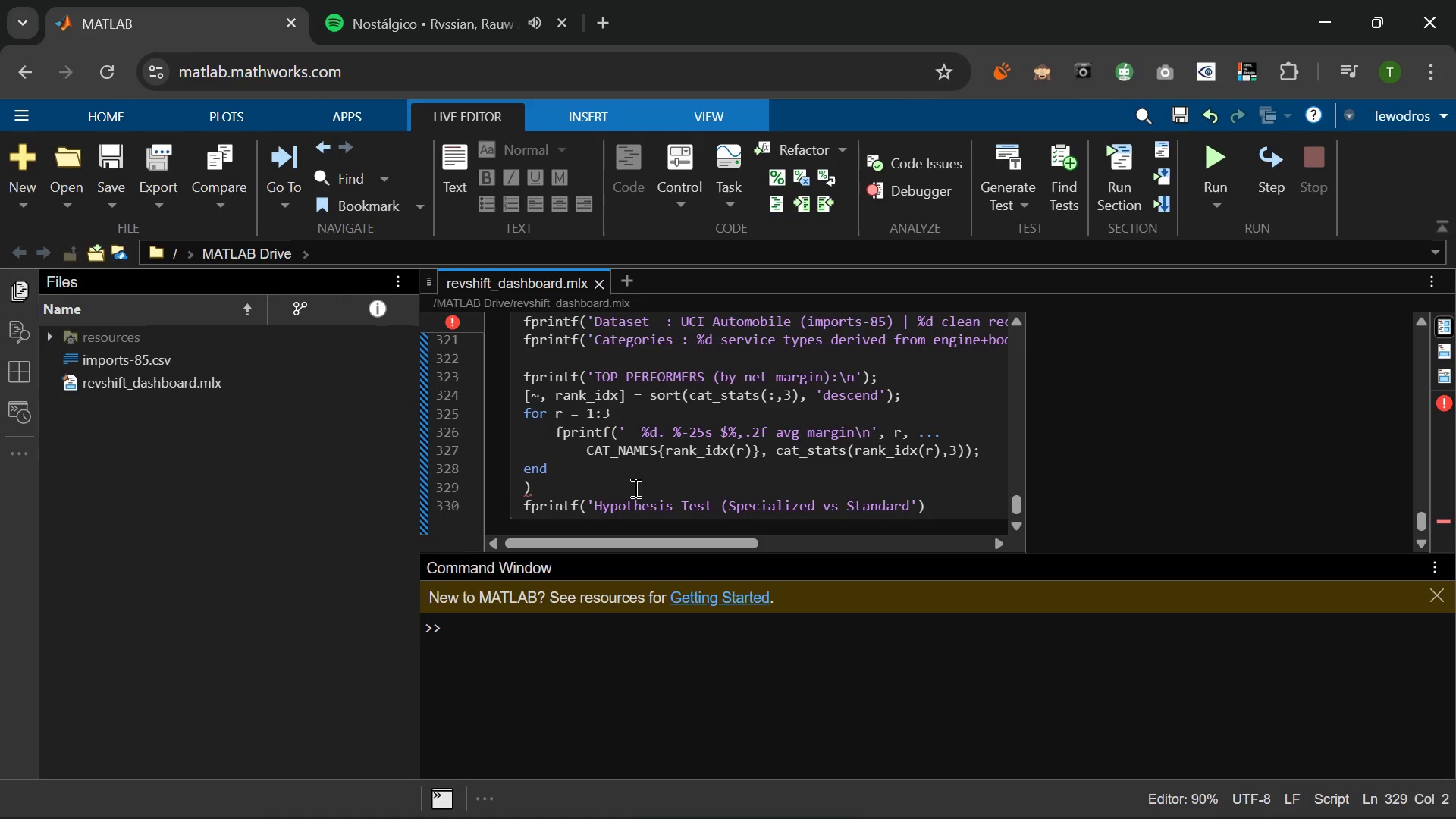 
key(Control+Z)
 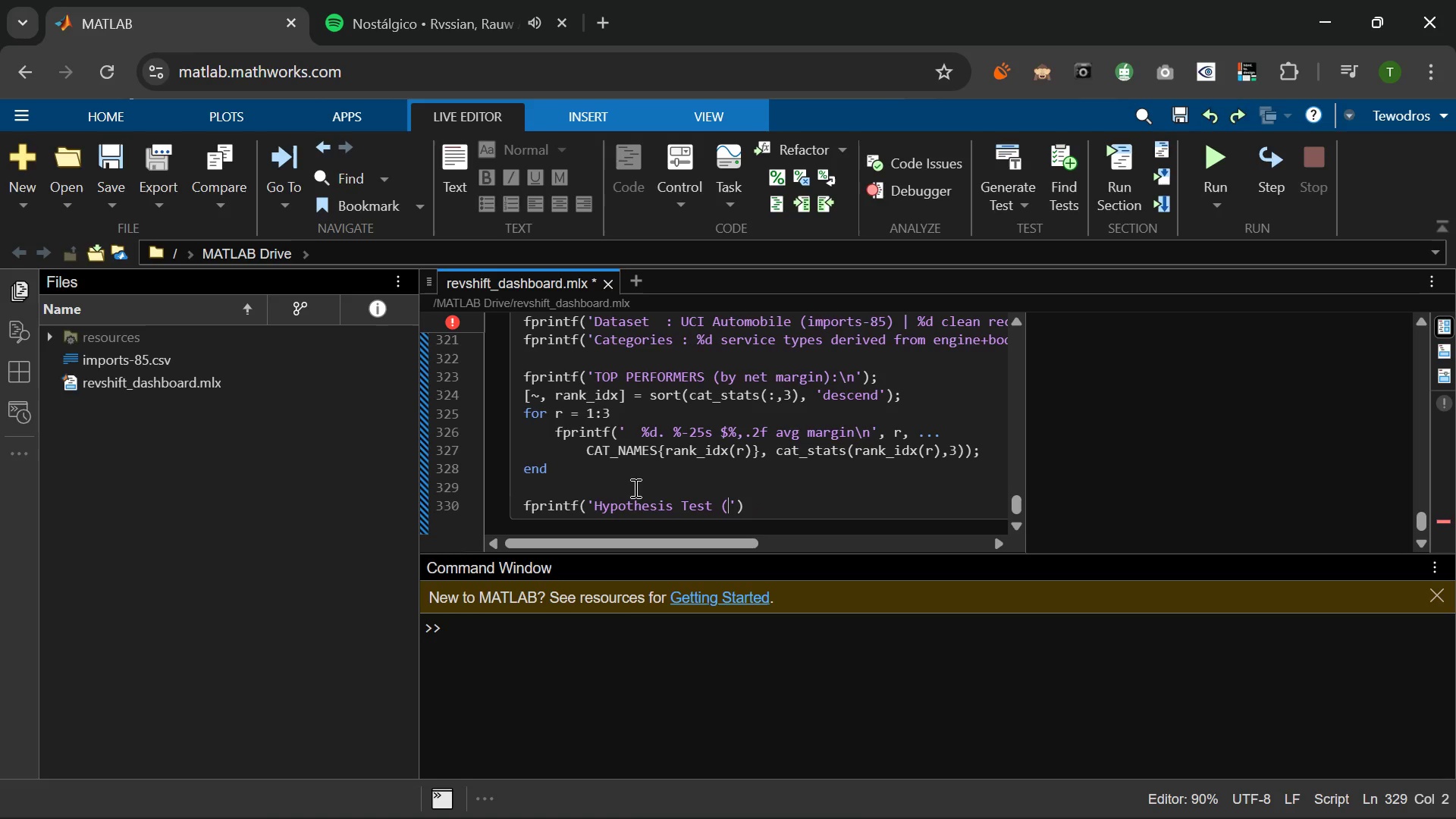 
key(Control+Z)
 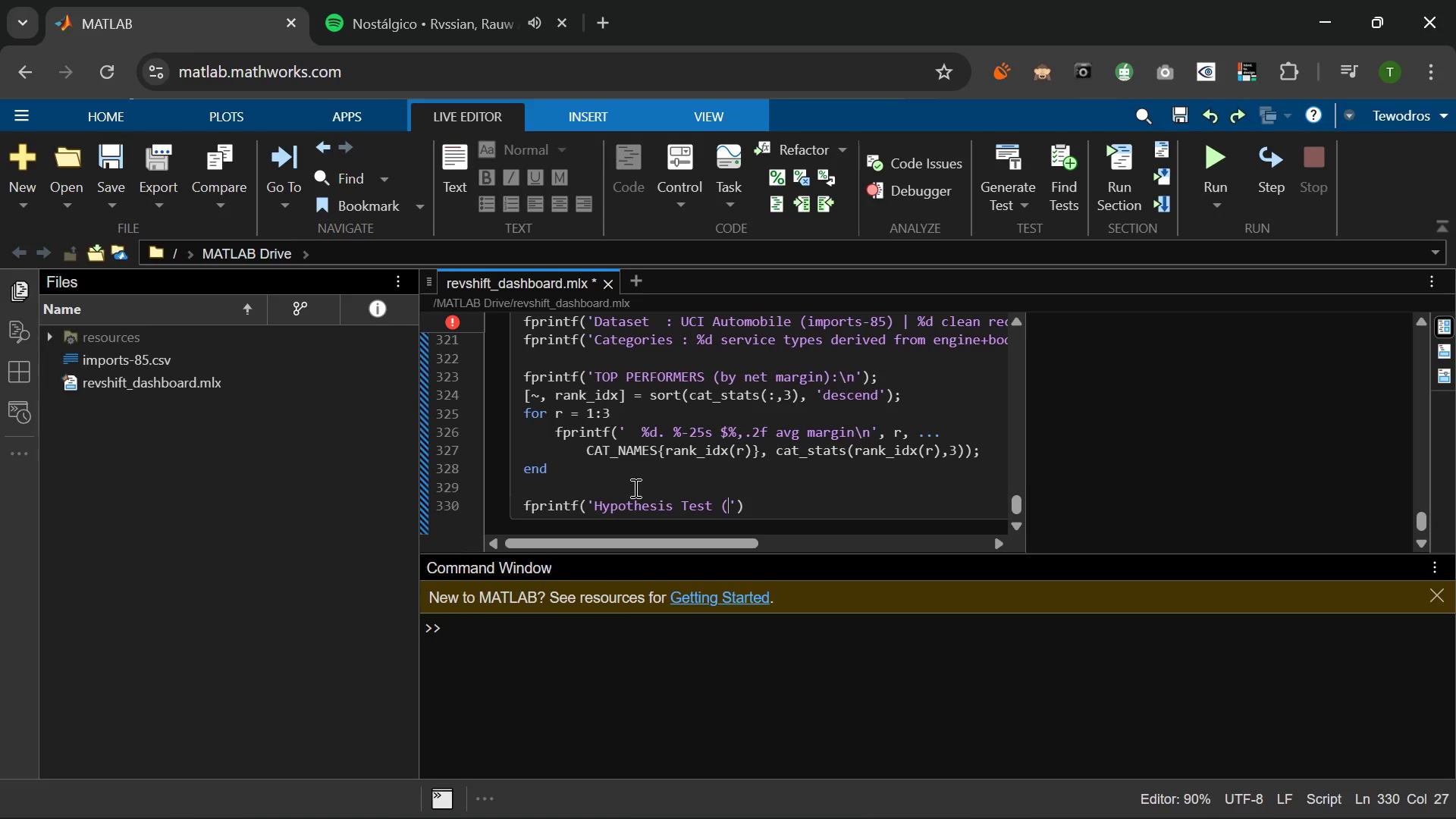 
key(Control+Y)
 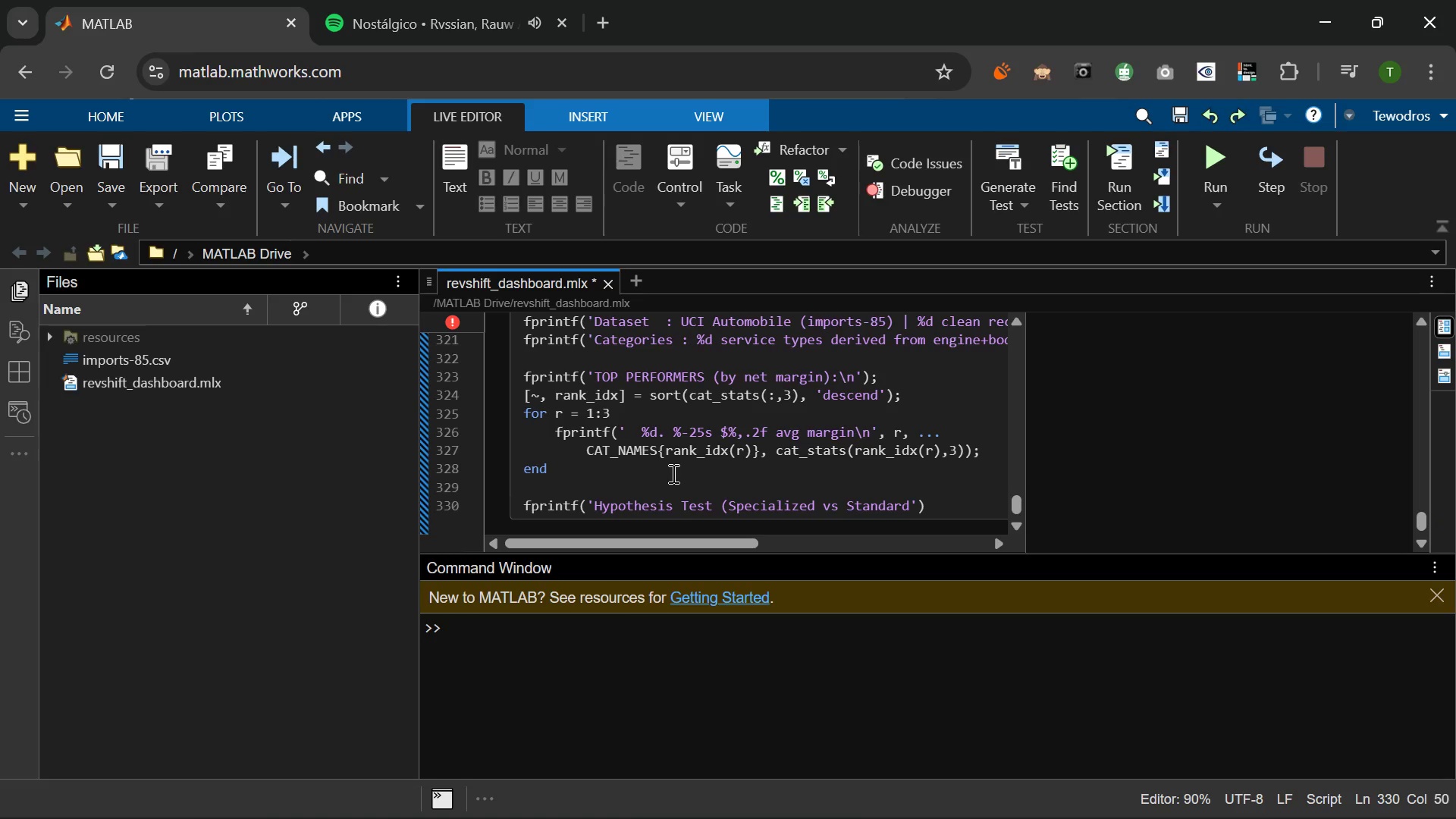 
key(Shift+0)
 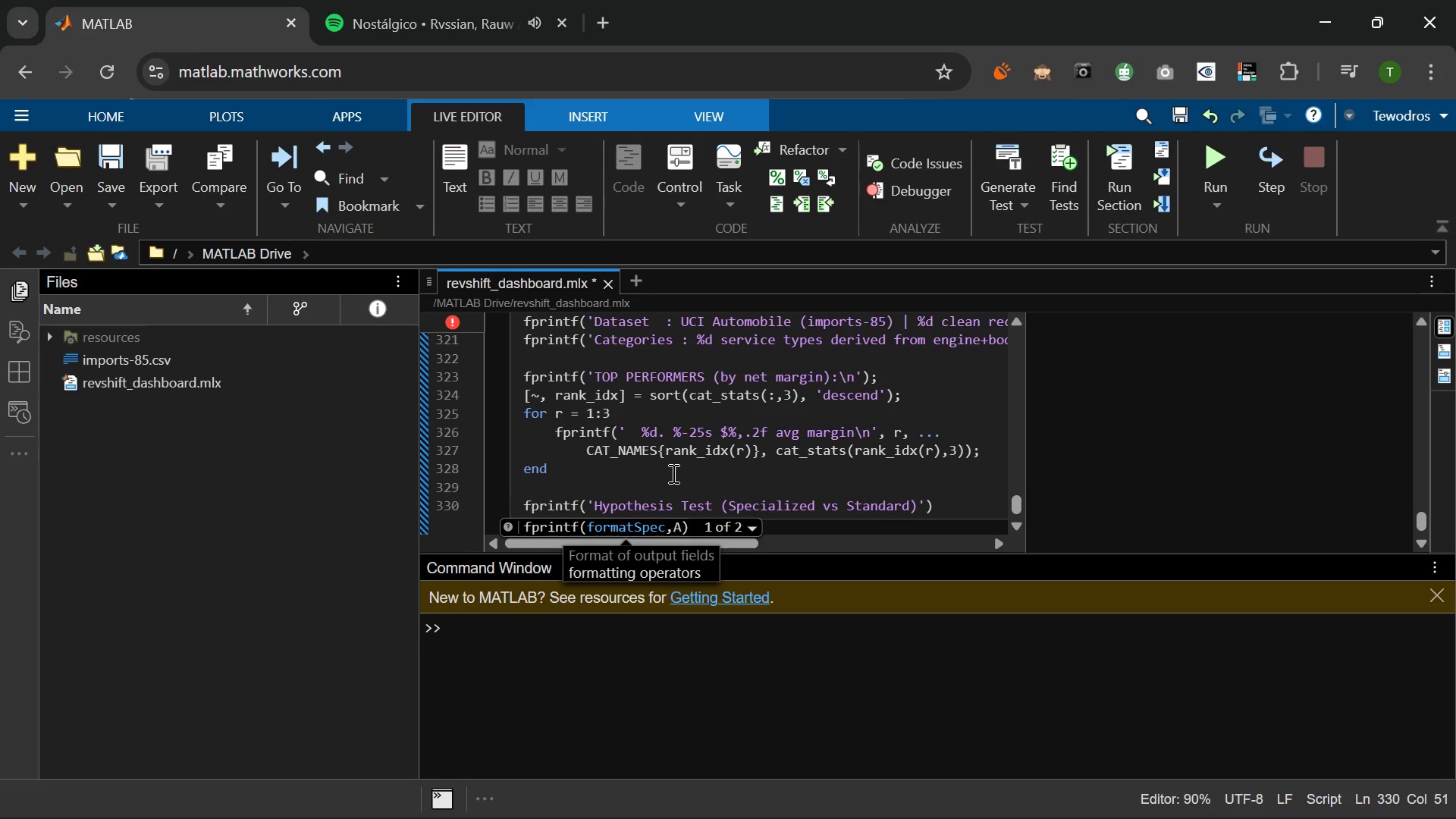 
key(Shift+Semicolon)
 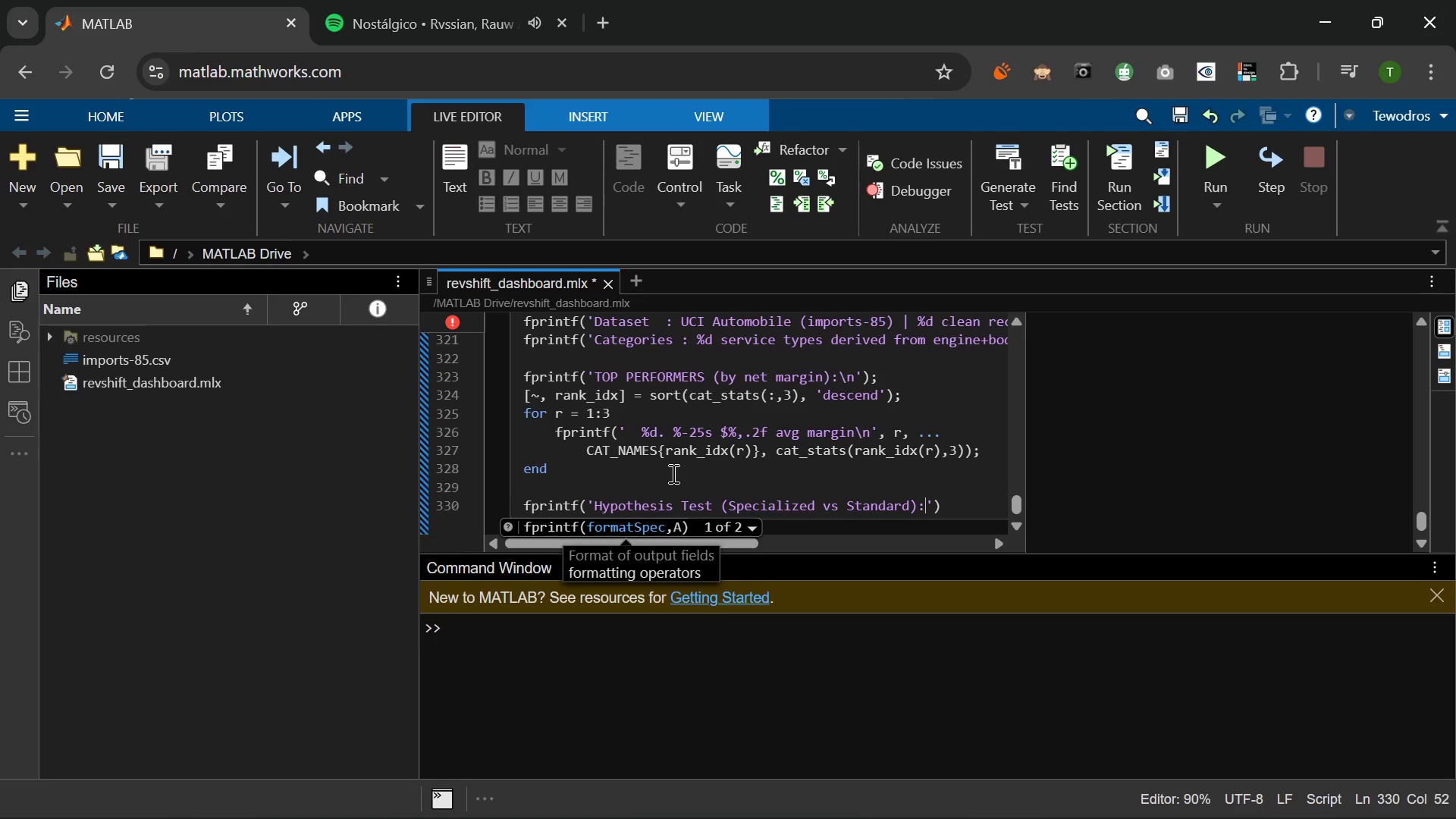 
key(Backslash)
 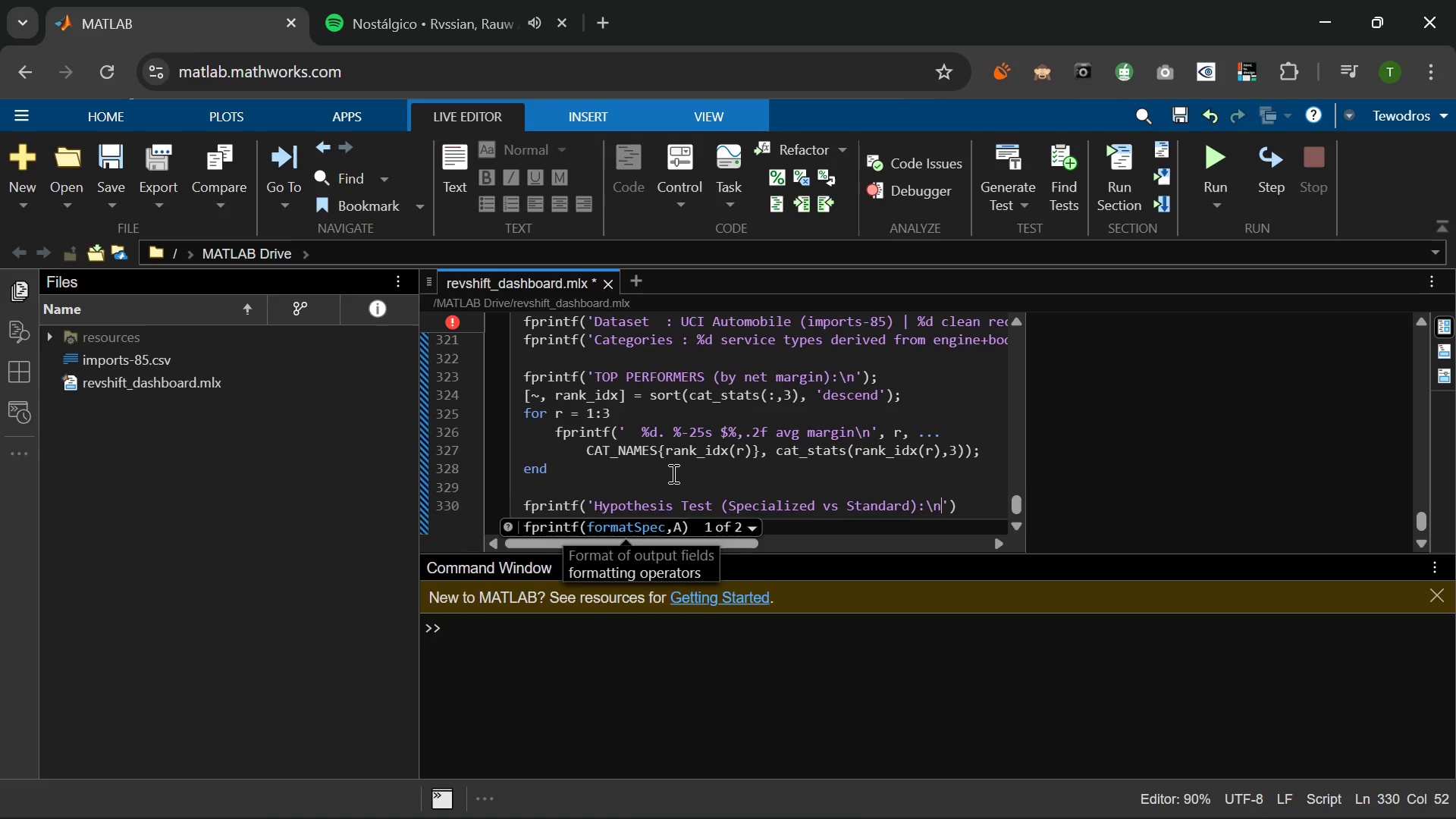 
key(N)
 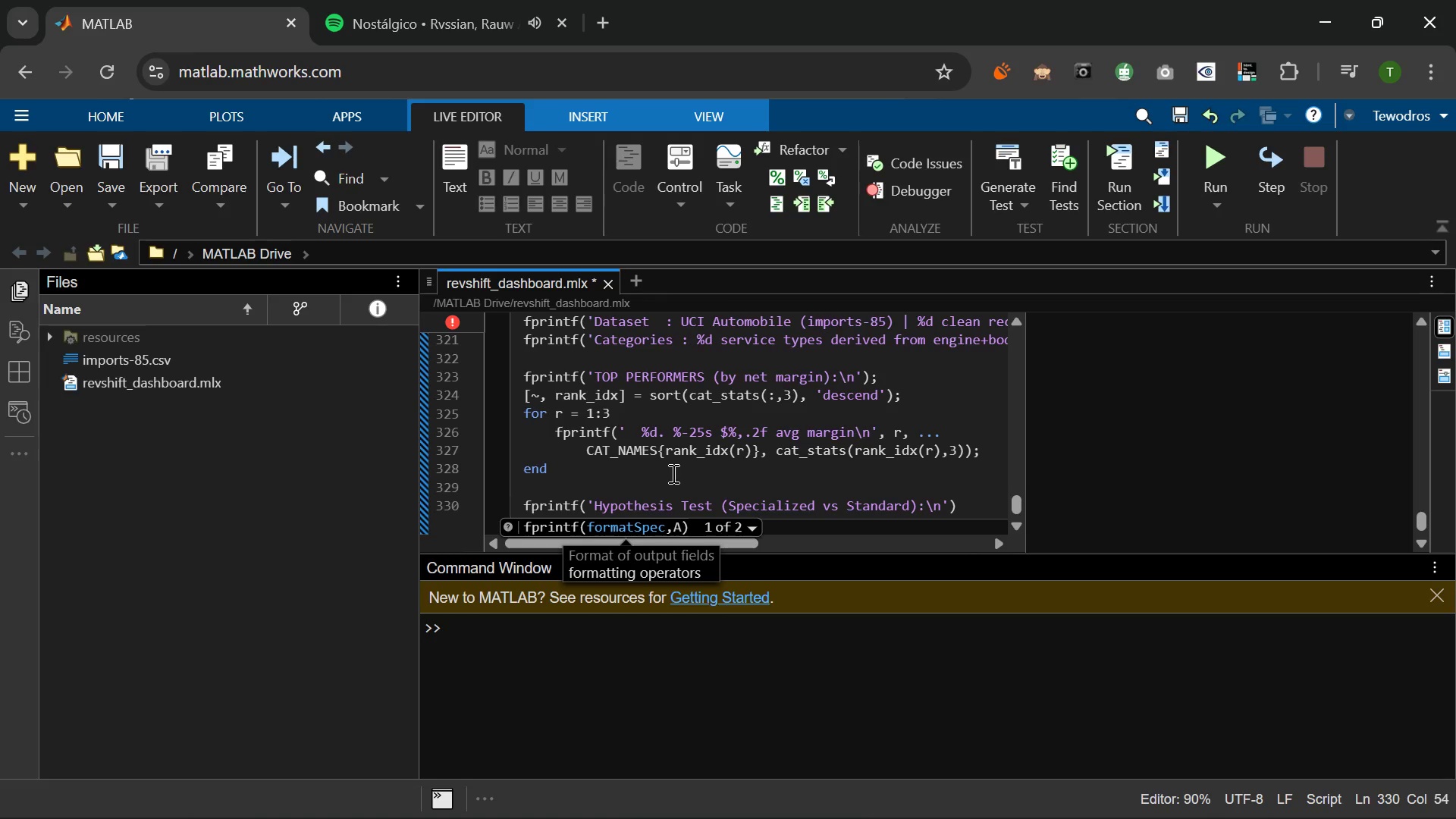 
key(ArrowRight)
 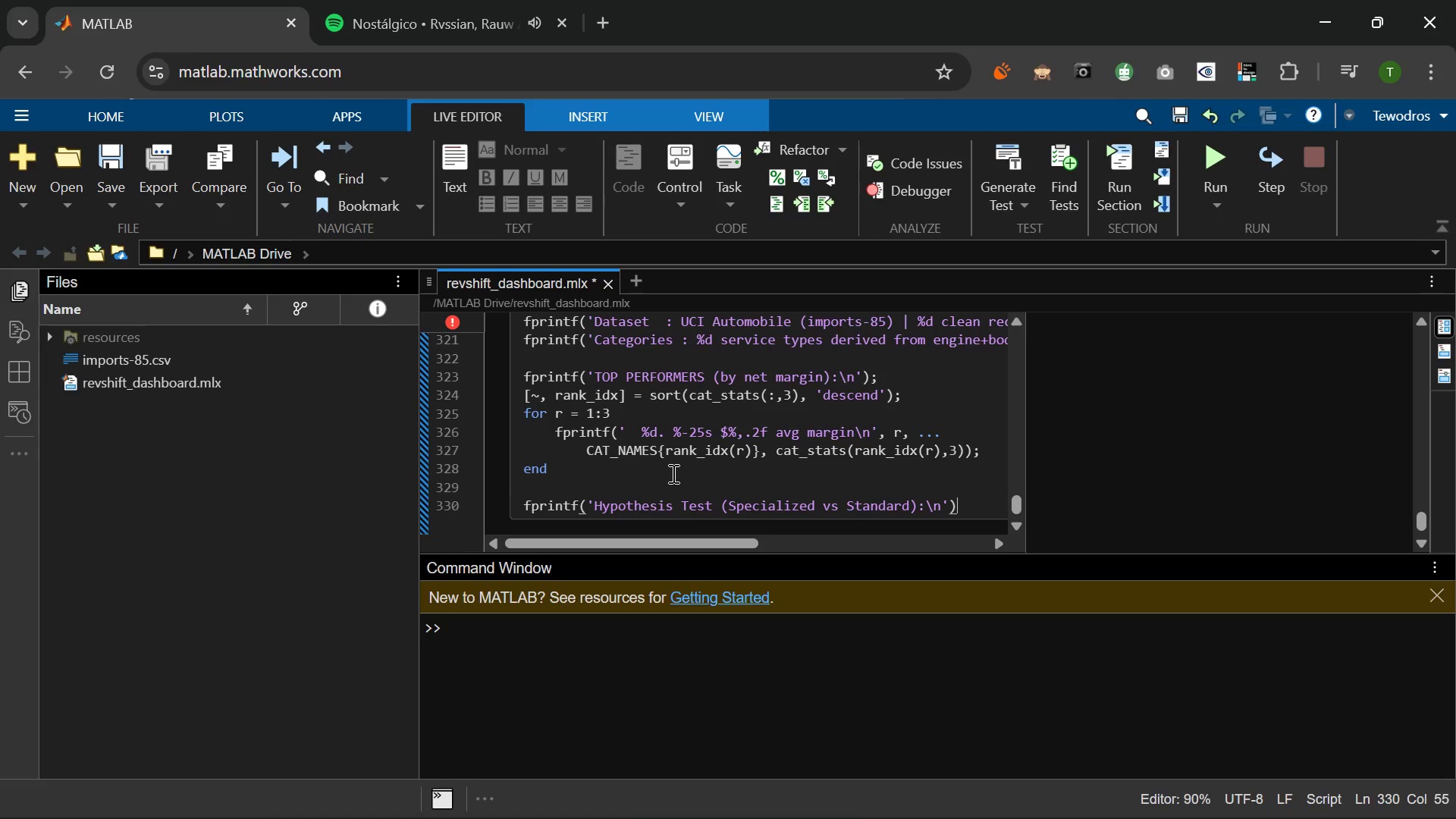 
key(ArrowRight)
 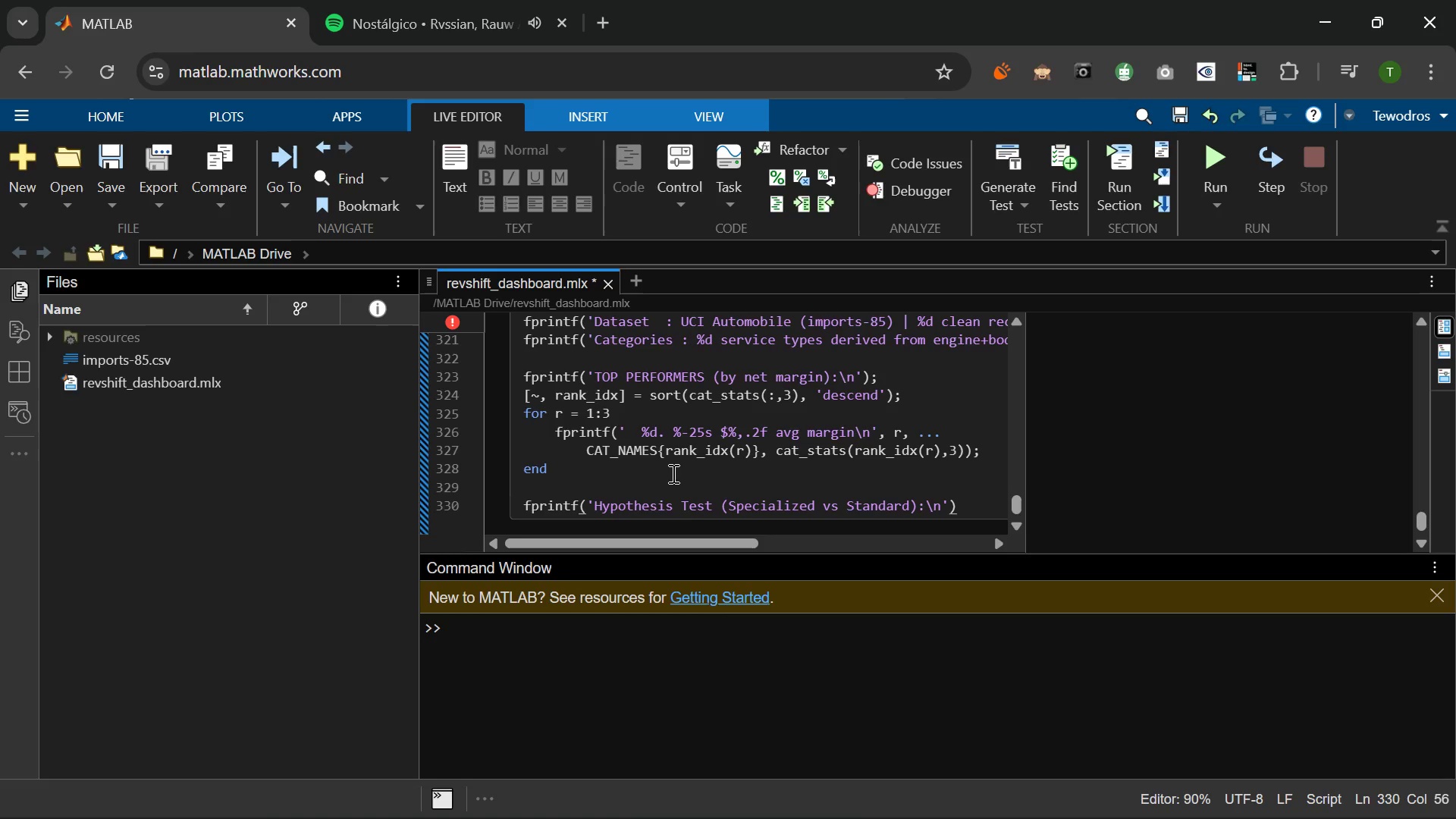 
key(Semicolon)
 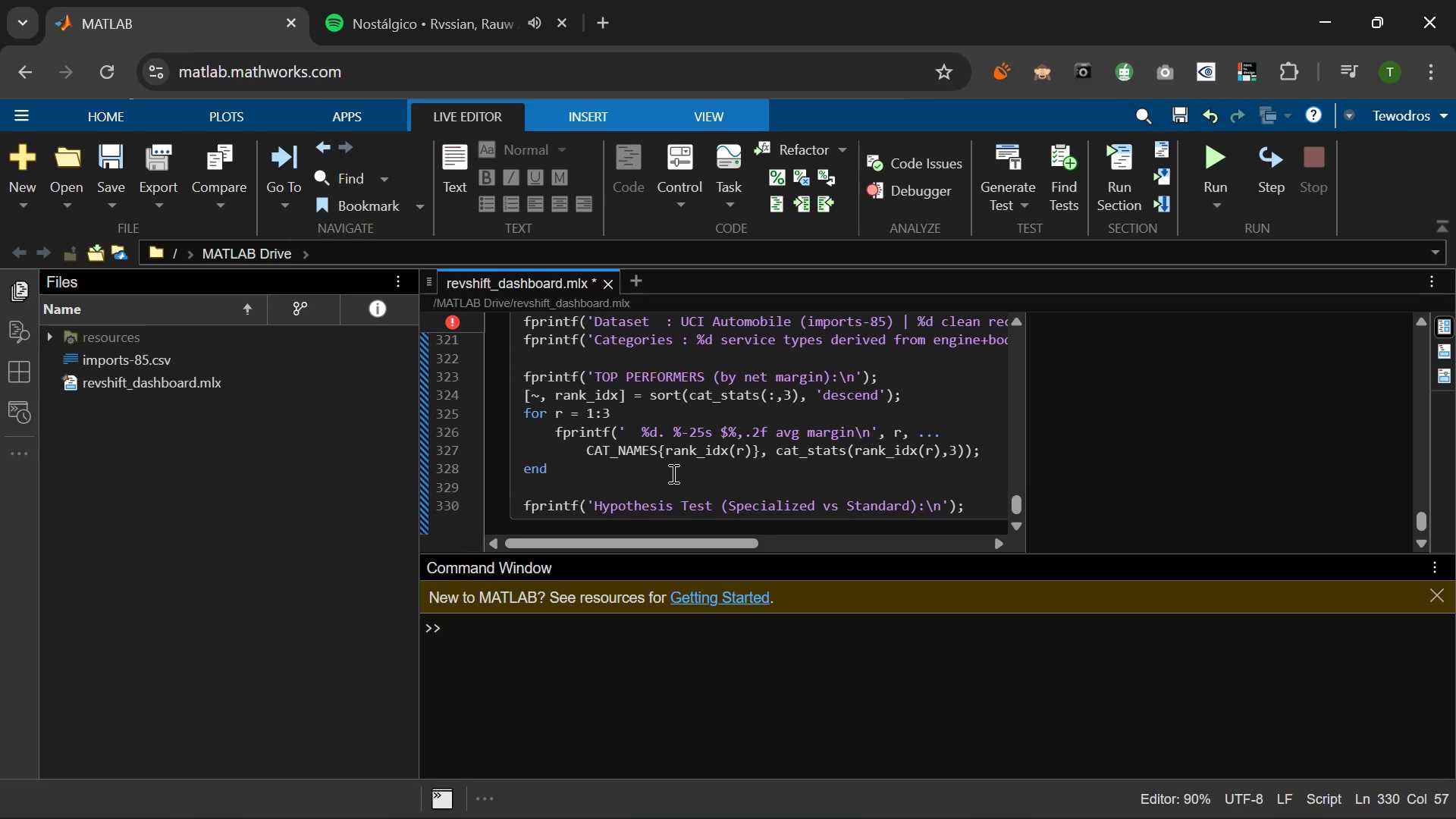 
key(Enter)
 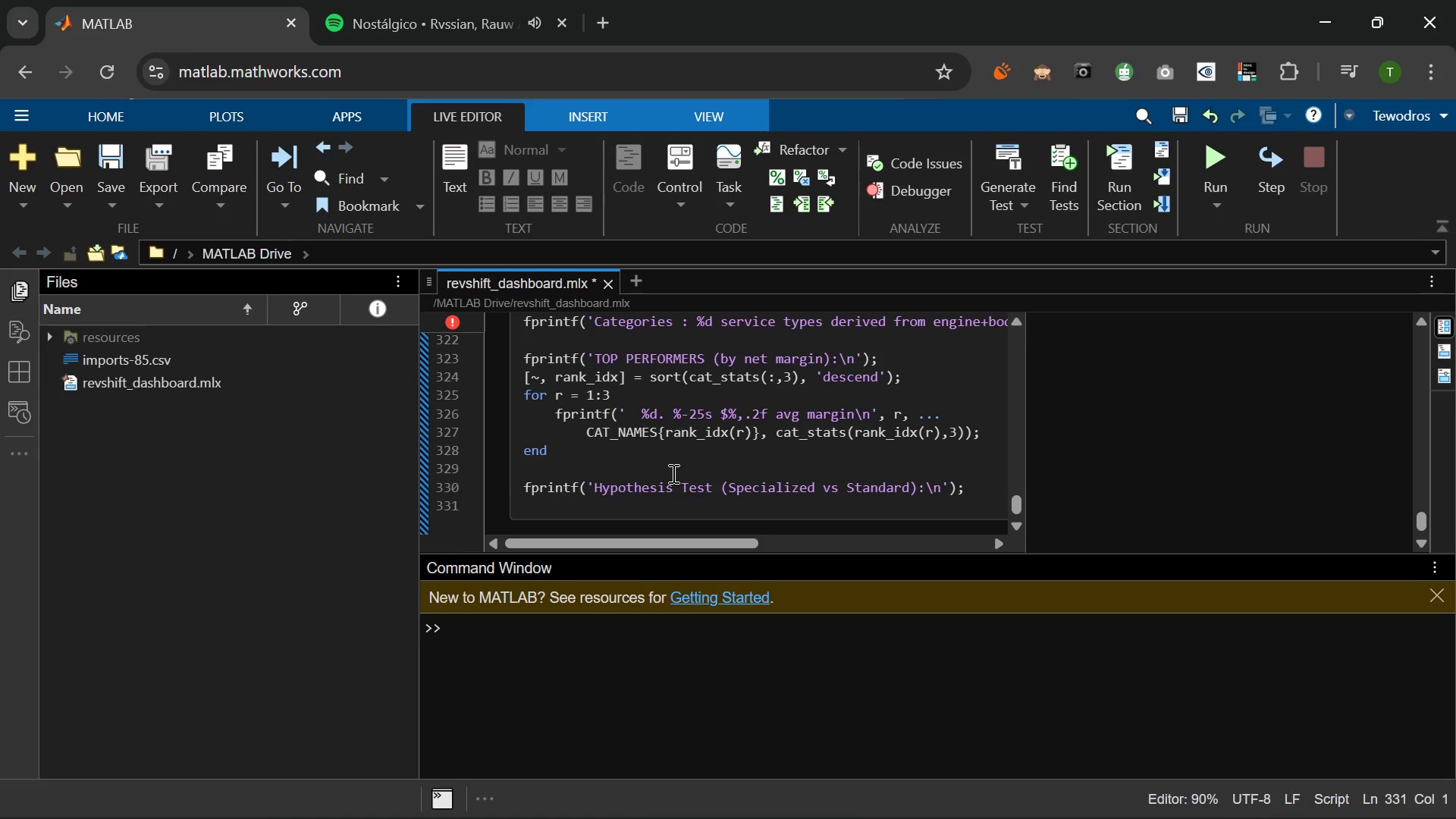 
type(fprintf('  t = %.4f  | p= %.4f  | RE)
key(Backspace)
type(eject H-)
key(Backspace)
type(0: %s\n)
 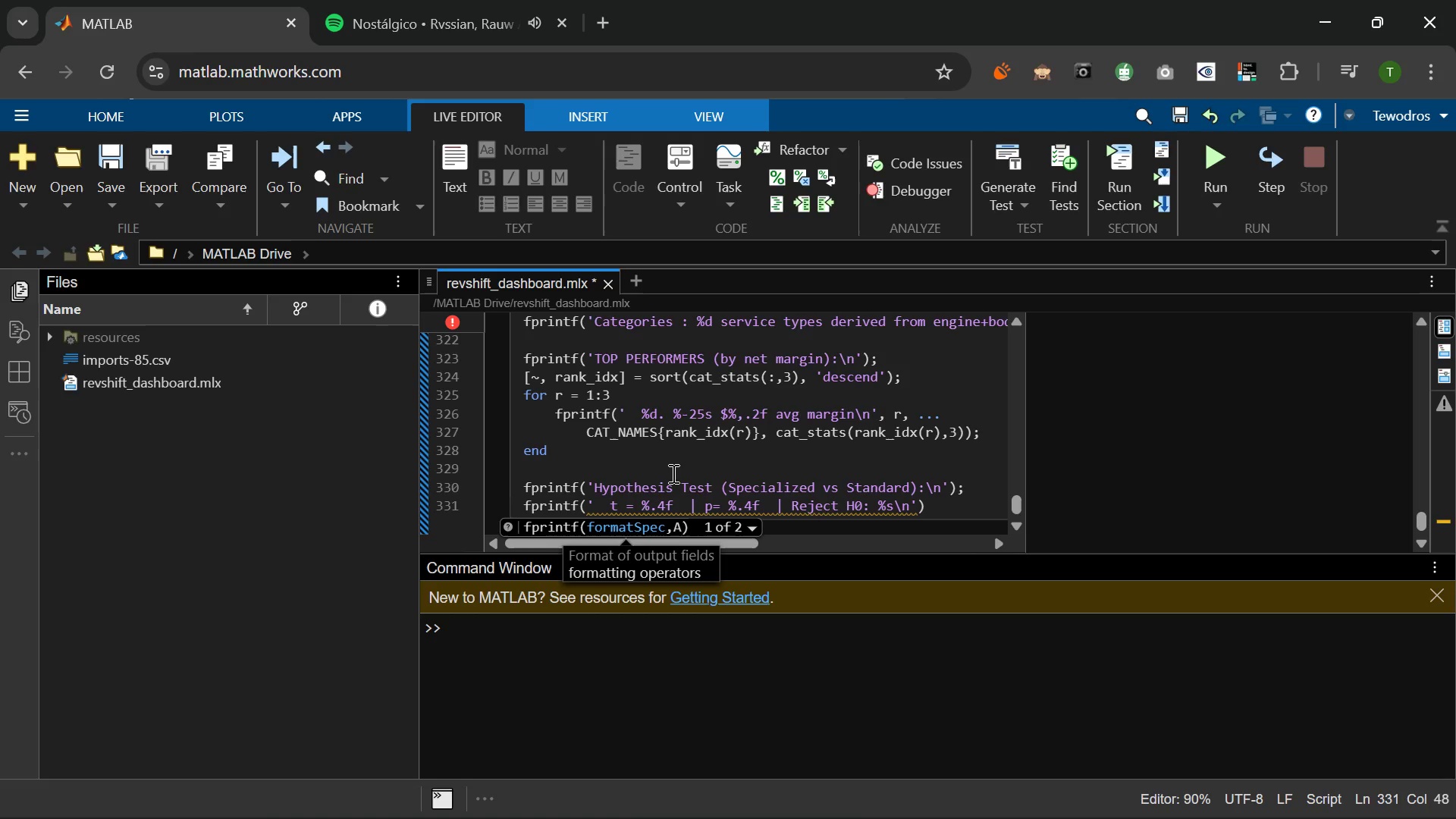 
key(ArrowRight)
 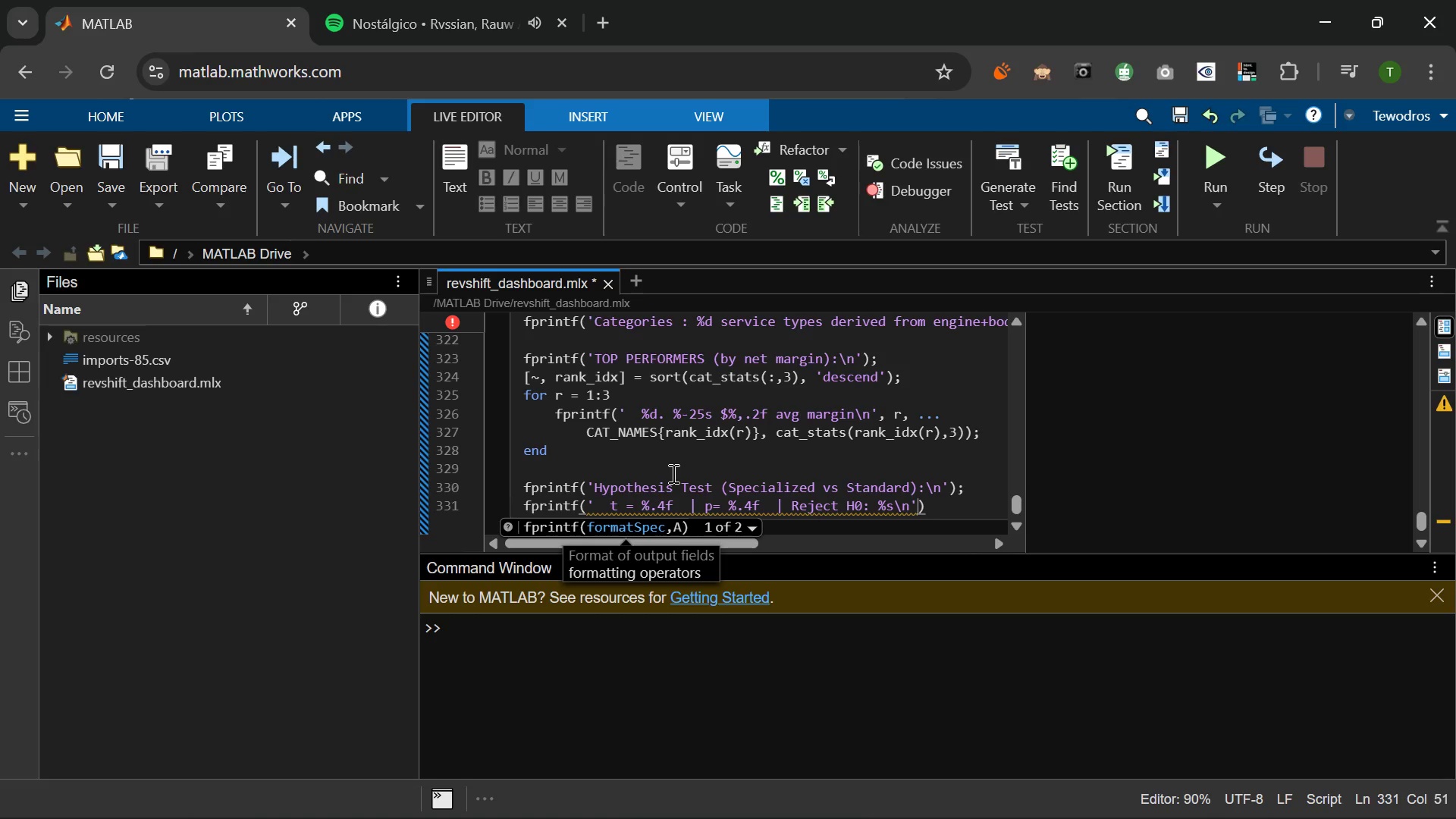 
key(Comma)
 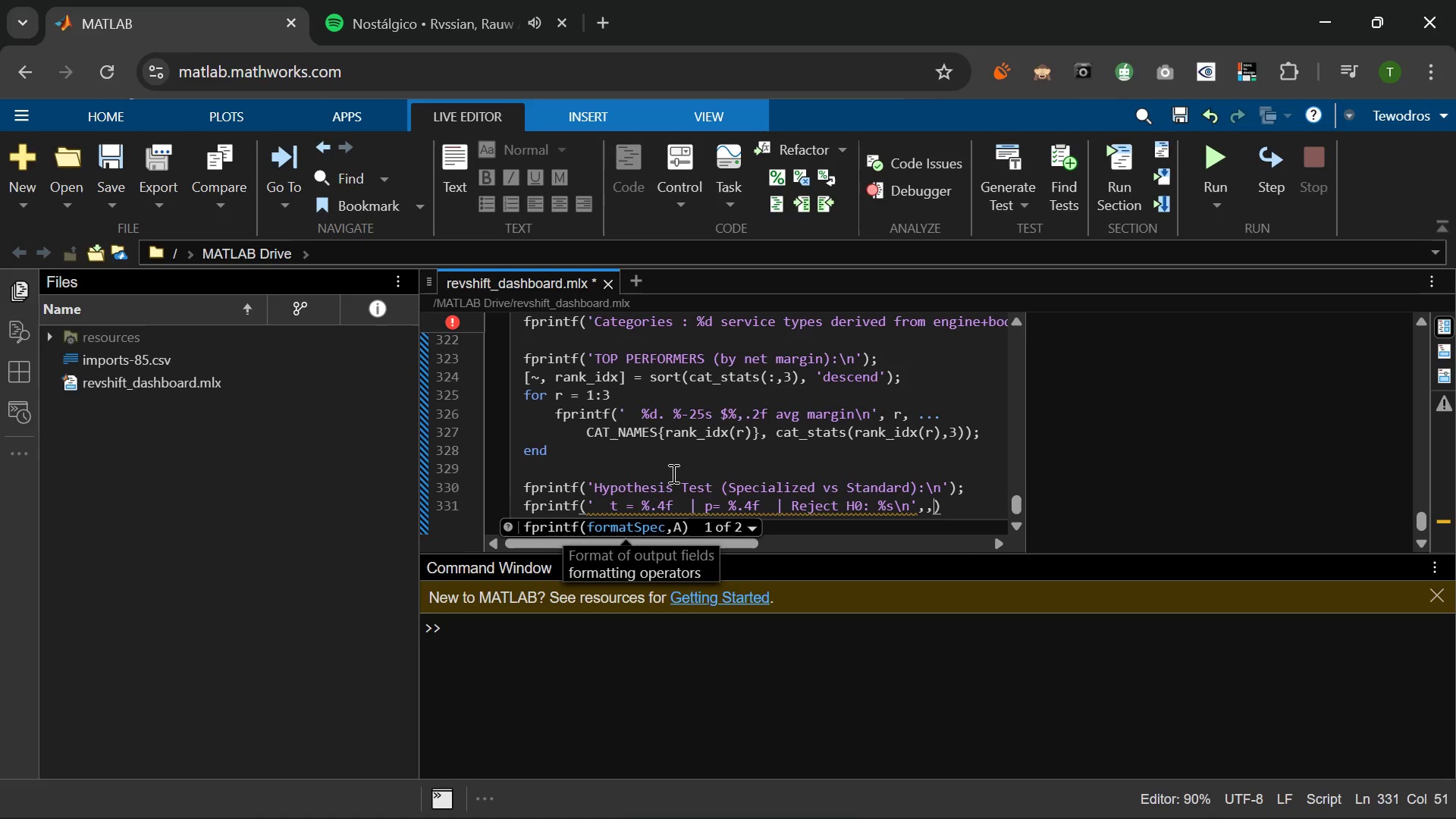 
key(Comma)
 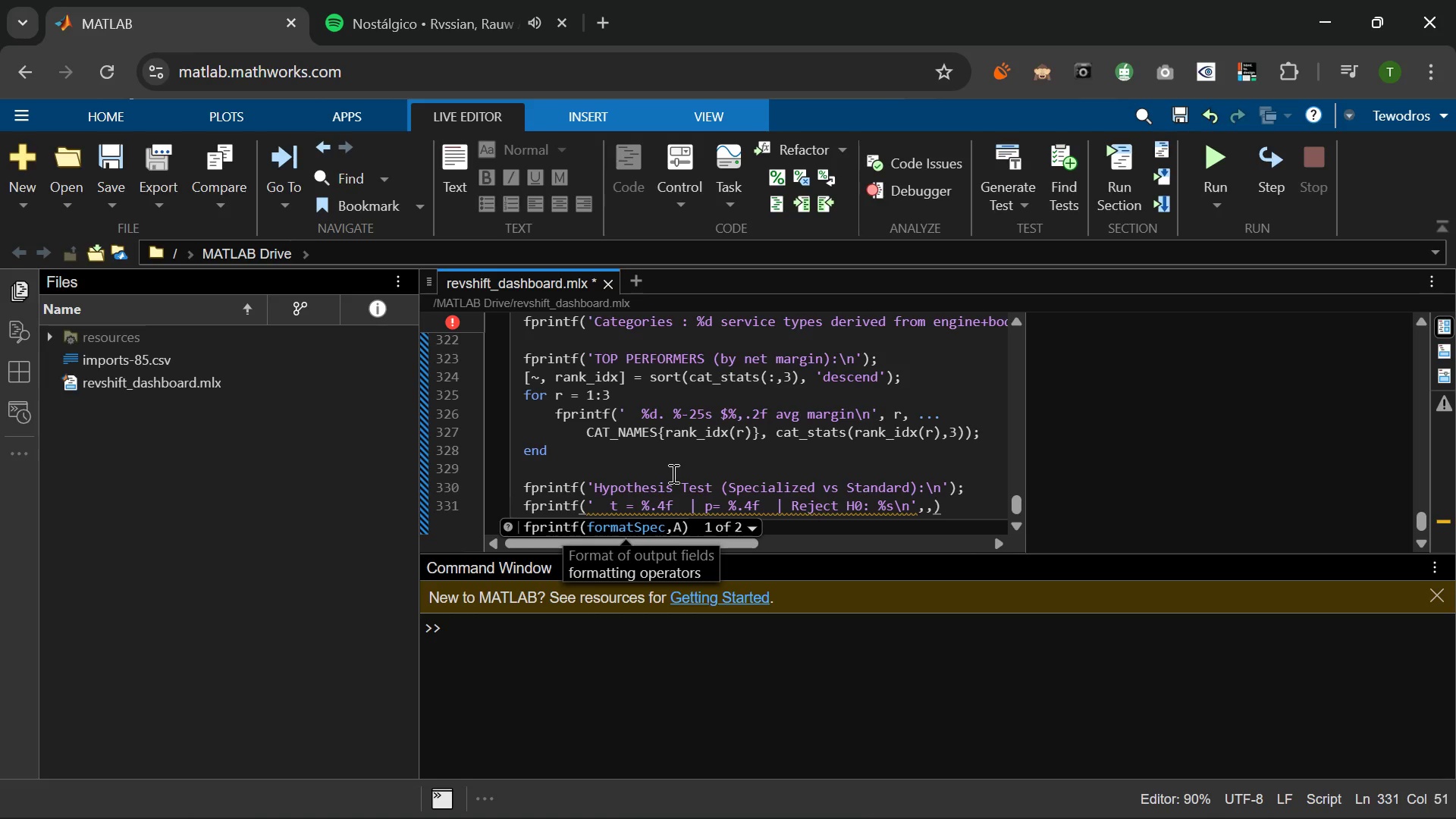 
key(Backspace)
 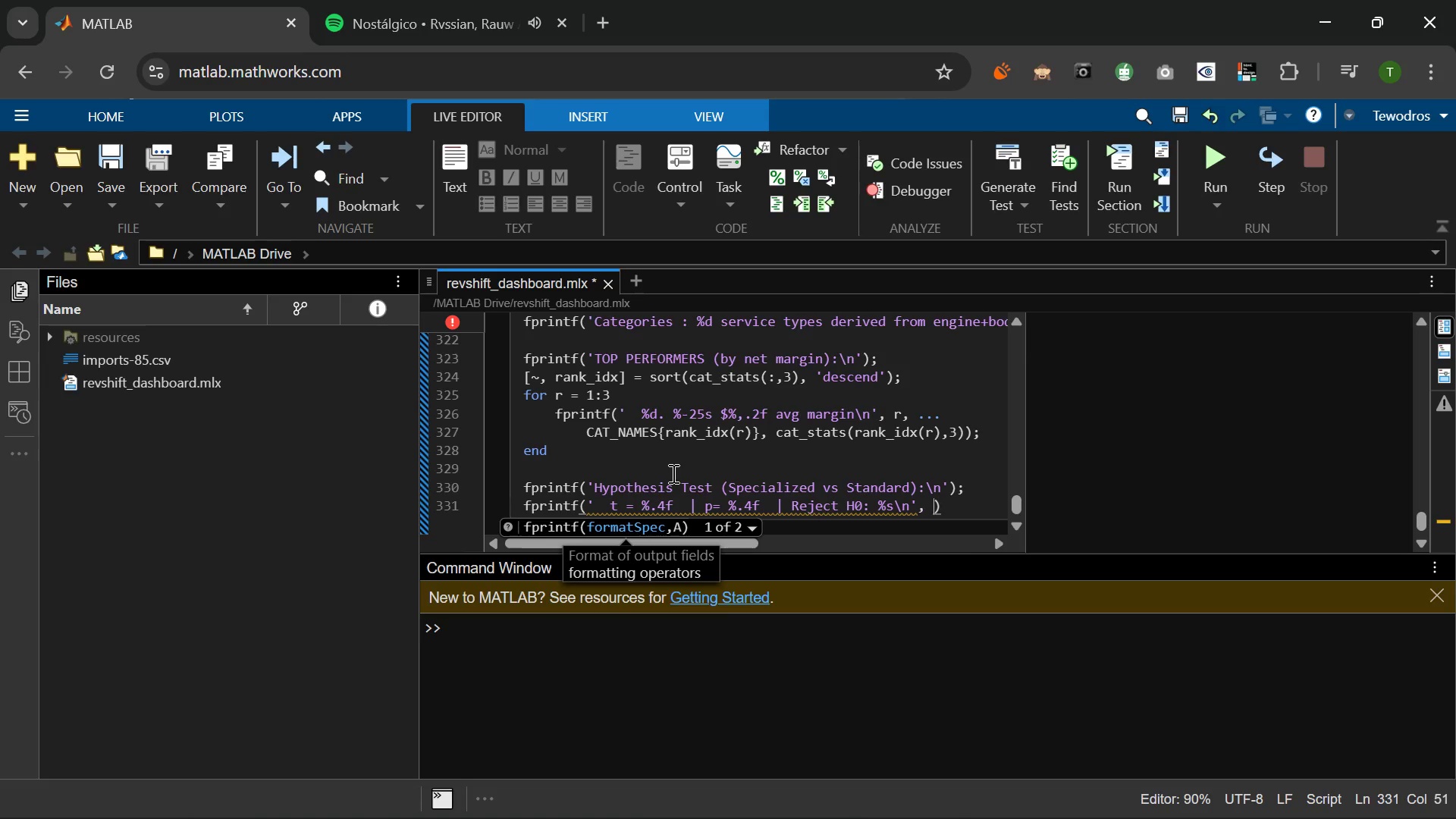 
key(Space)
 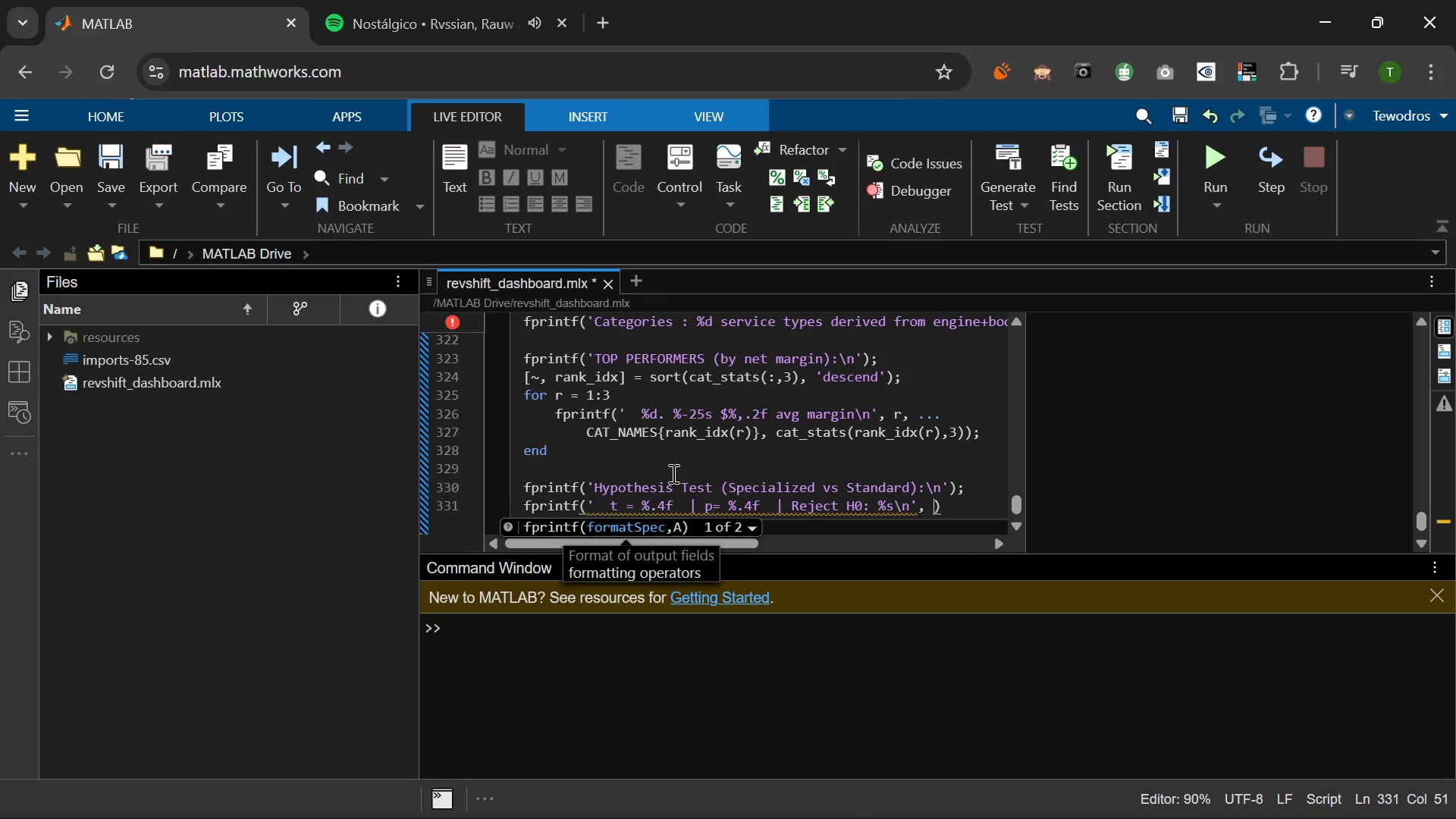 
key(Period)
 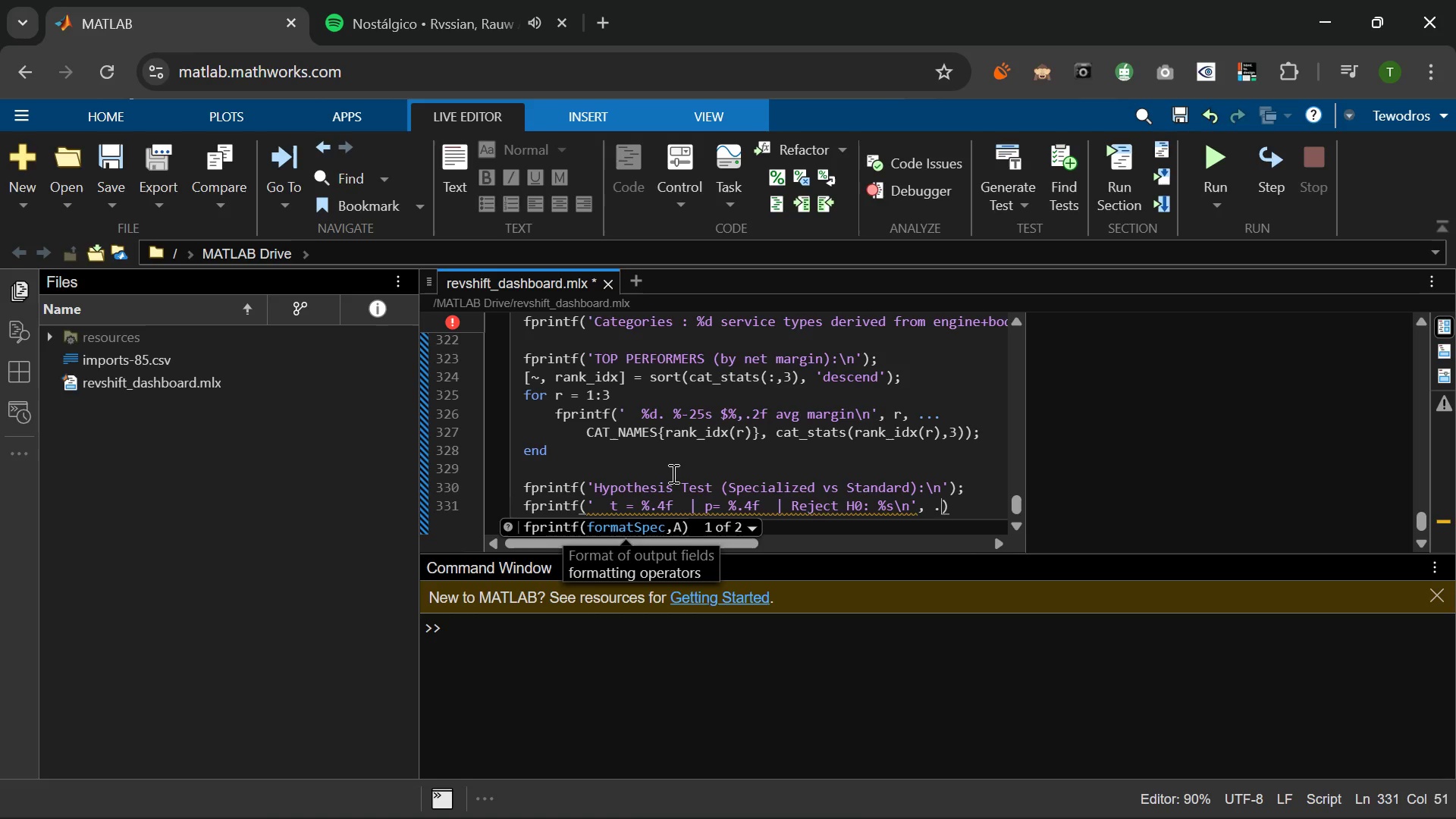 
key(Period)
 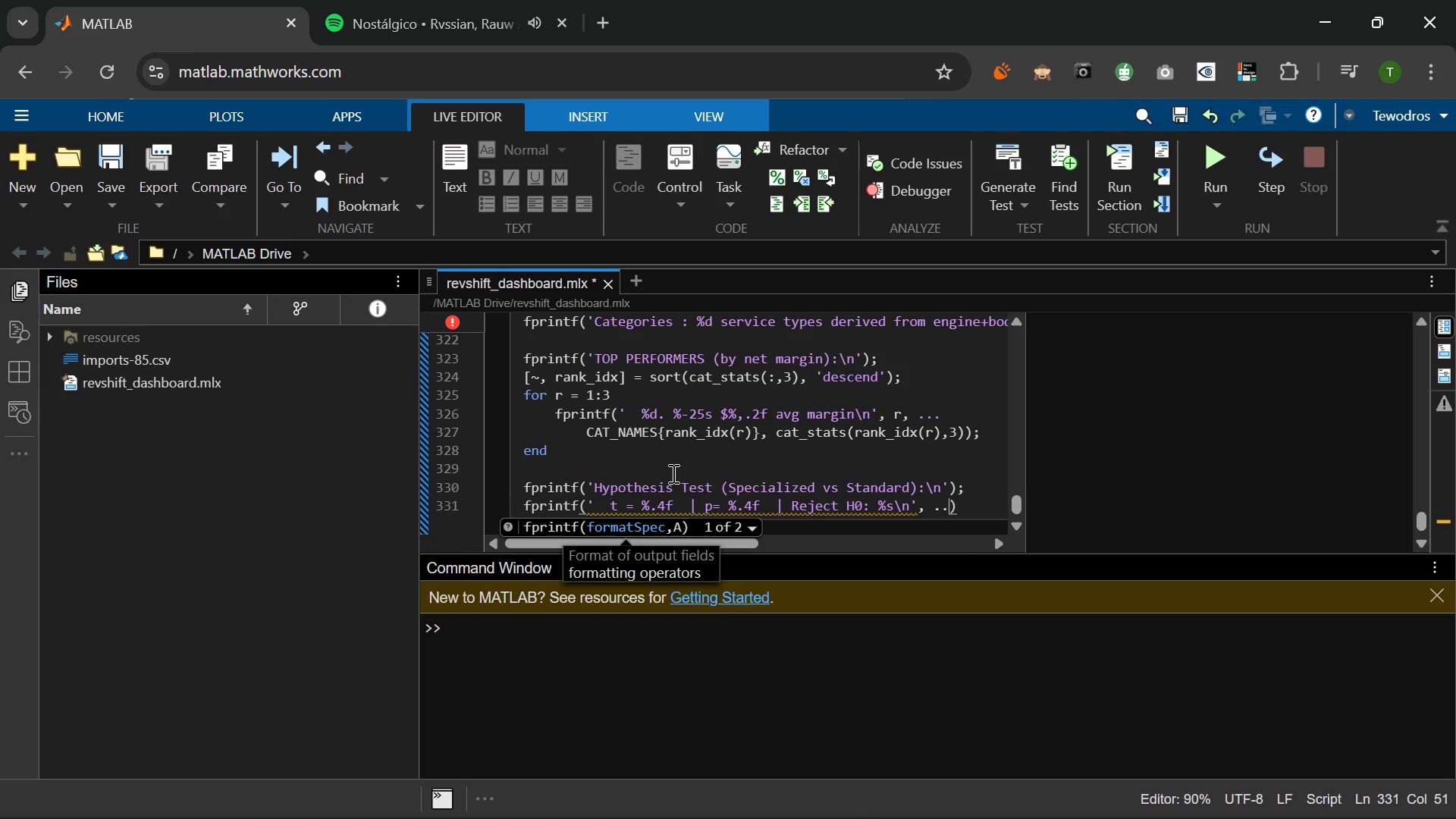 
key(Period)
 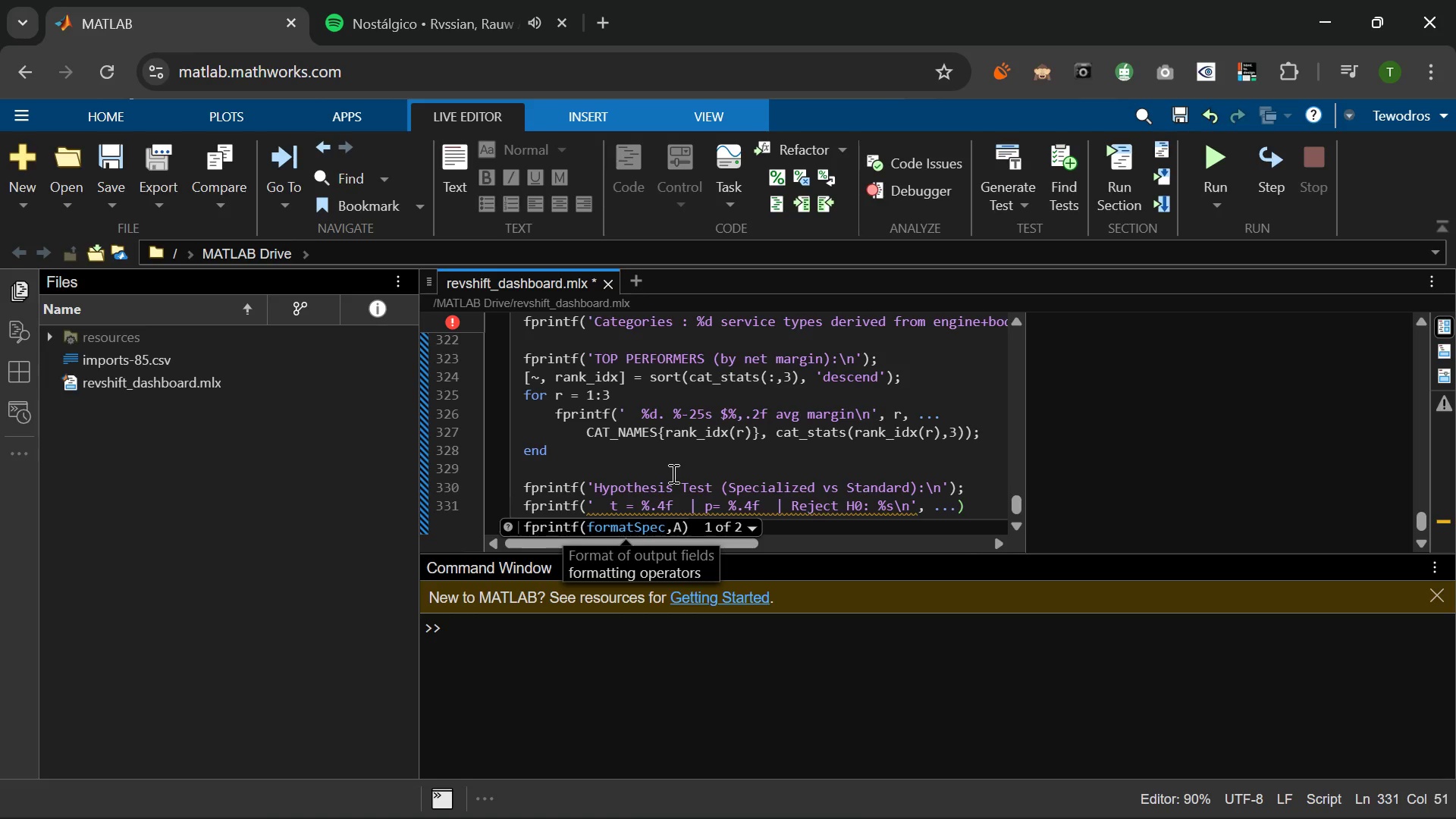 
key(Enter)
 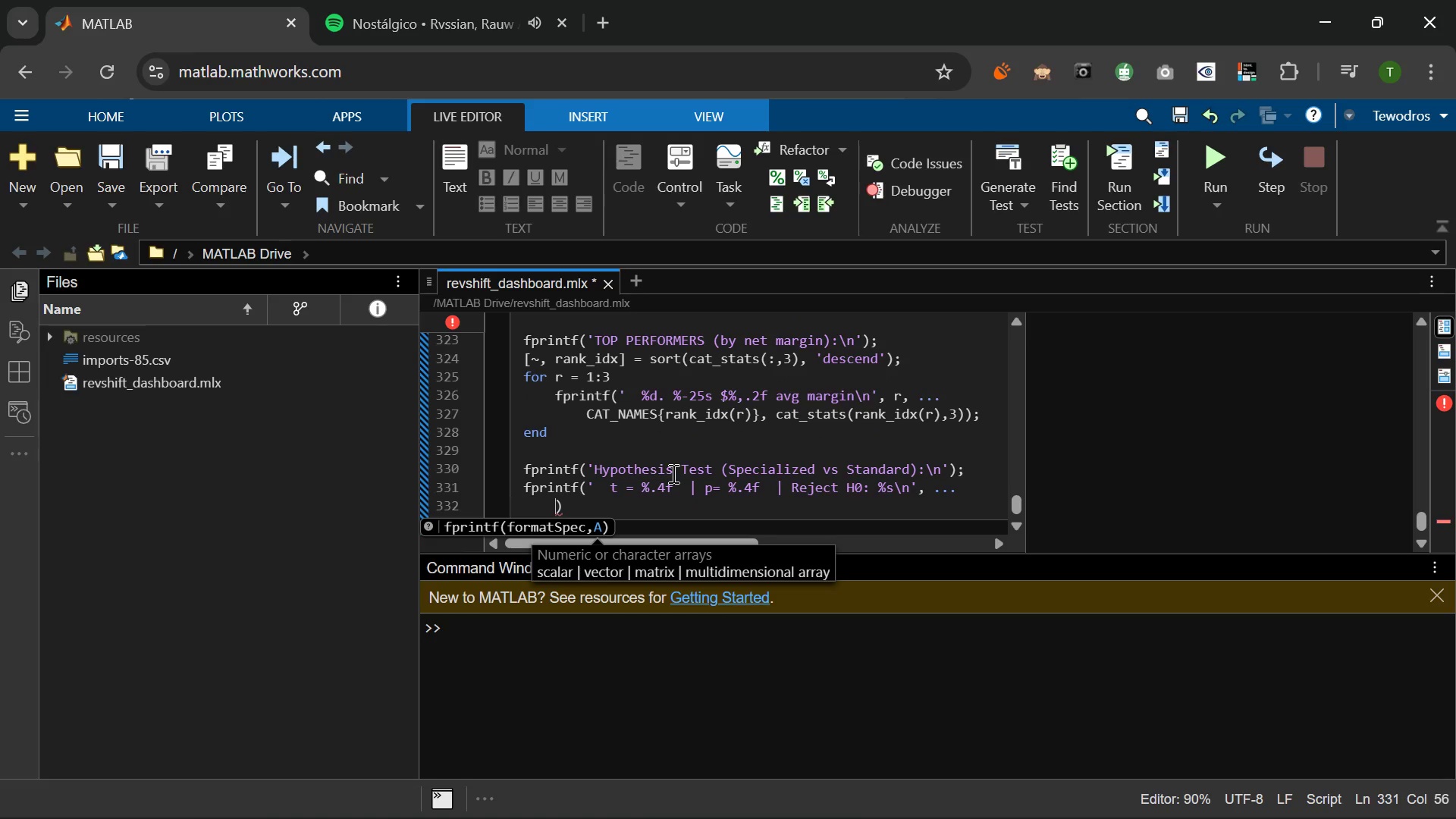 
type(states_ttest.tstat, _val, conditional_str)
 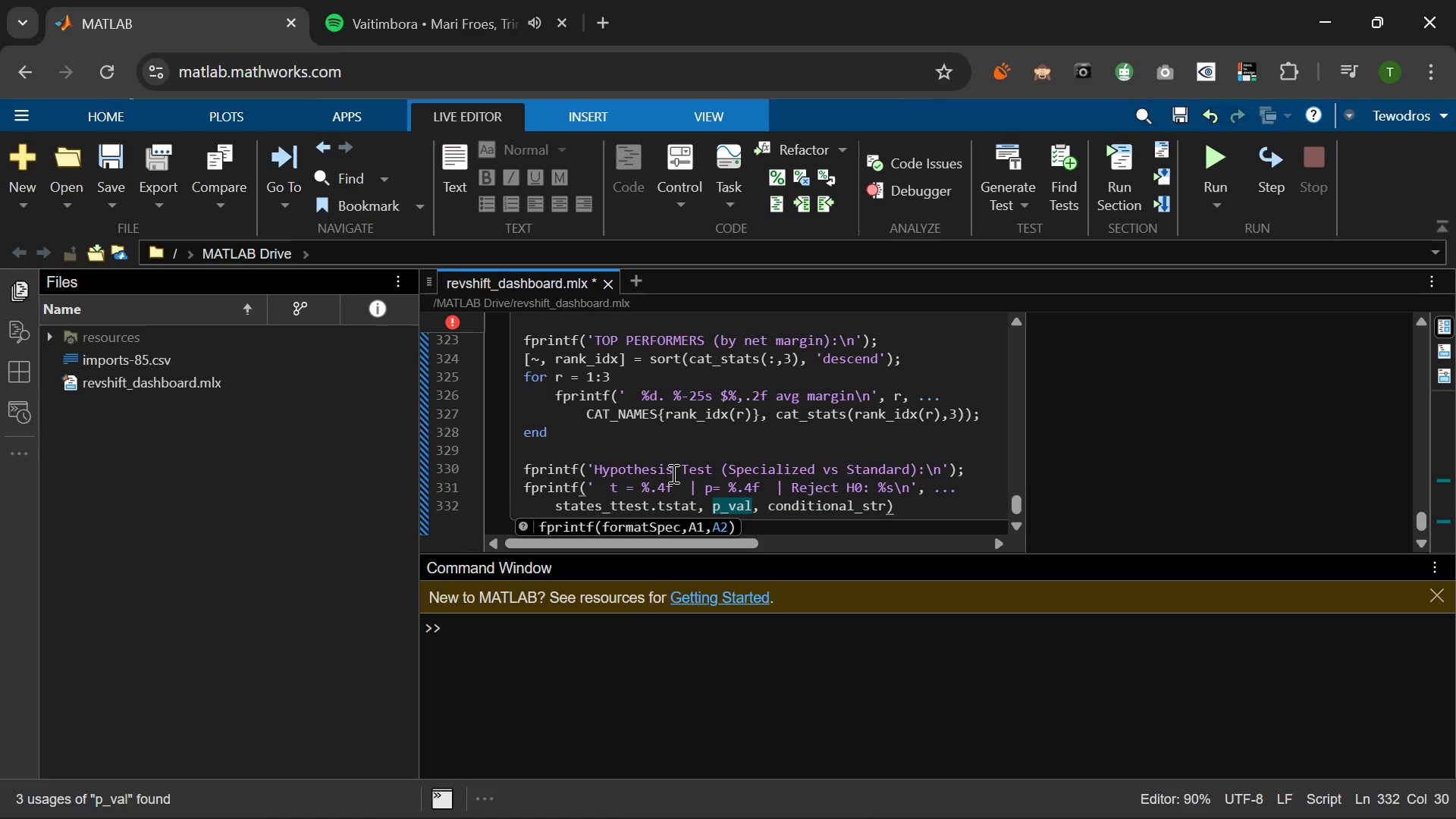 
type((h_test, 'Ye)
key(Backspace)
type(ES)
 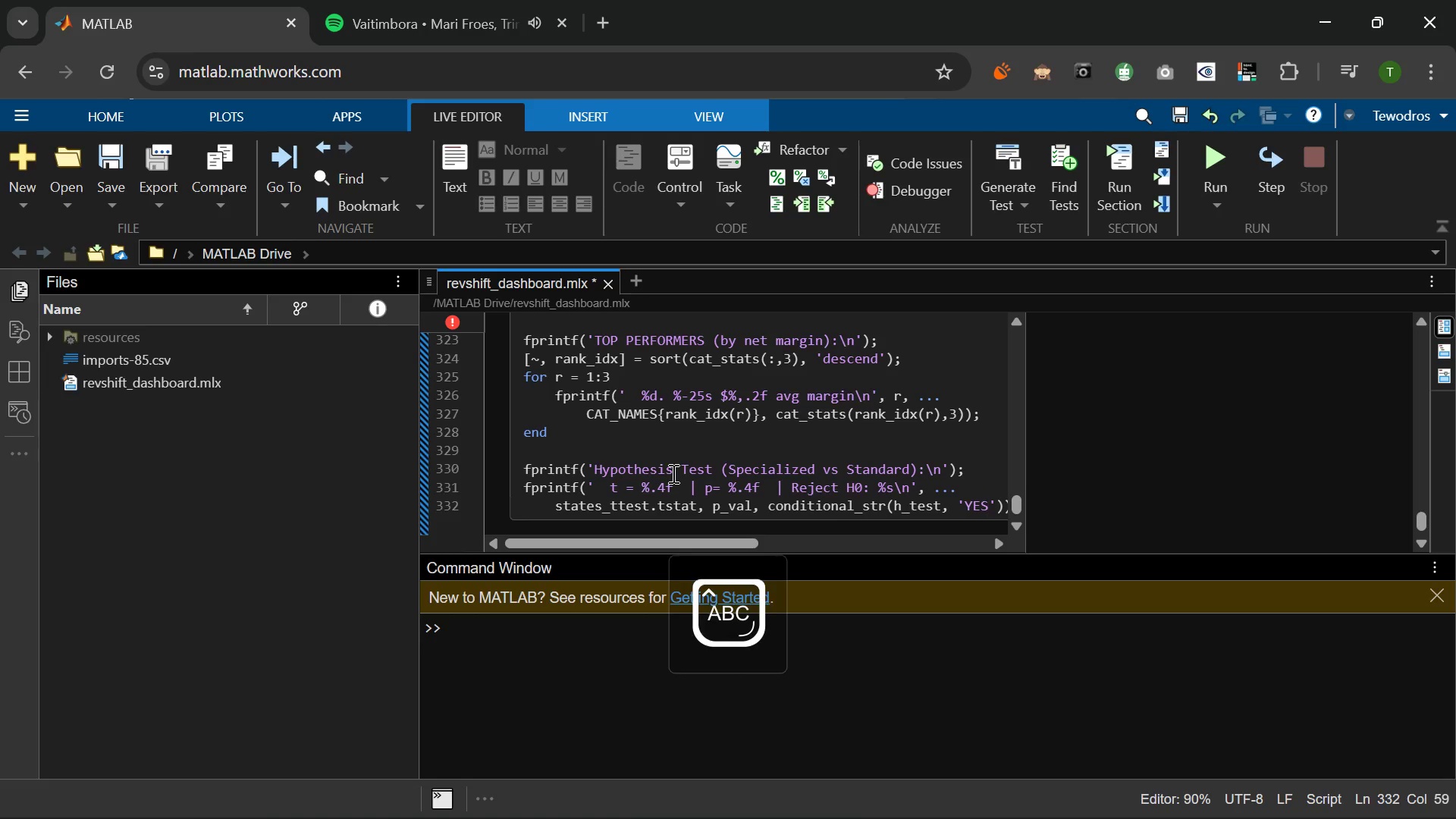 
key(ArrowRight)
 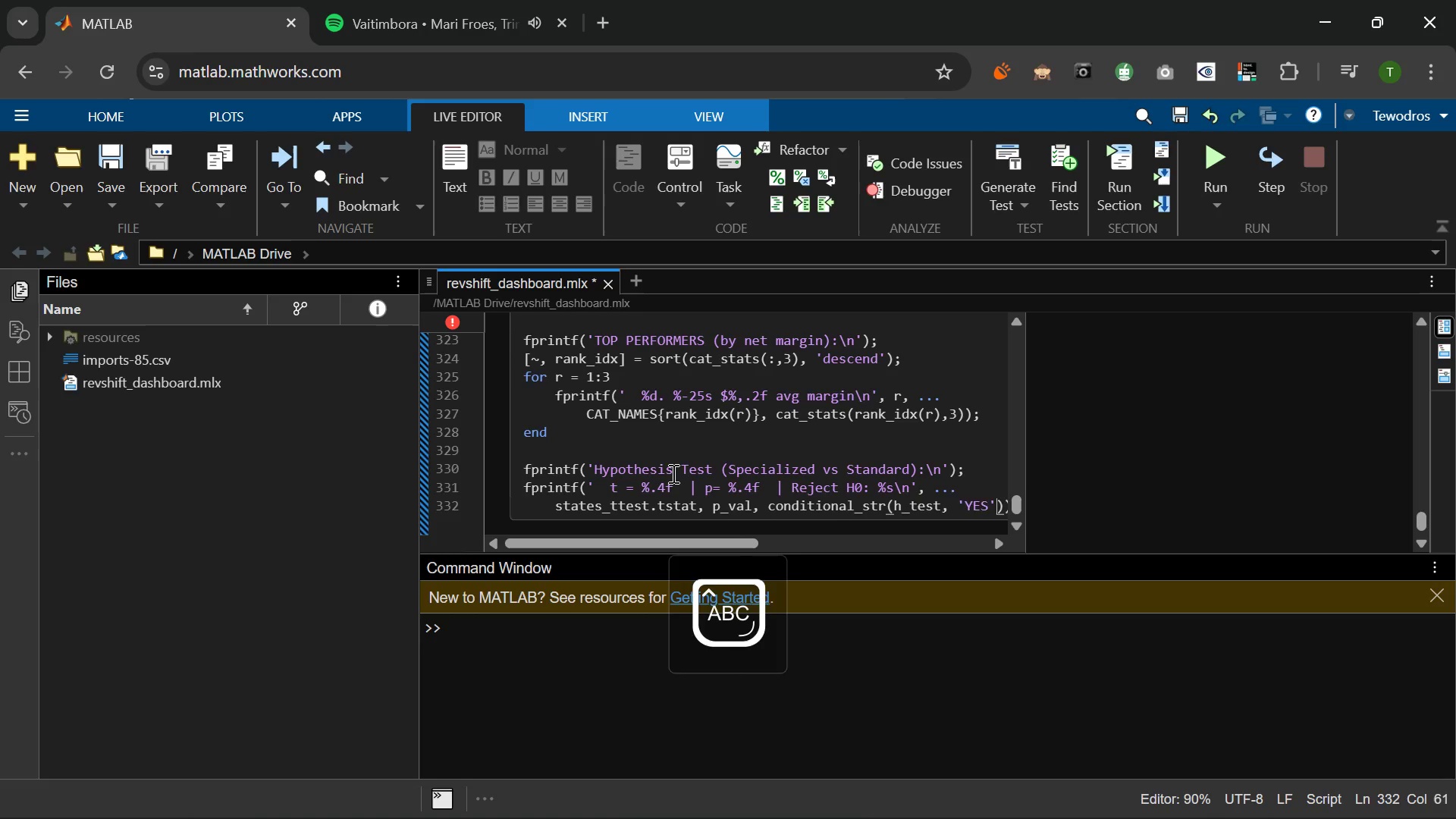 
type(, 'NO)
 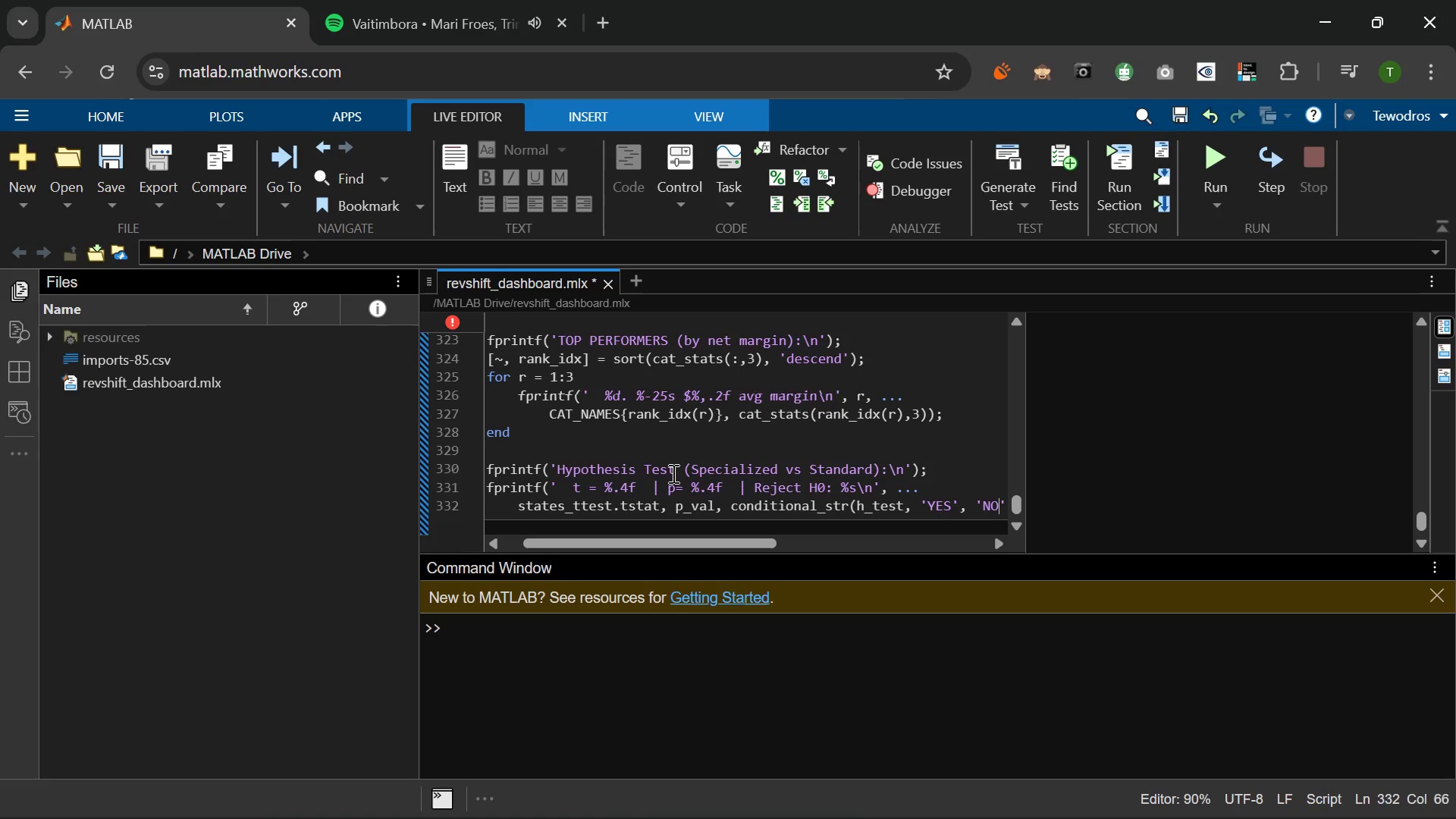 
key(ArrowRight)
 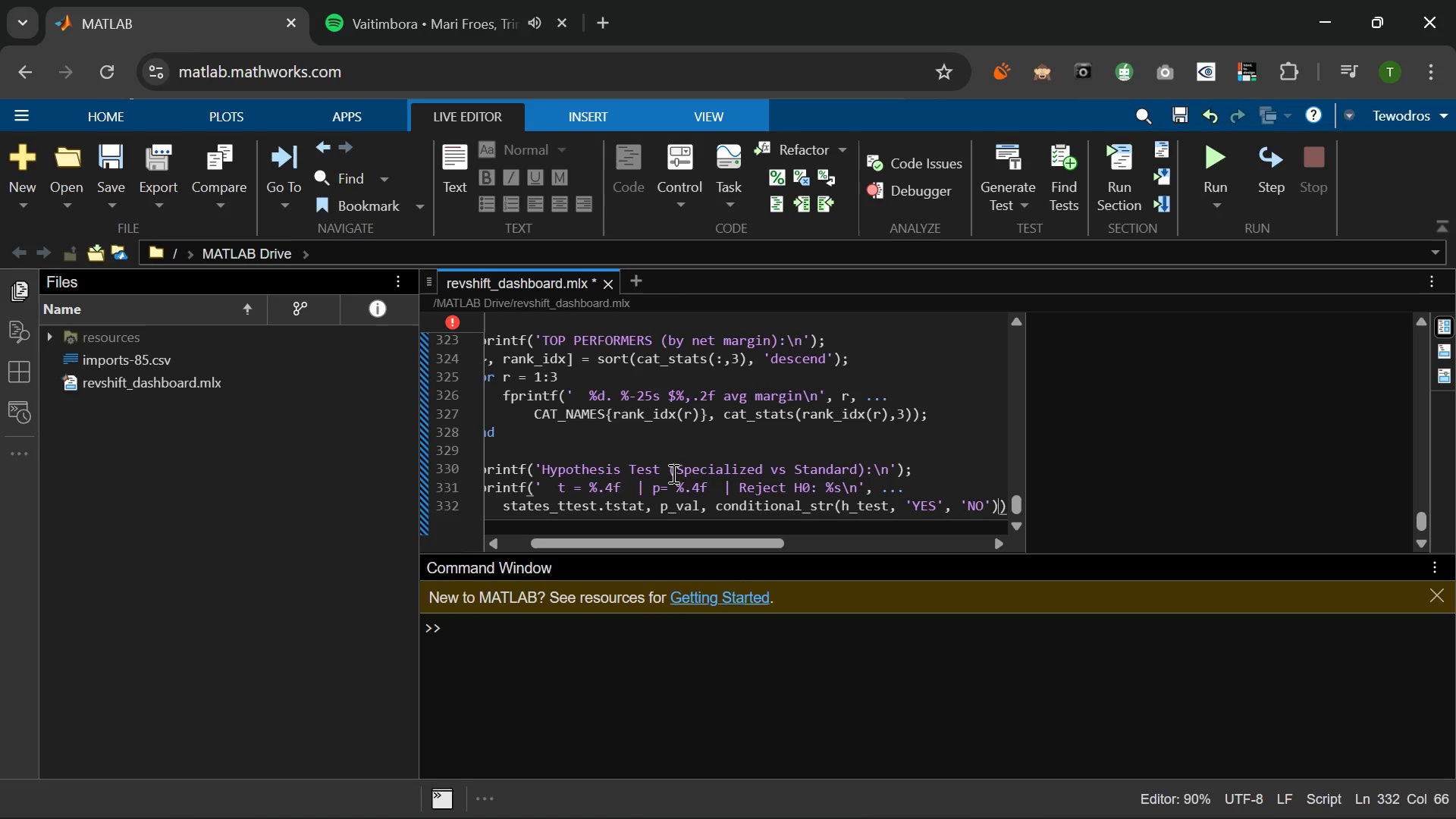 
key(ArrowRight)
 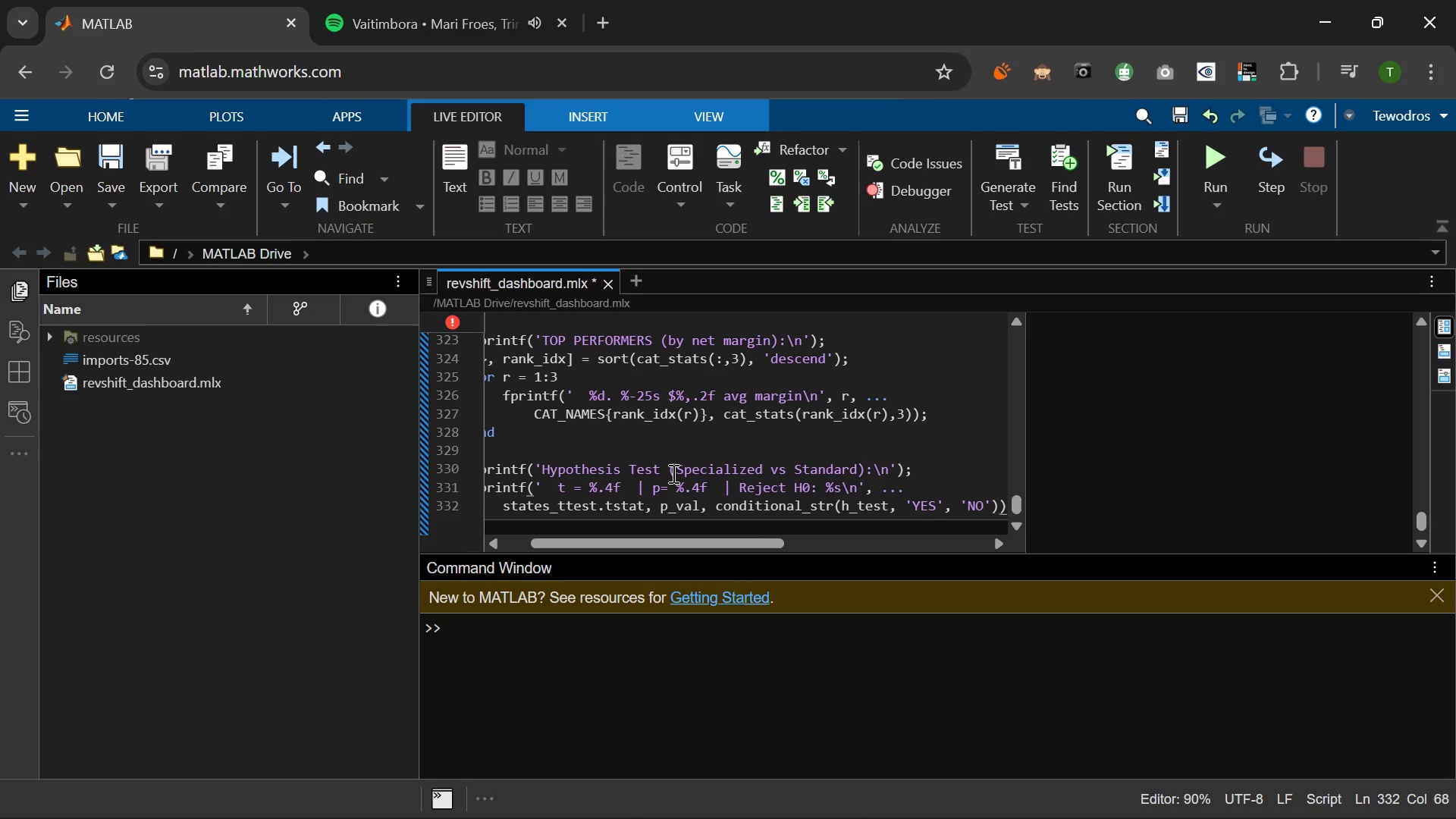 
key(ArrowRight)
 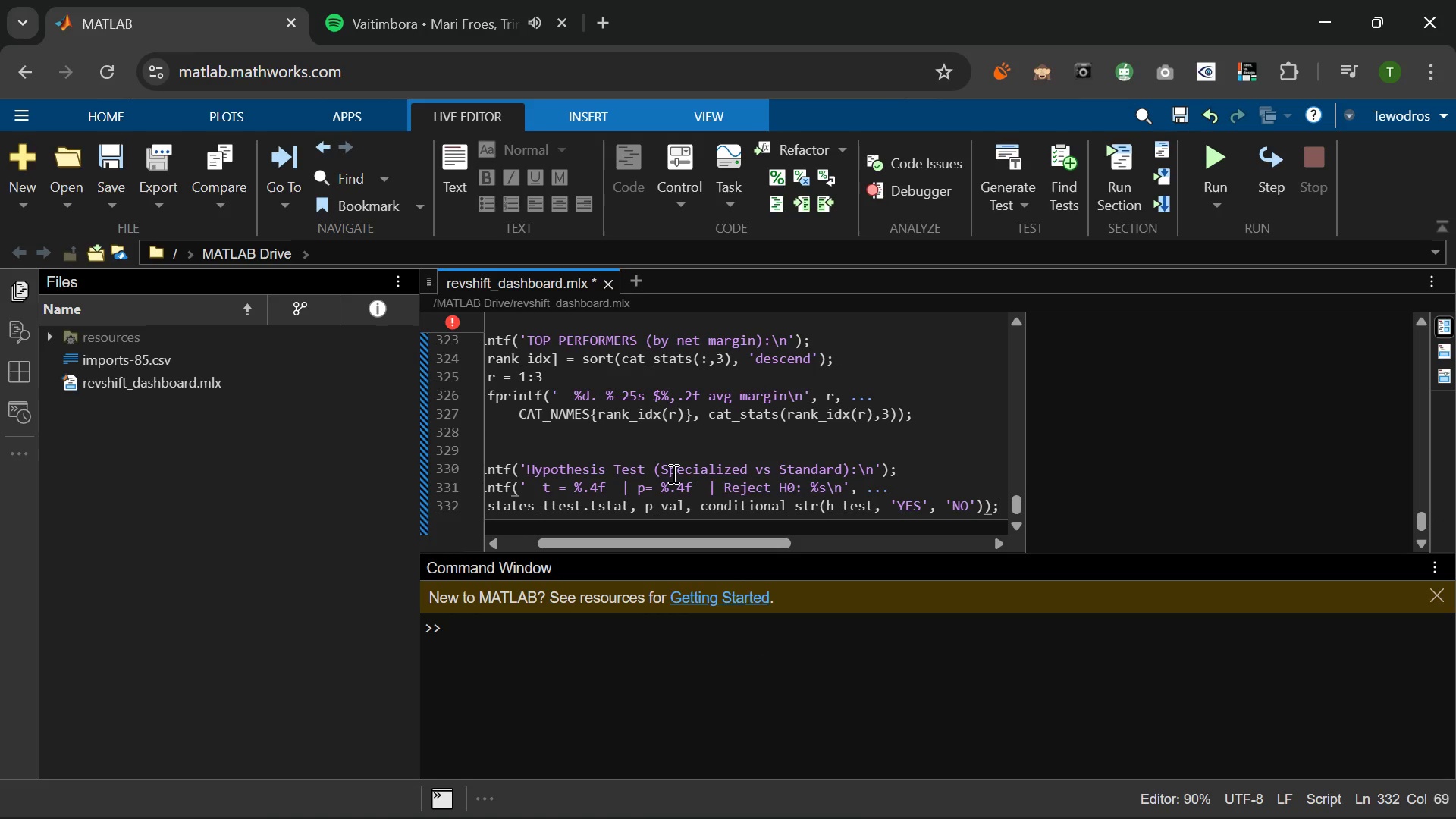 
key(Semicolon)
 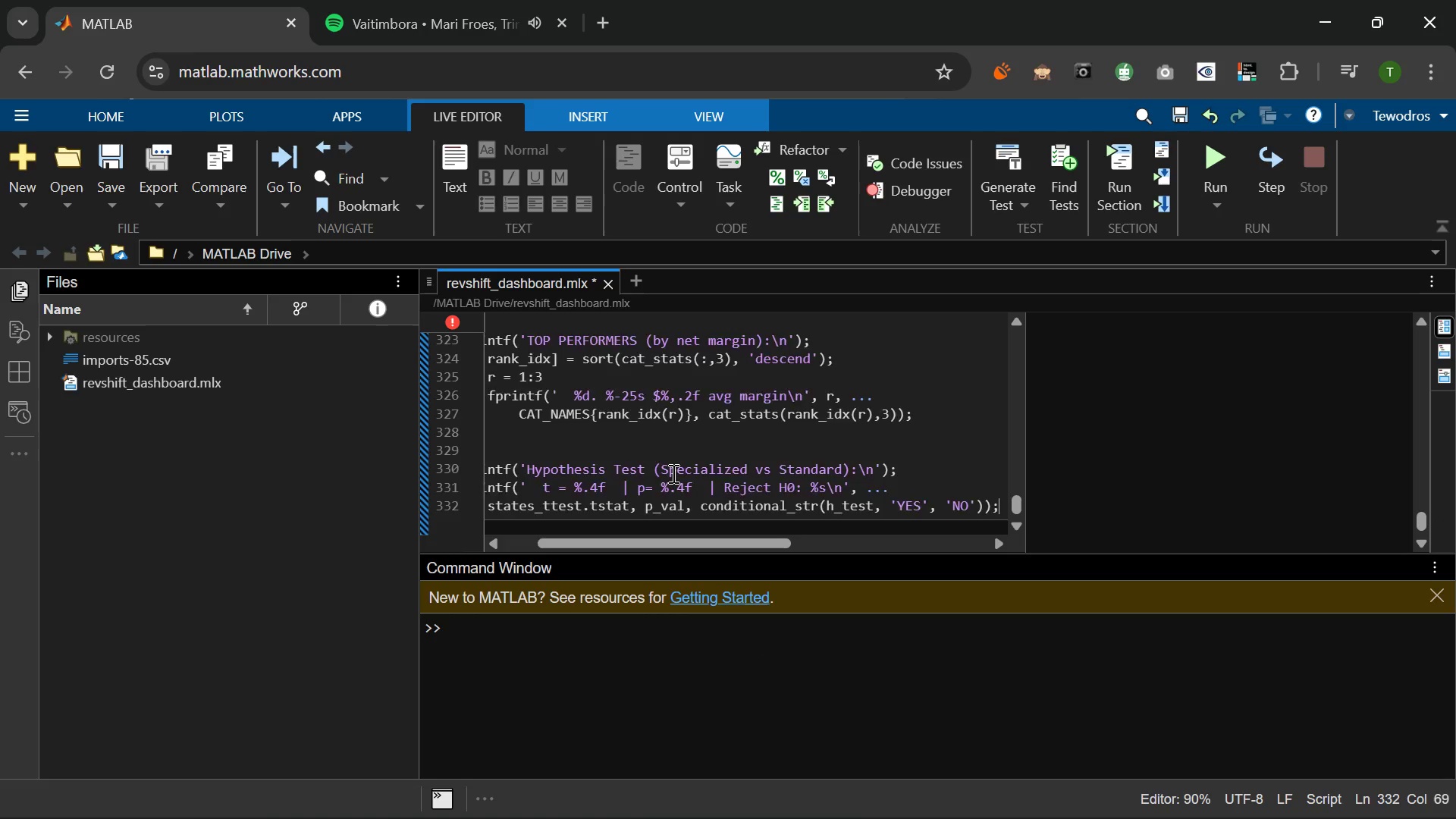 
key(Enter)
 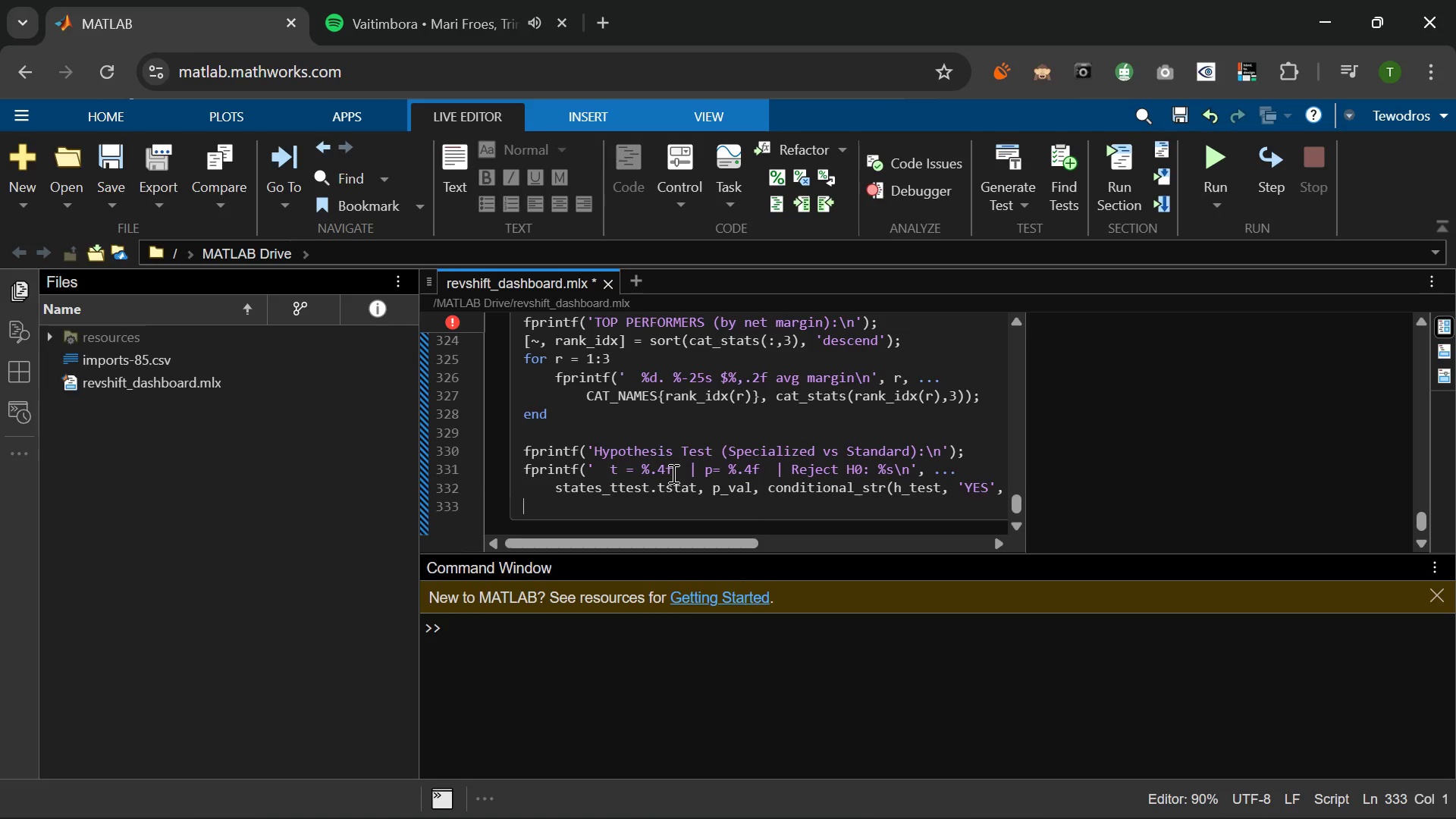 
type(F)
key(Backspace)
type(fprintf()
 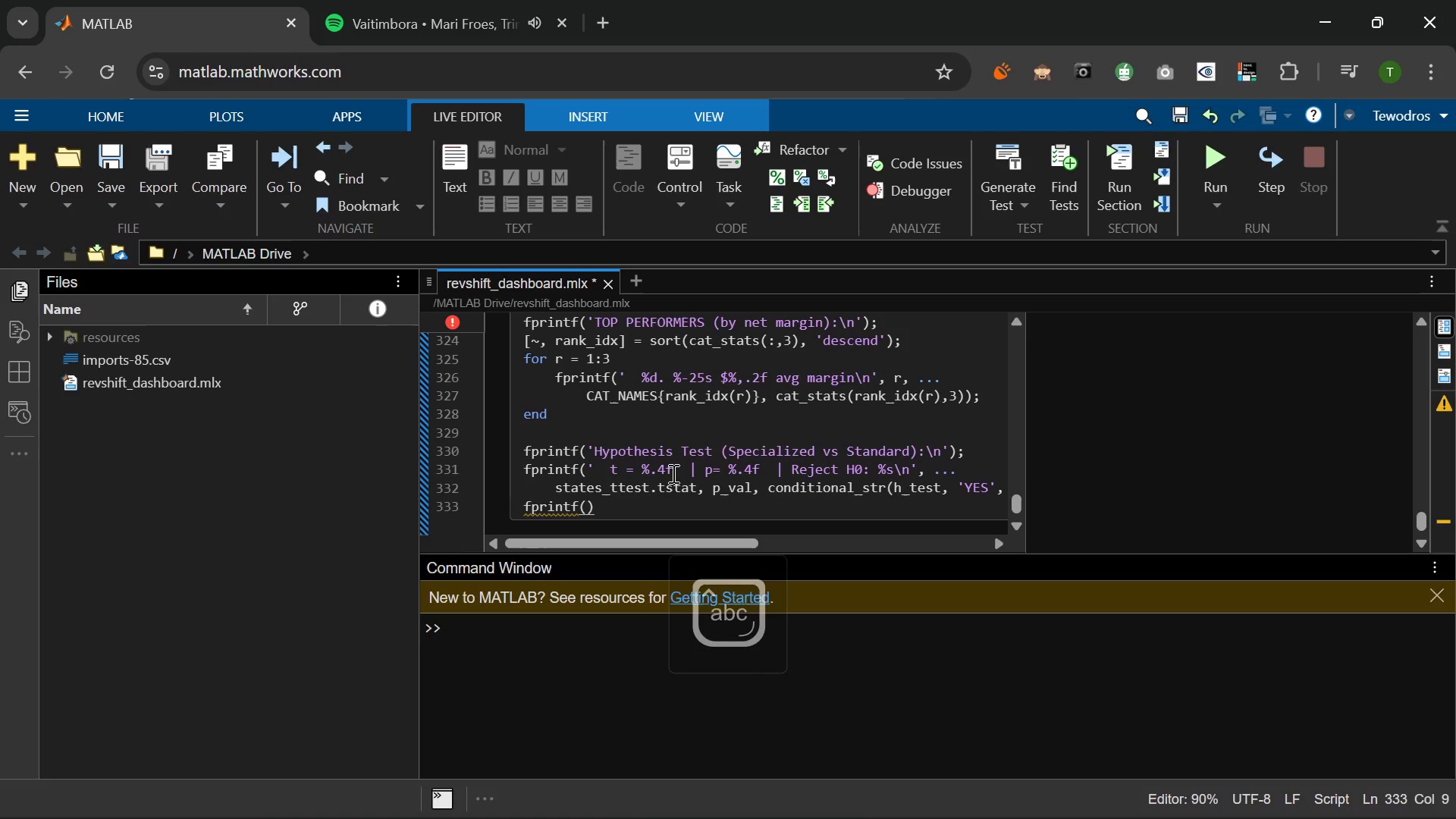 
type(R)
key(Backspace)
type('Recomment)
key(Backspace)
type(n)
key(Backspace)
 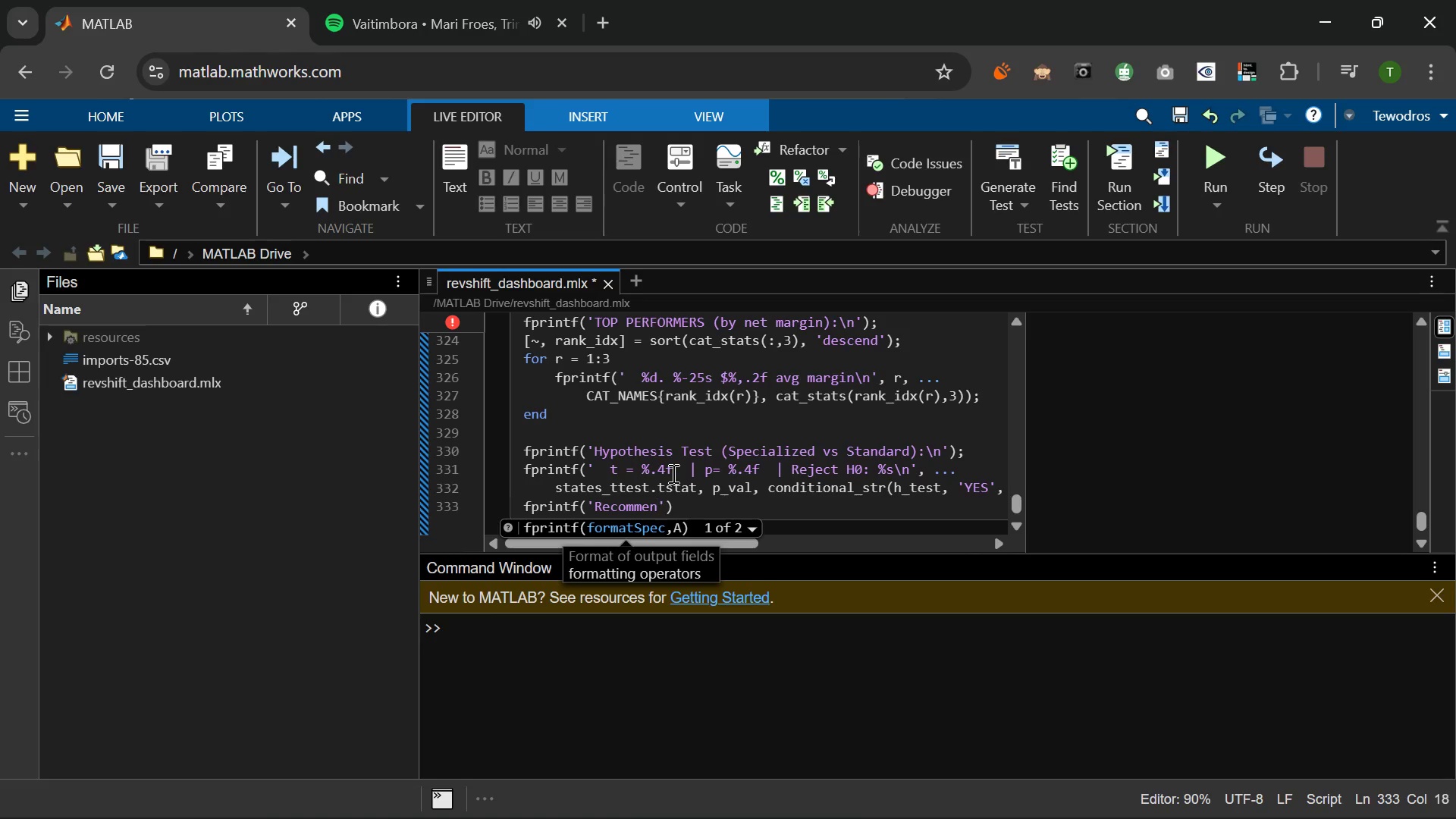 
type(datiion)
key(Backspace)
key(Backspace)
key(Backspace)
type(on: Prioritise flor)
key(Backspace)
type(or )
 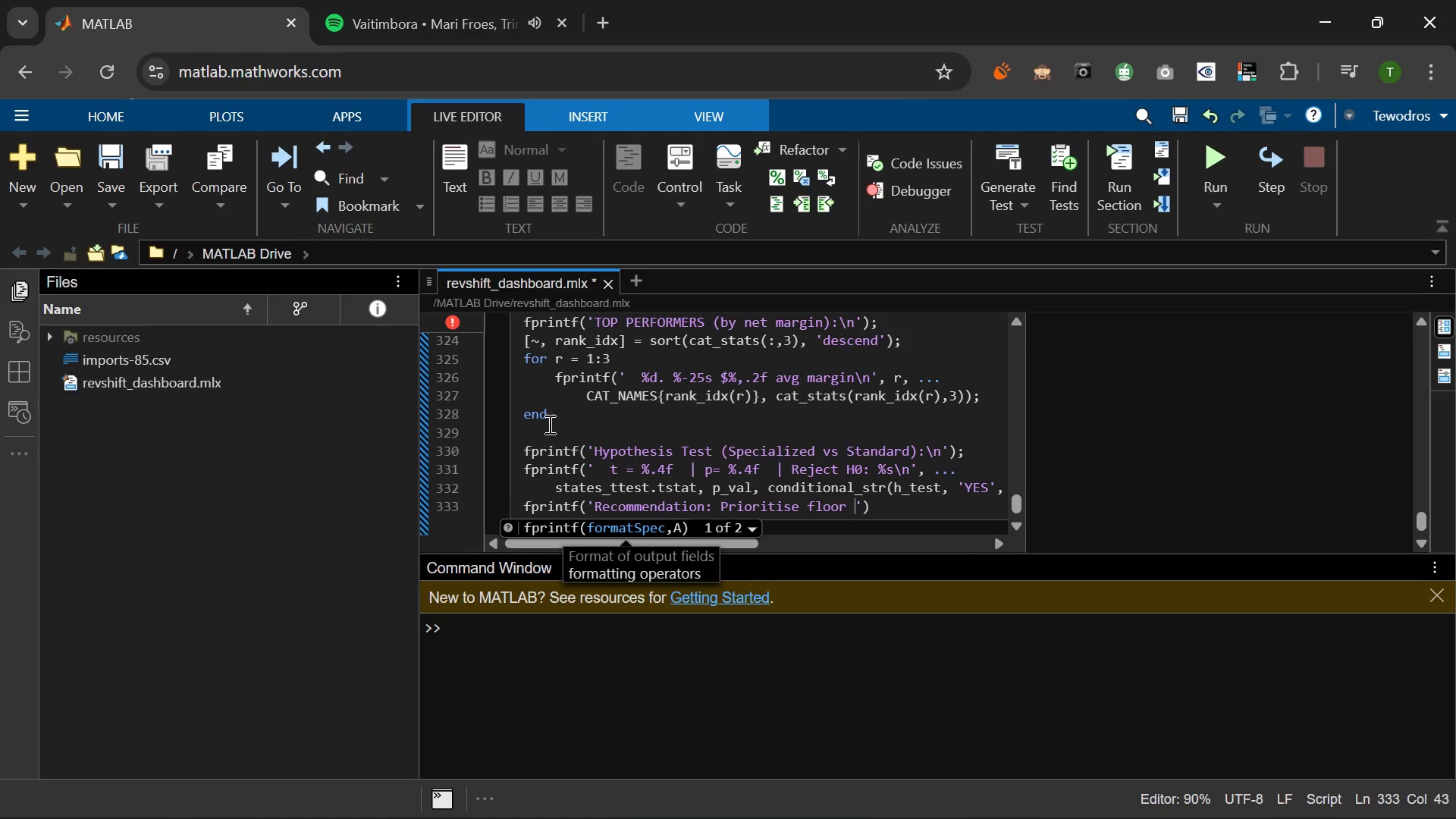 
left_click([1078, 406])
 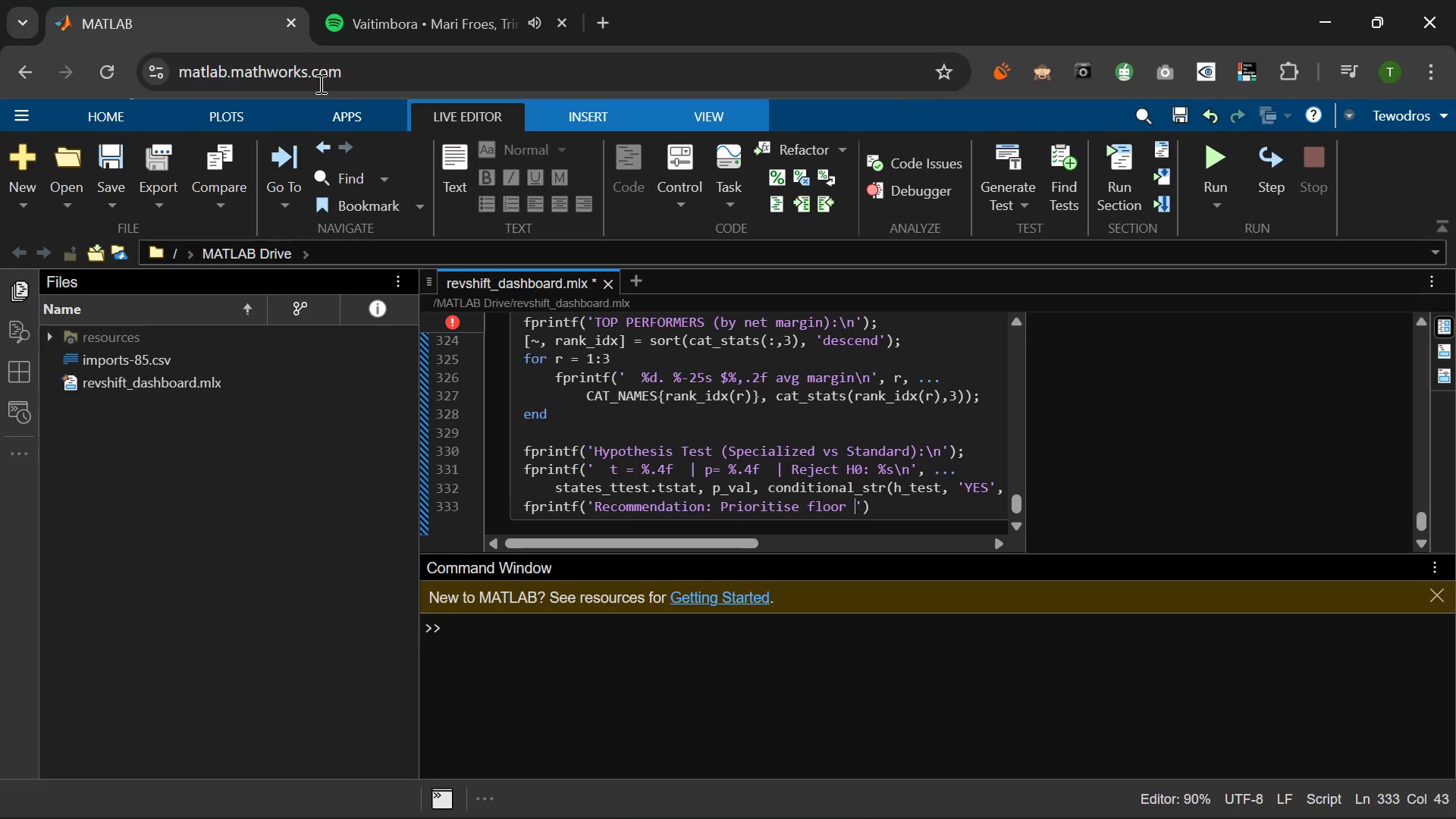 
mouse_move([425, 27])
 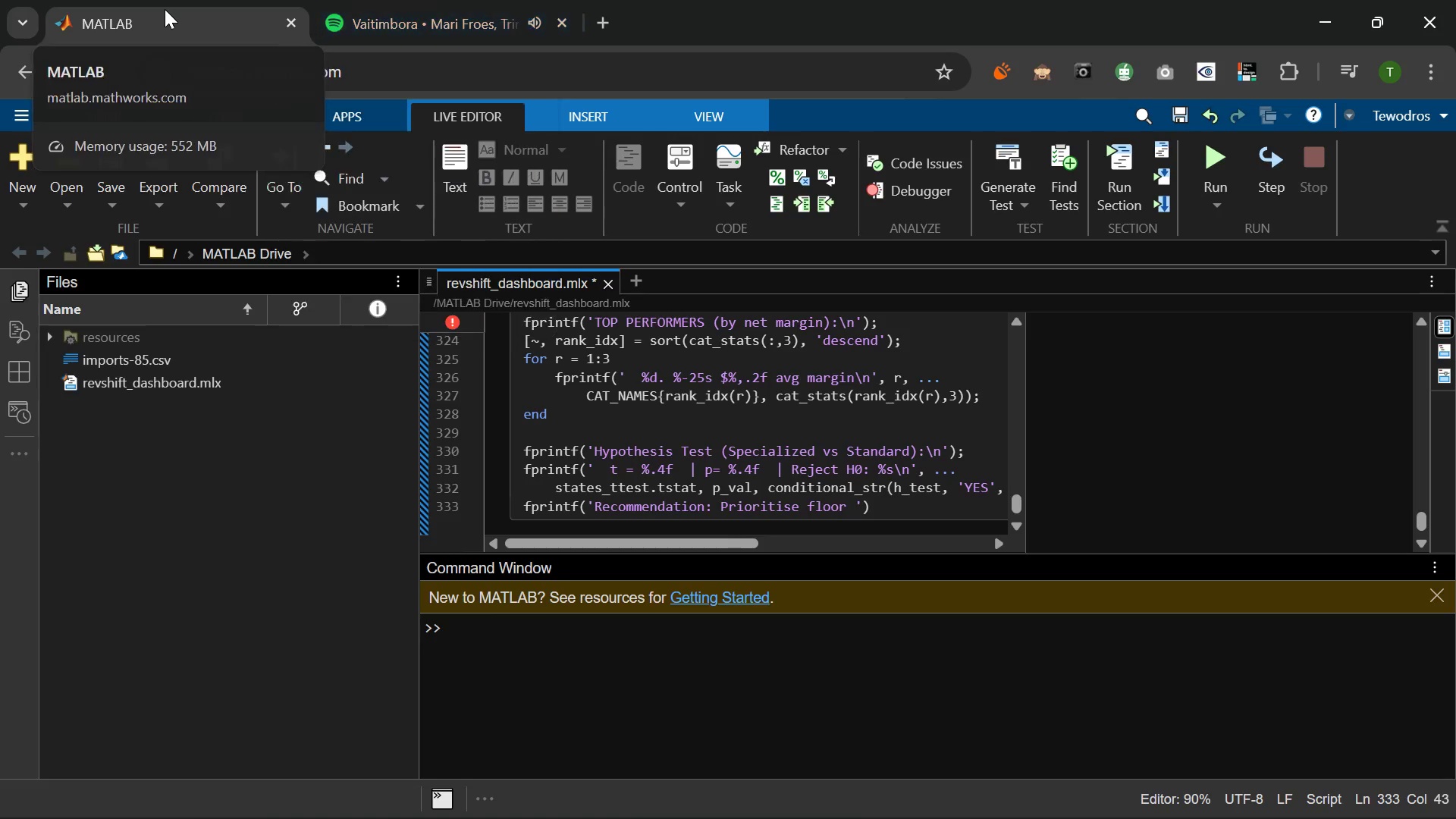 
left_click([165, 9])
 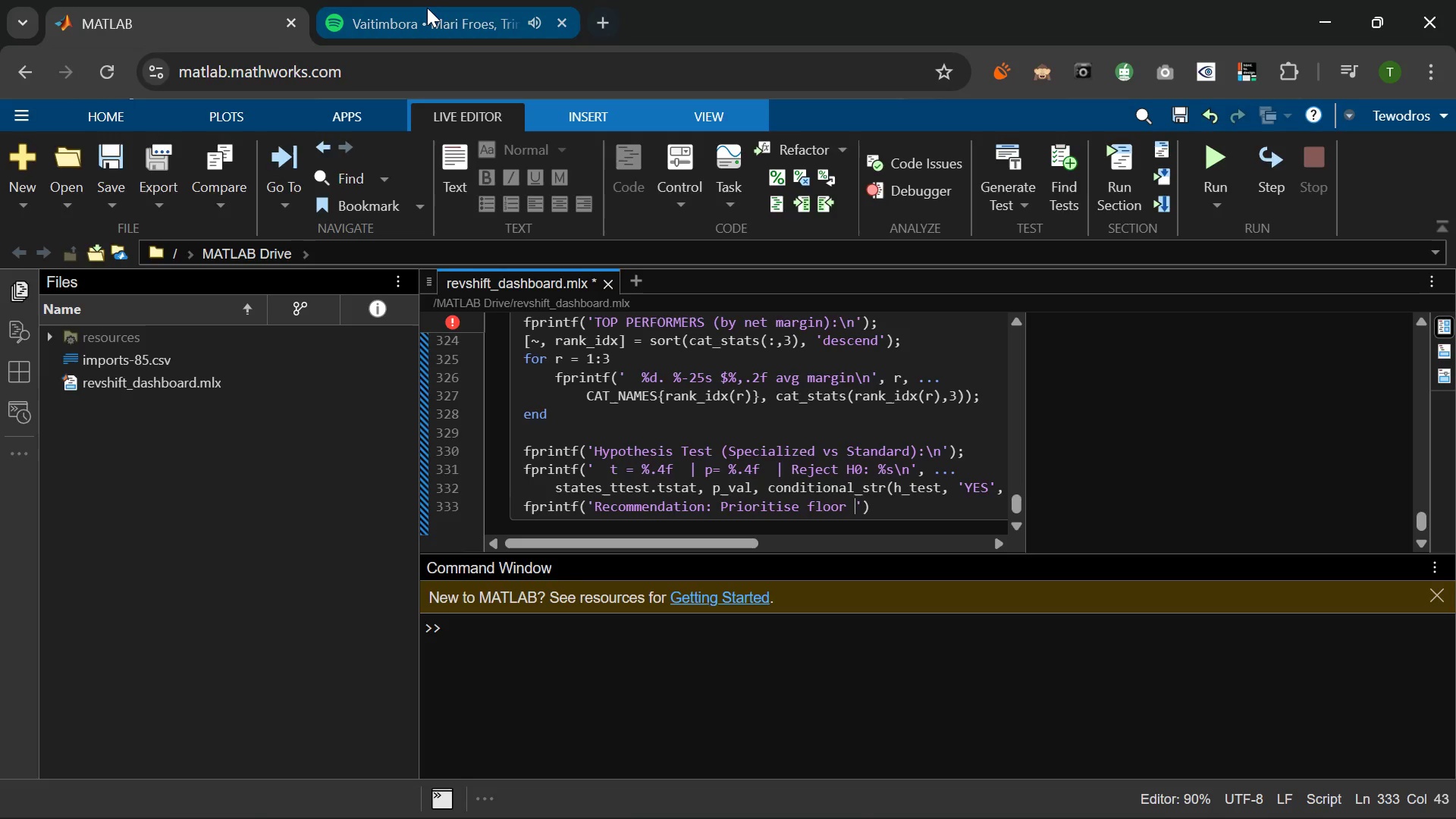 
left_click([427, 8])
 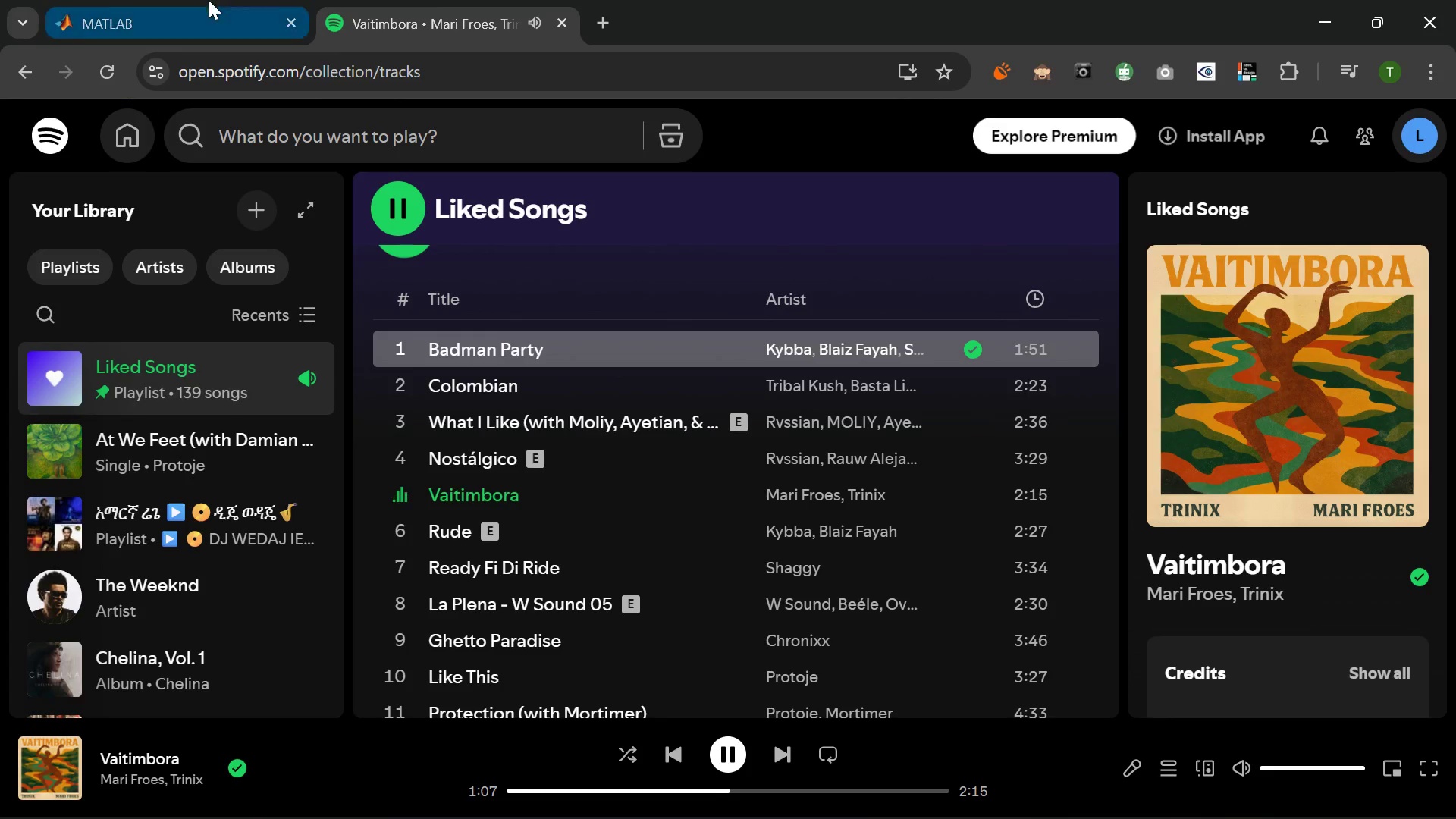 
left_click([209, 0])
 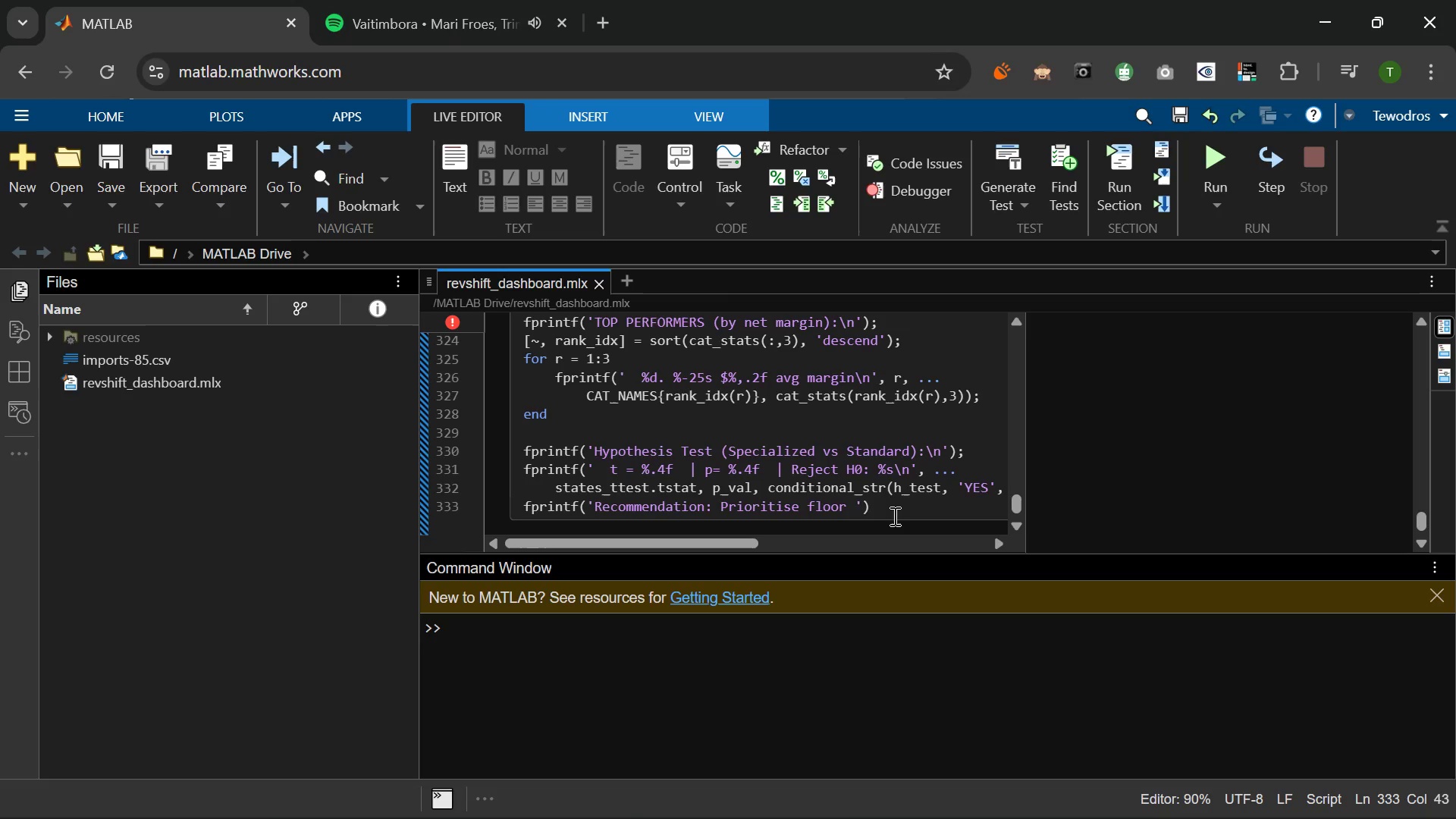 
left_click([893, 516])
 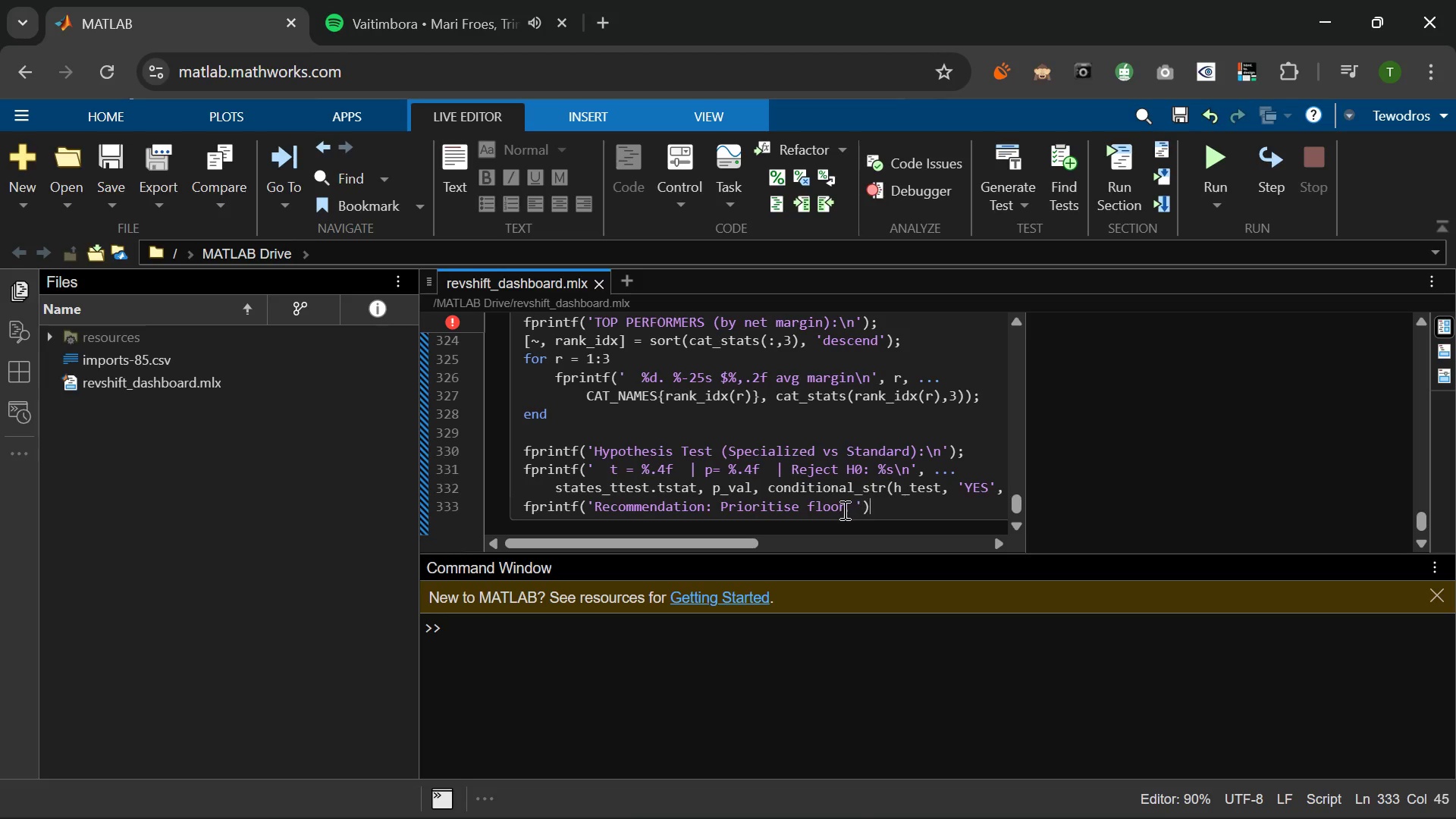 
left_click([851, 498])
 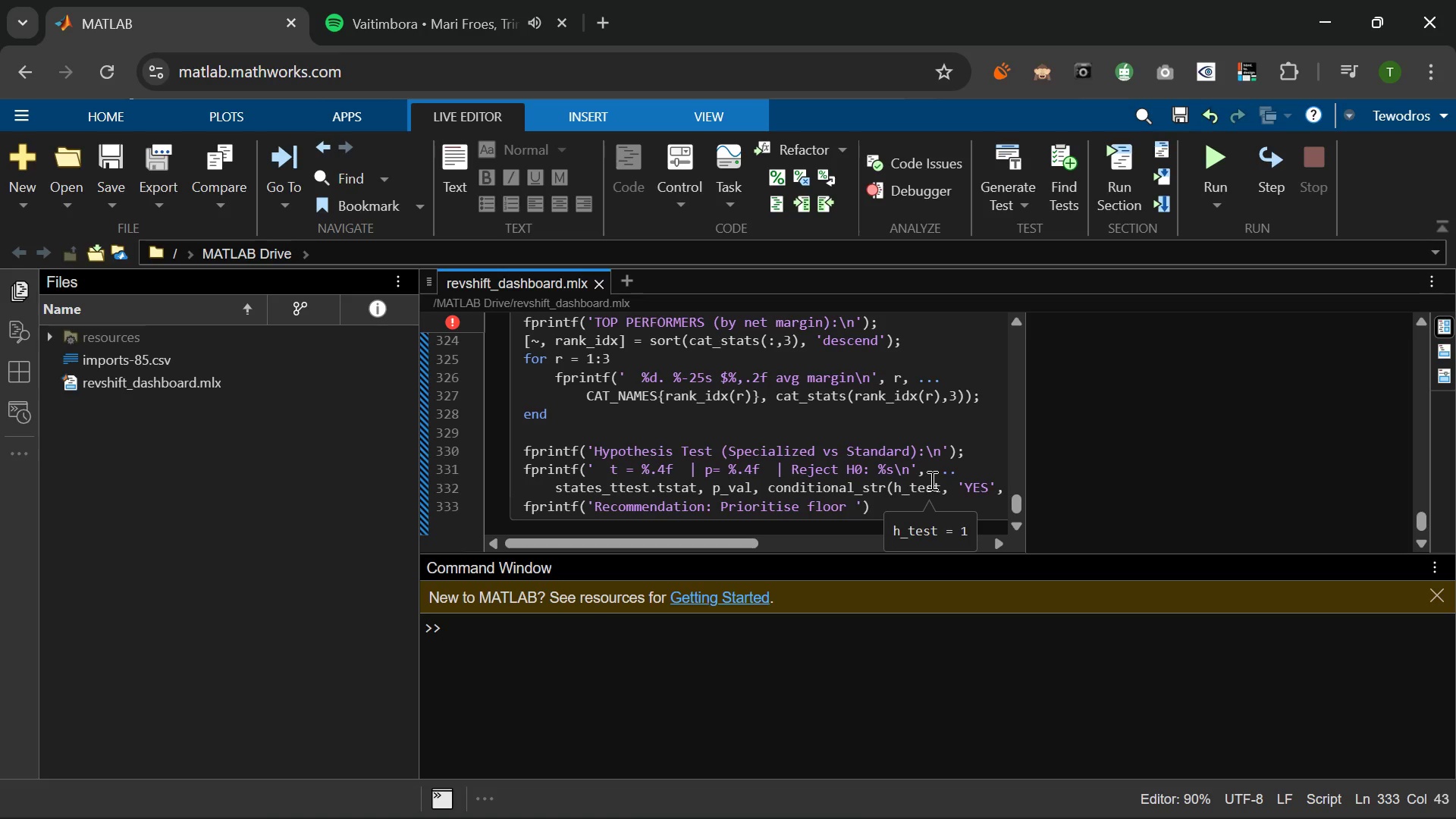 
wait(7.61)
 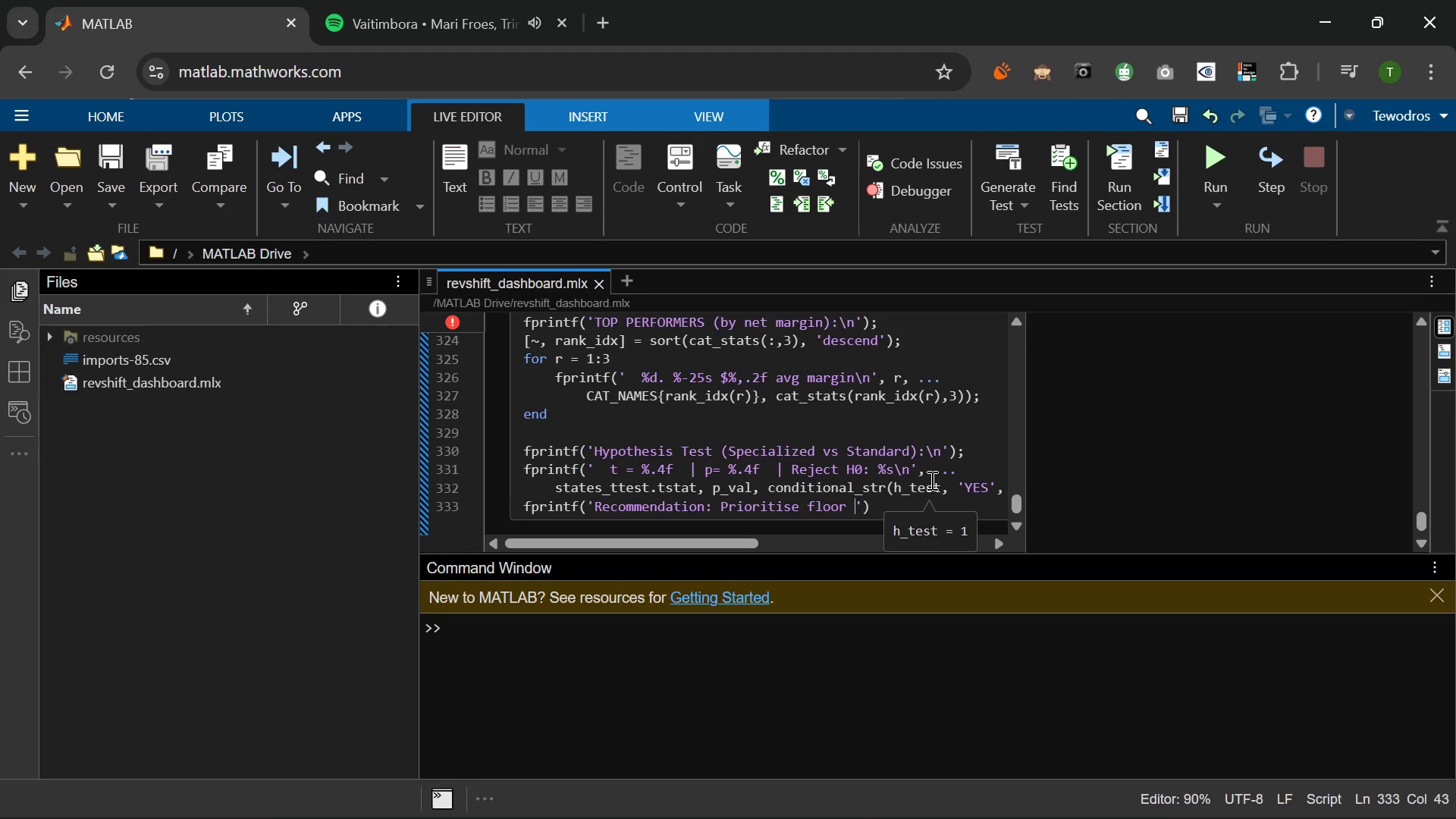 
type(fpa)
key(Backspace)
key(Backspace)
key(Backspace)
type(space fo )
key(Backspace)
type(r Transmission Overhaul\n)
 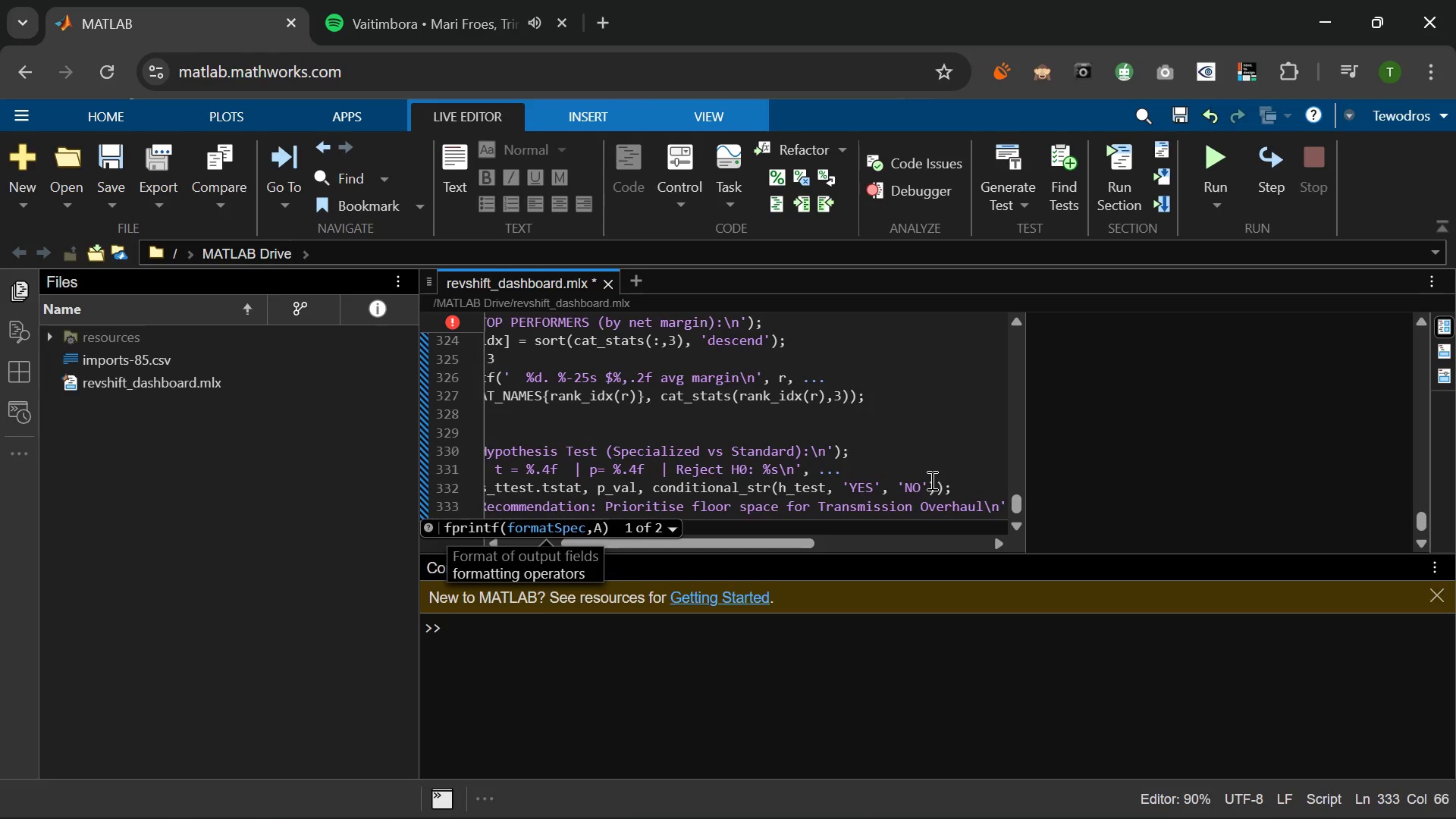 
key(ArrowRight)
 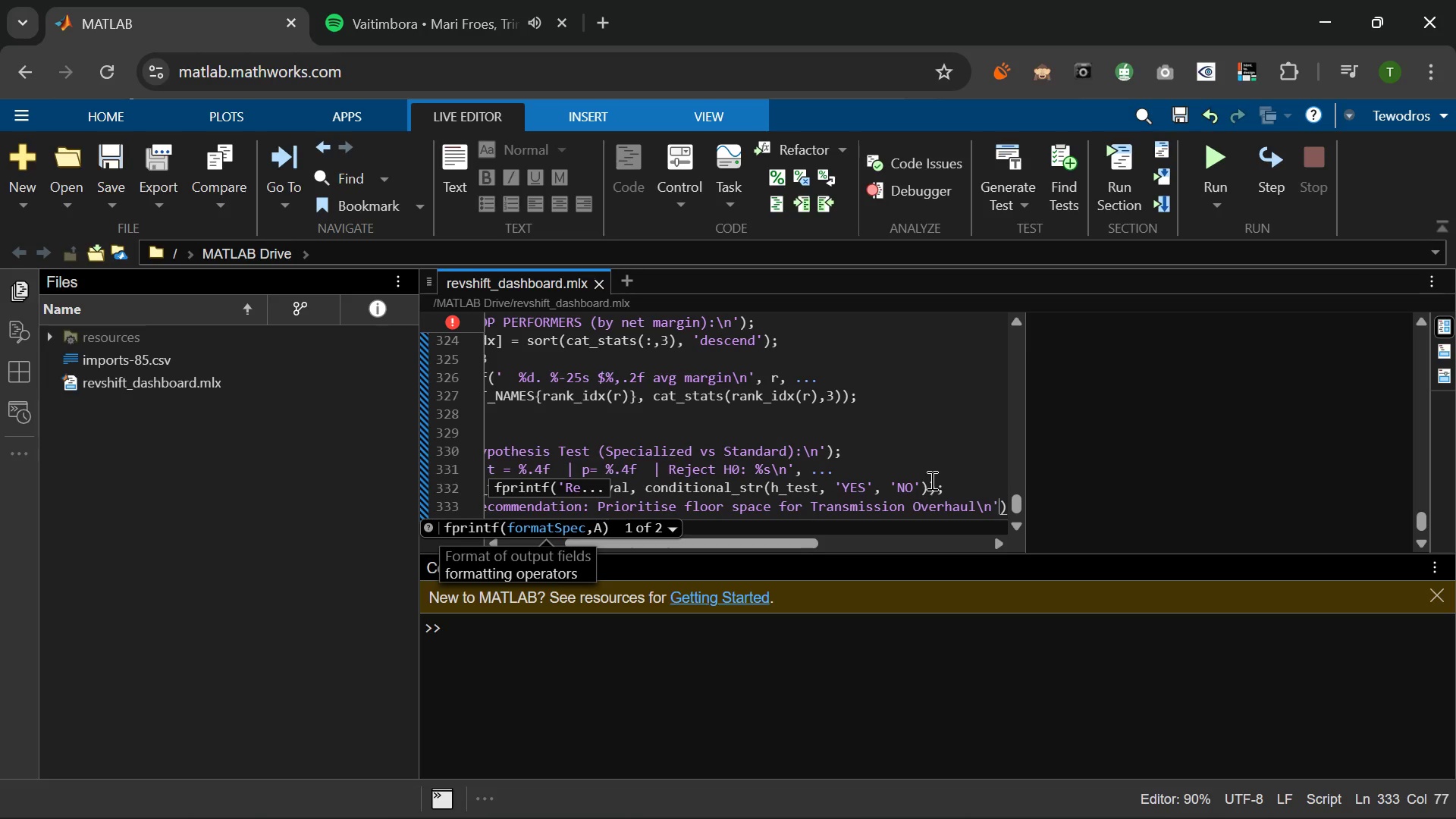 
key(ArrowRight)
 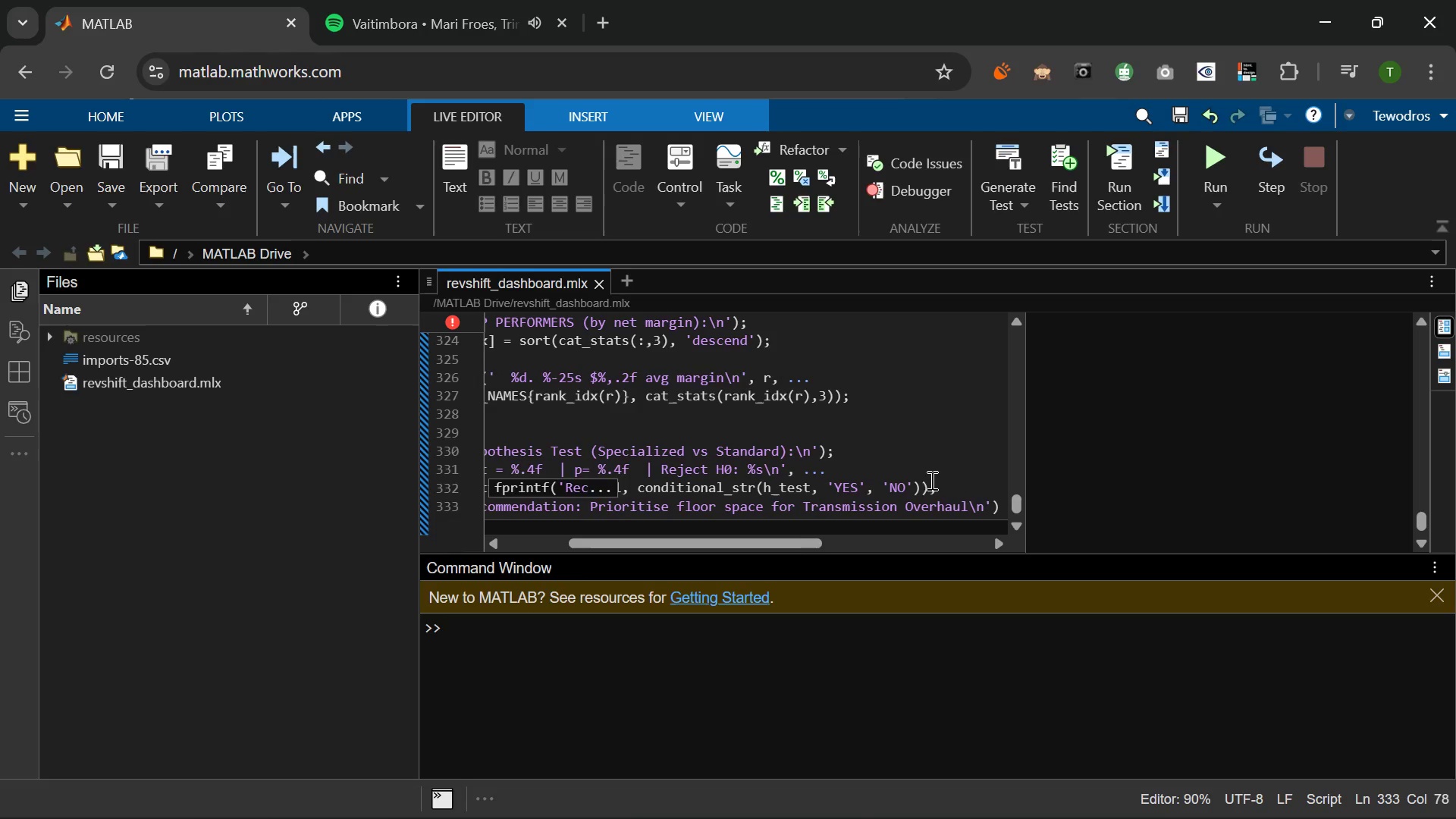 
key(Semicolon)
 